 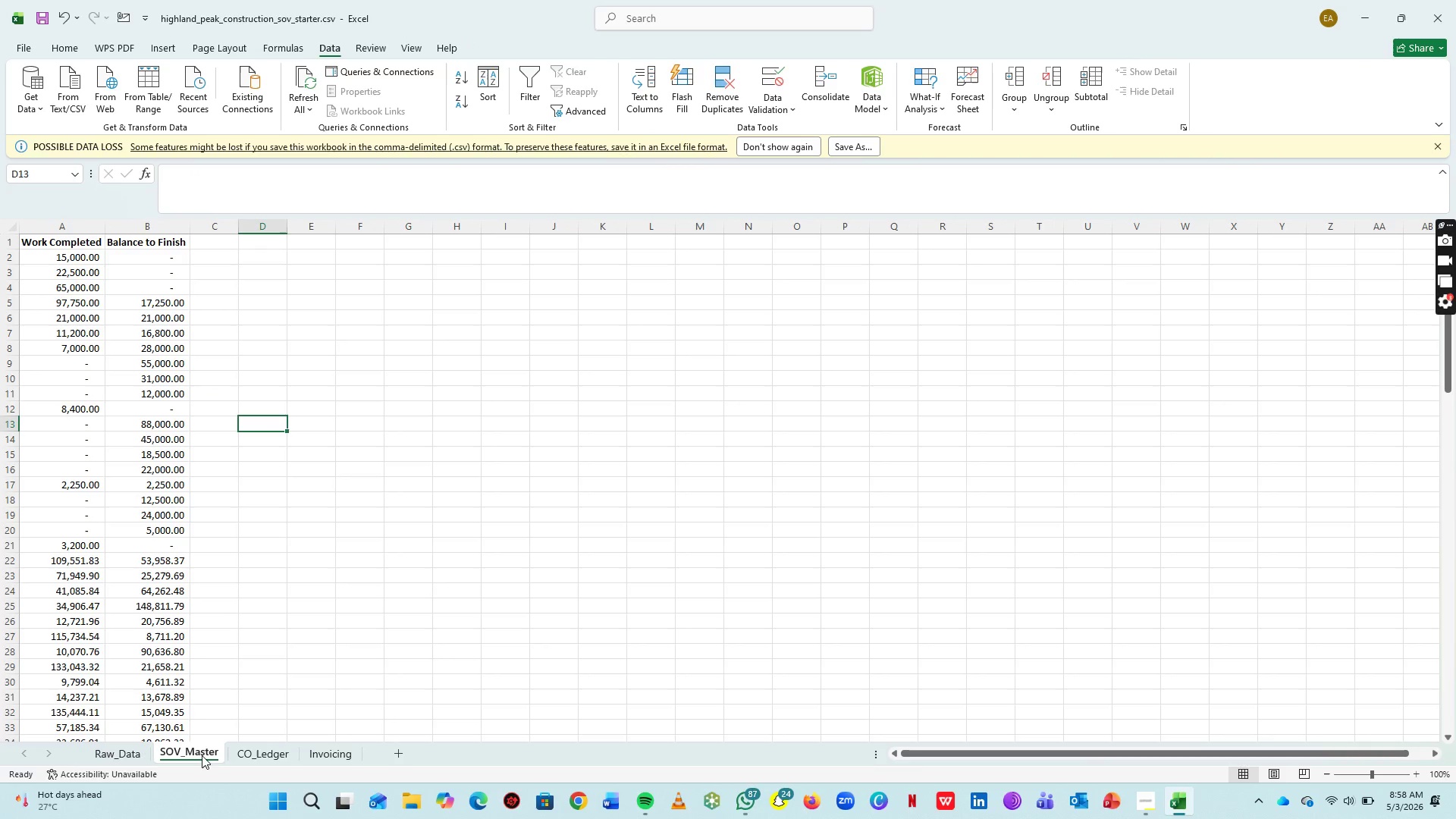 
left_click([267, 243])
 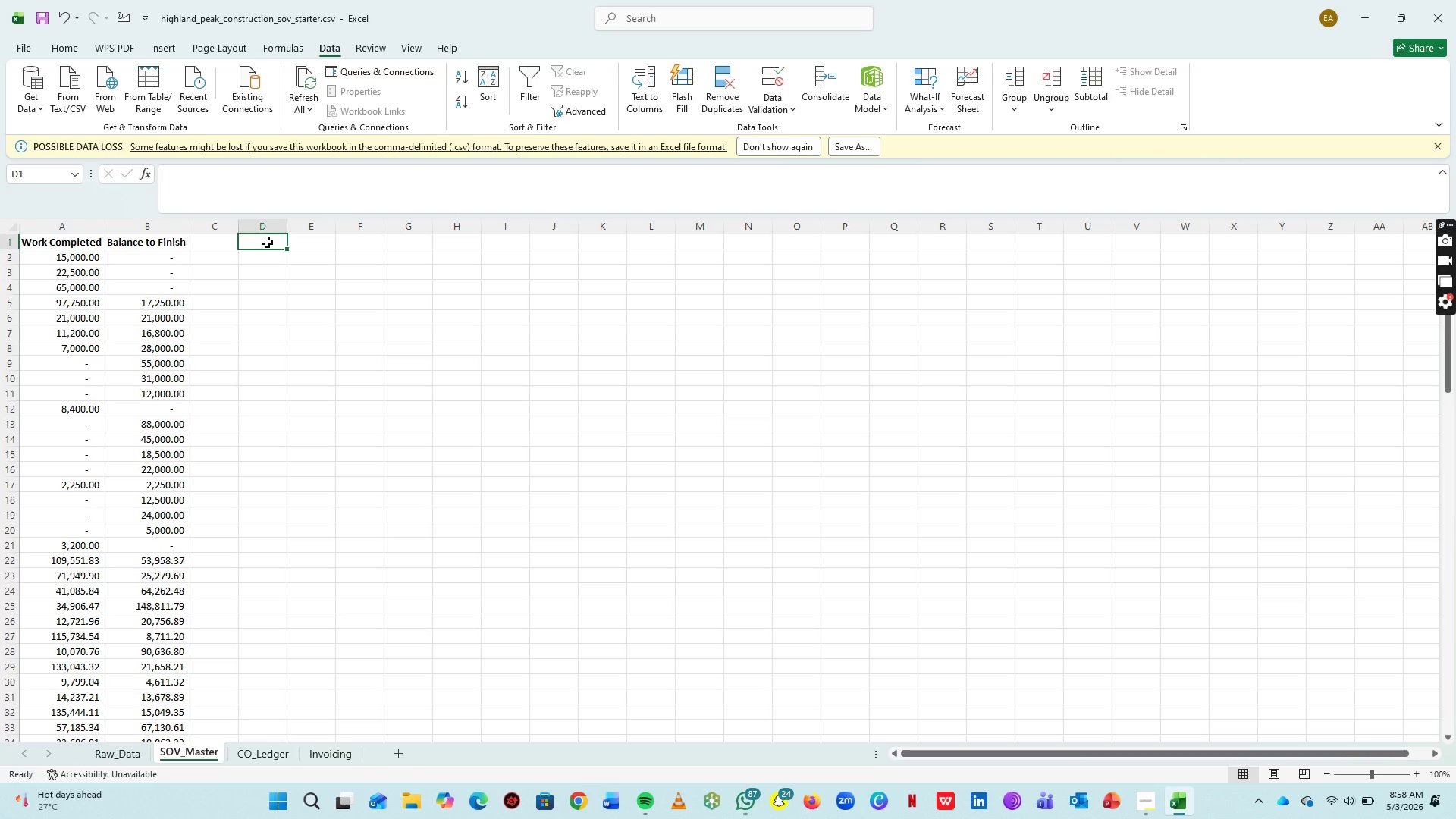 
type(Total Approved Chnage o)
key(Backspace)
type(Oredr)
key(Backspace)
key(Backspace)
key(Backspace)
type(ders)
 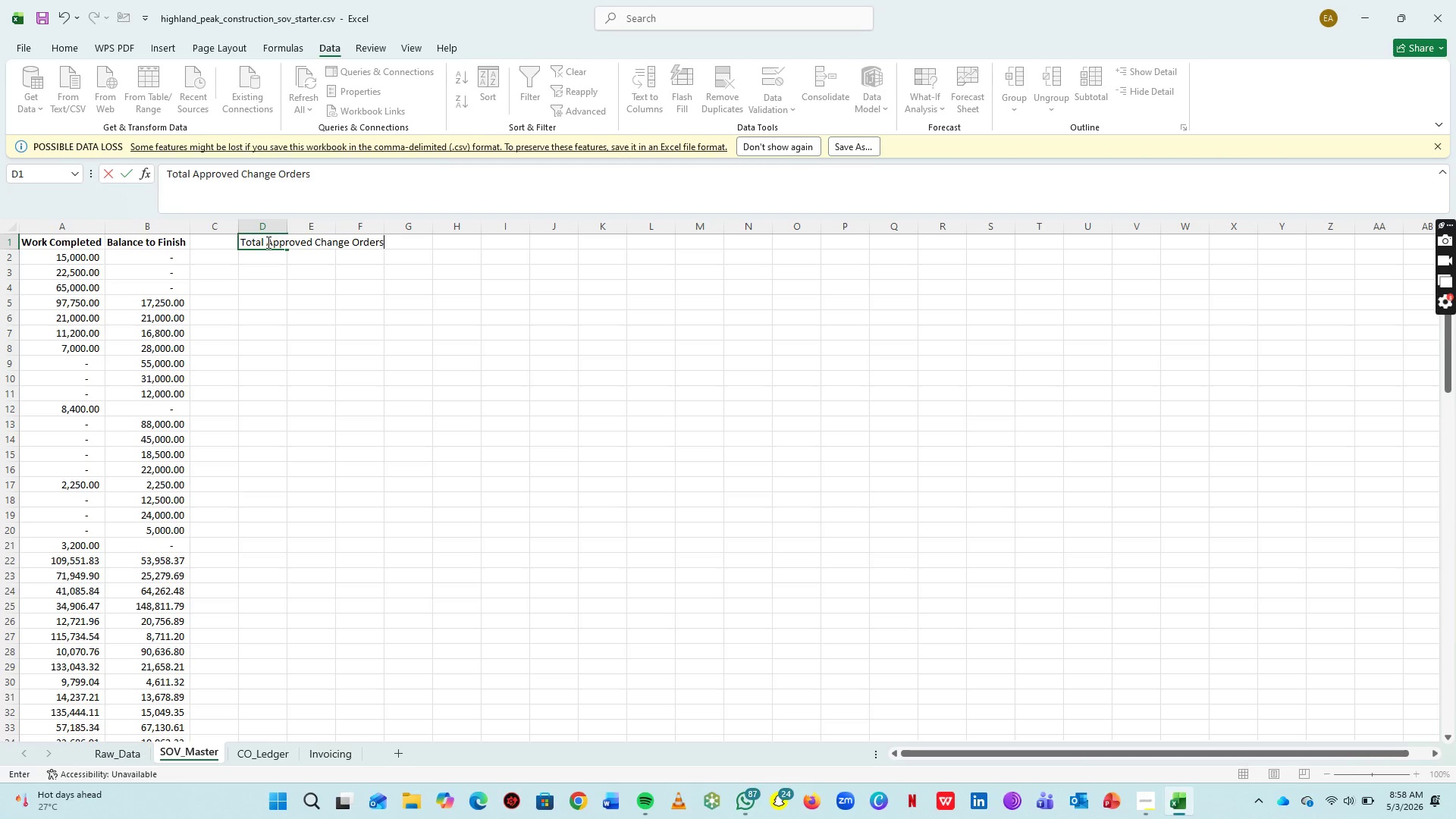 
key(Enter)
 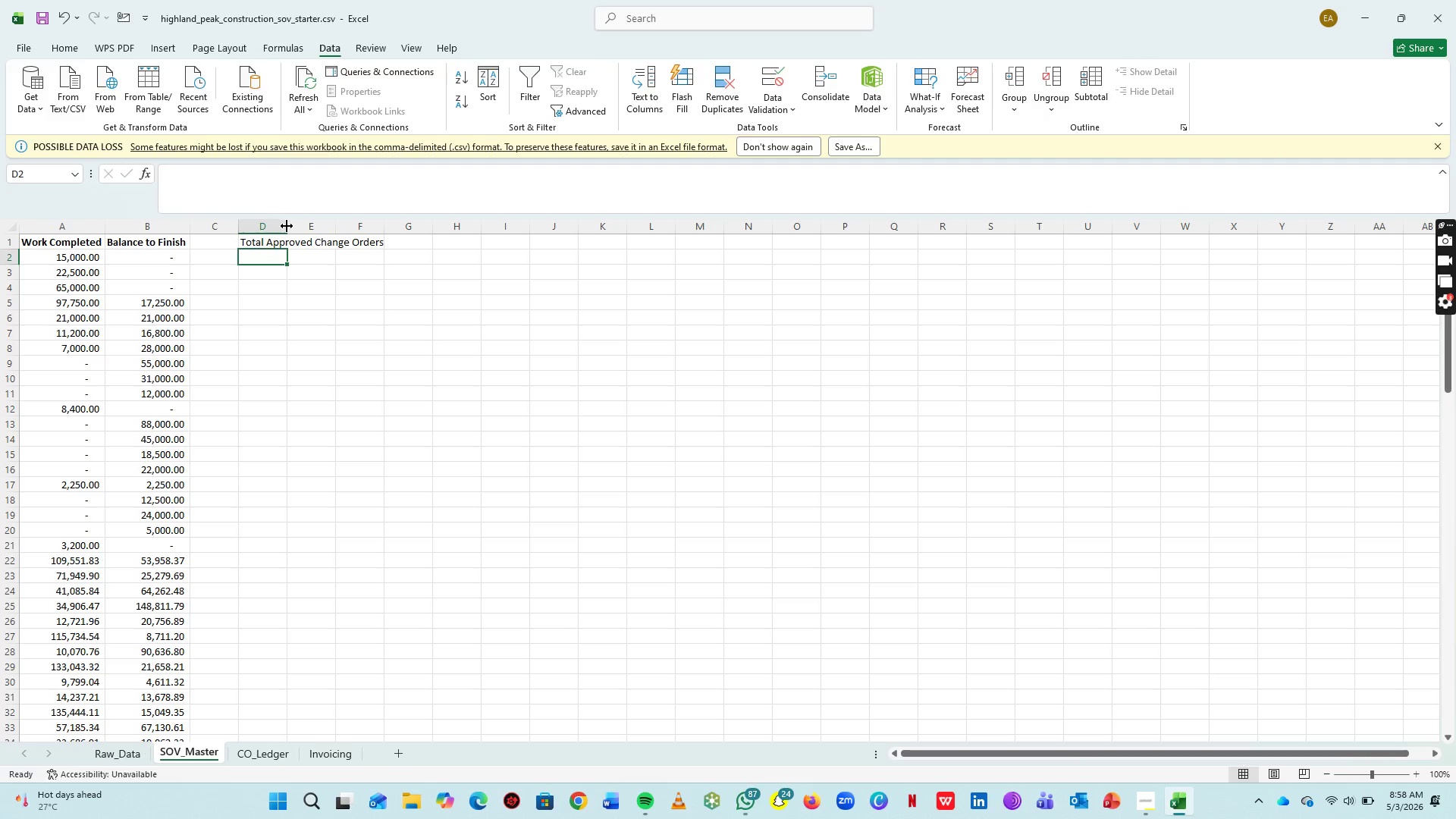 
double_click([287, 226])
 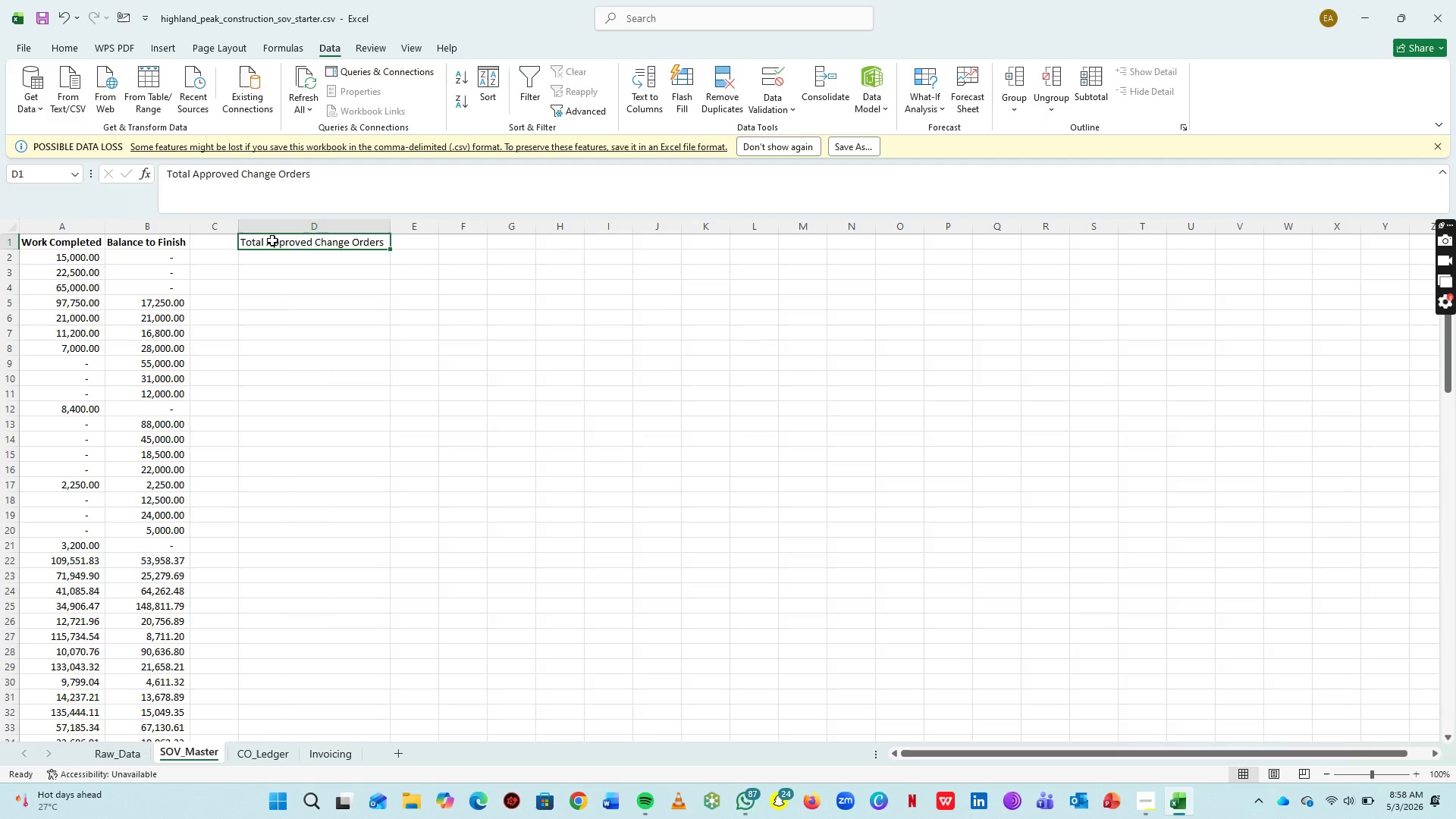 
triple_click([272, 240])
 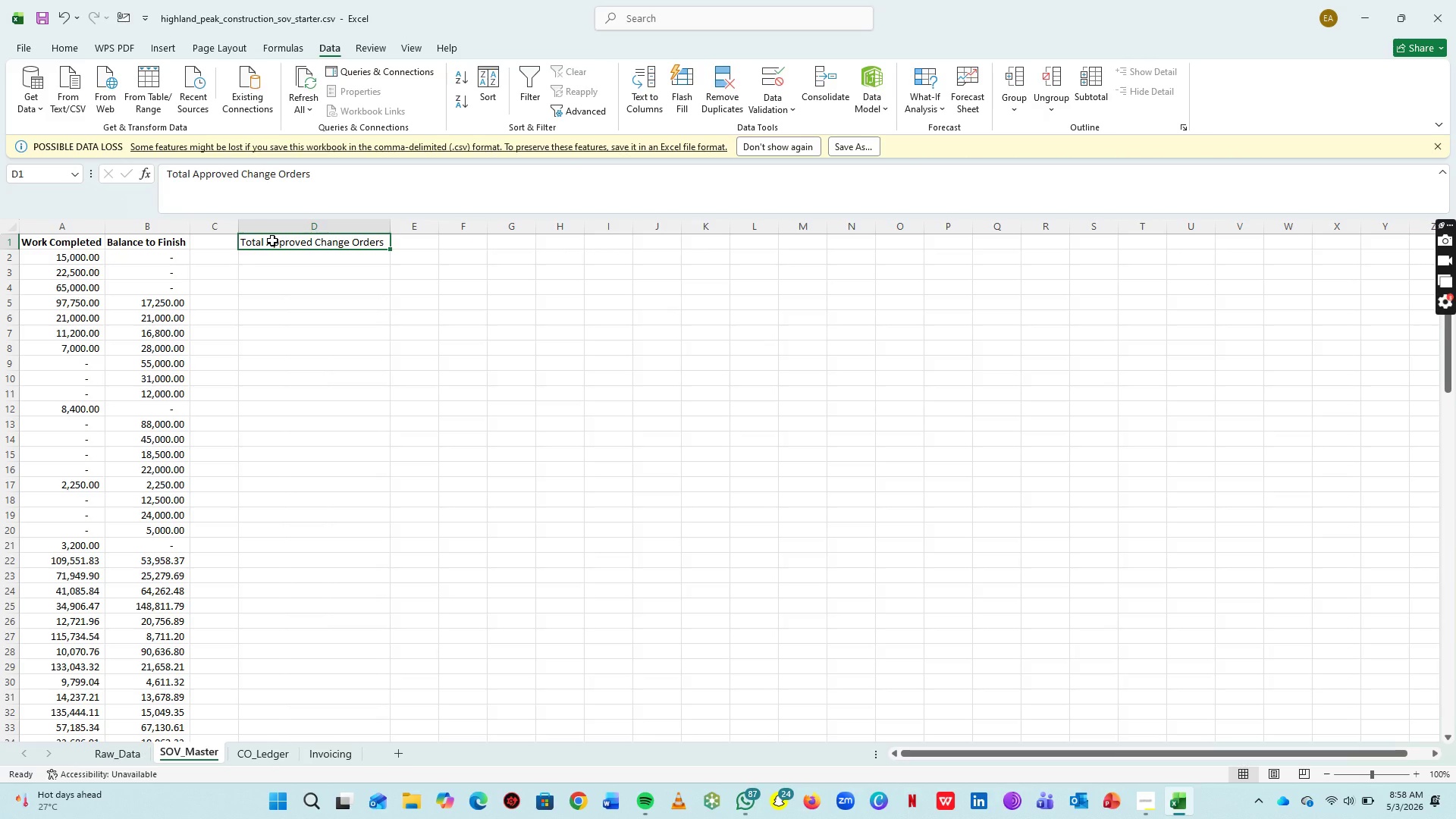 
key(Control+B)
 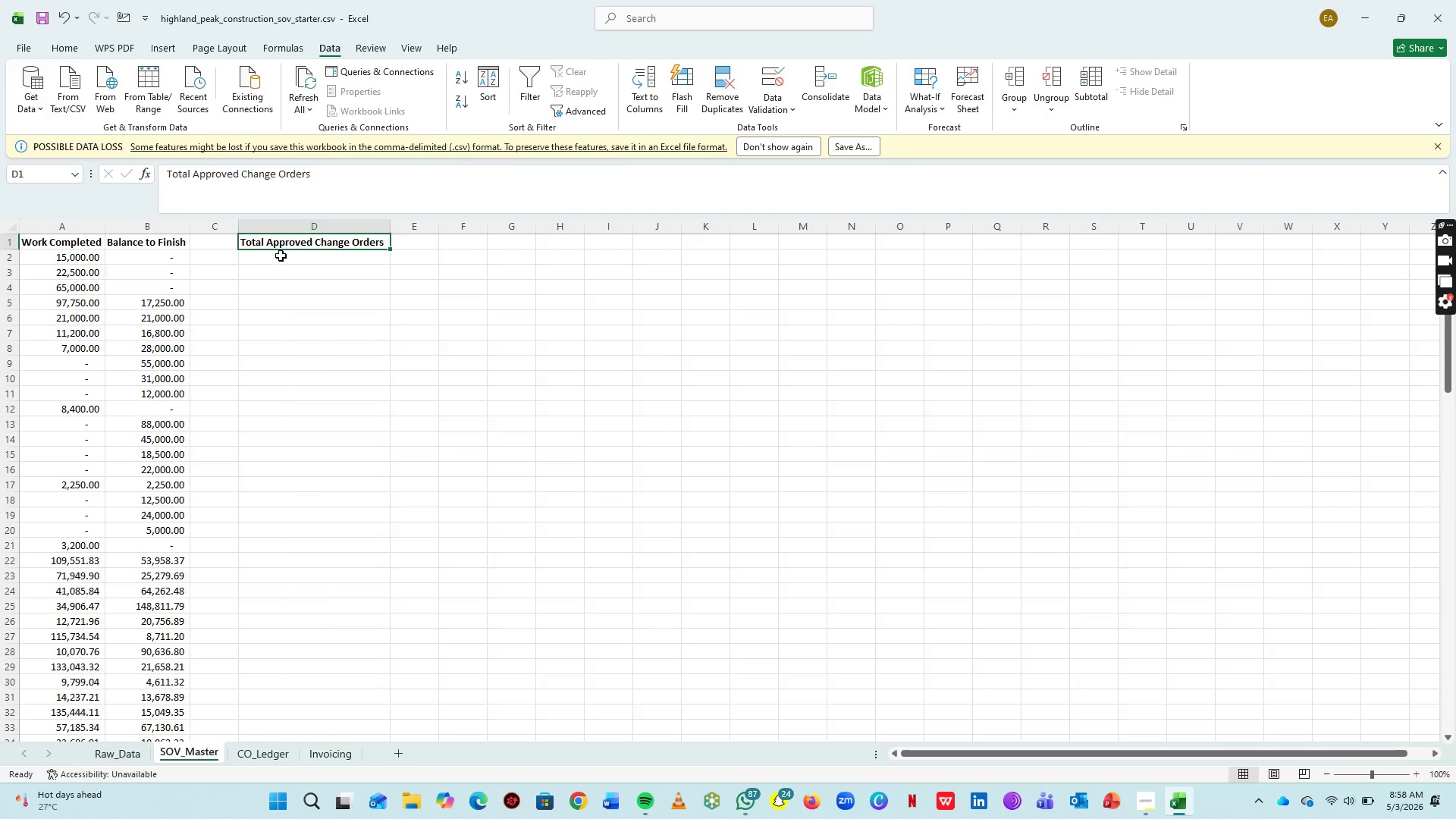 
left_click([281, 256])
 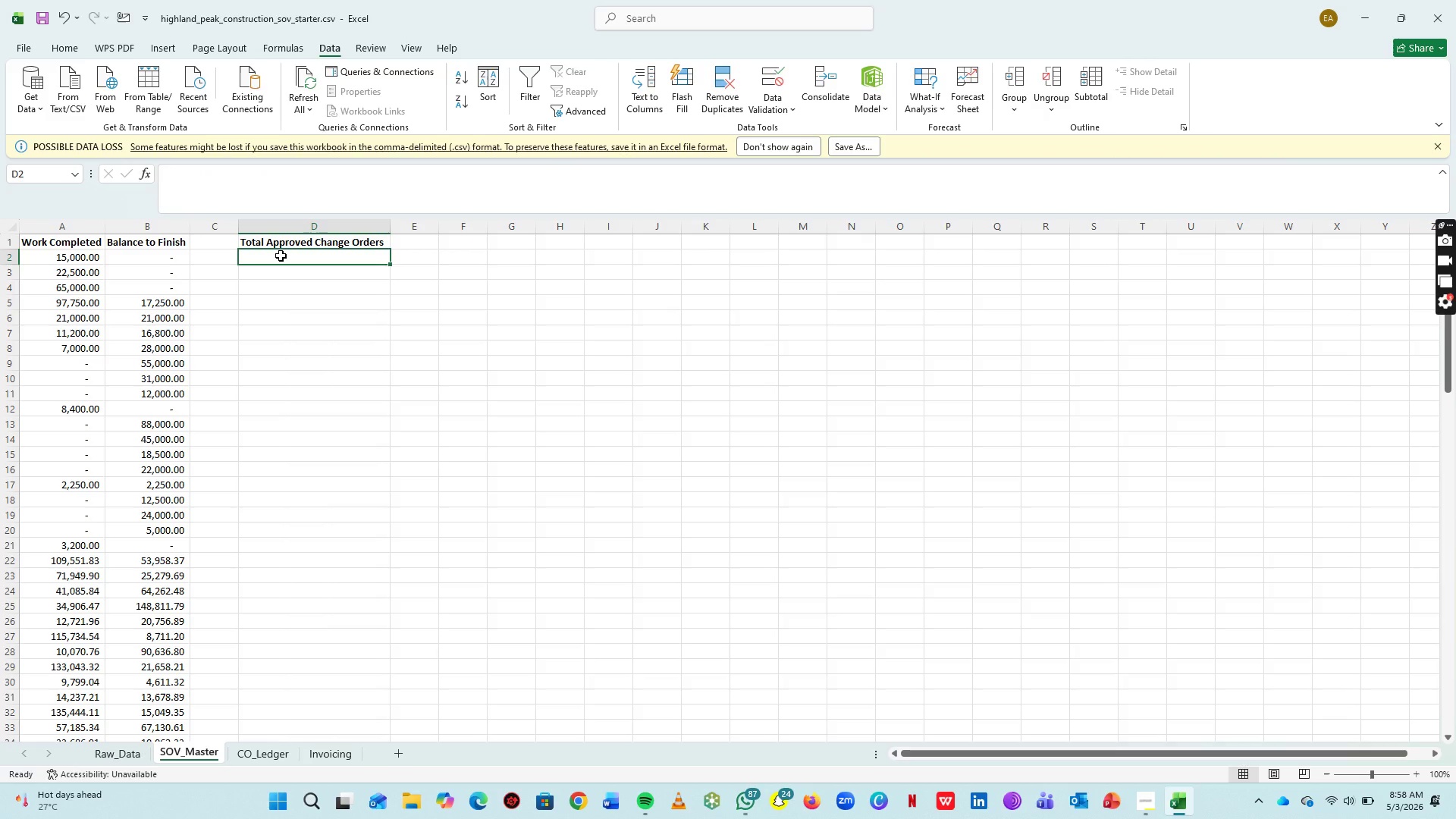 
key(Shift+4)
 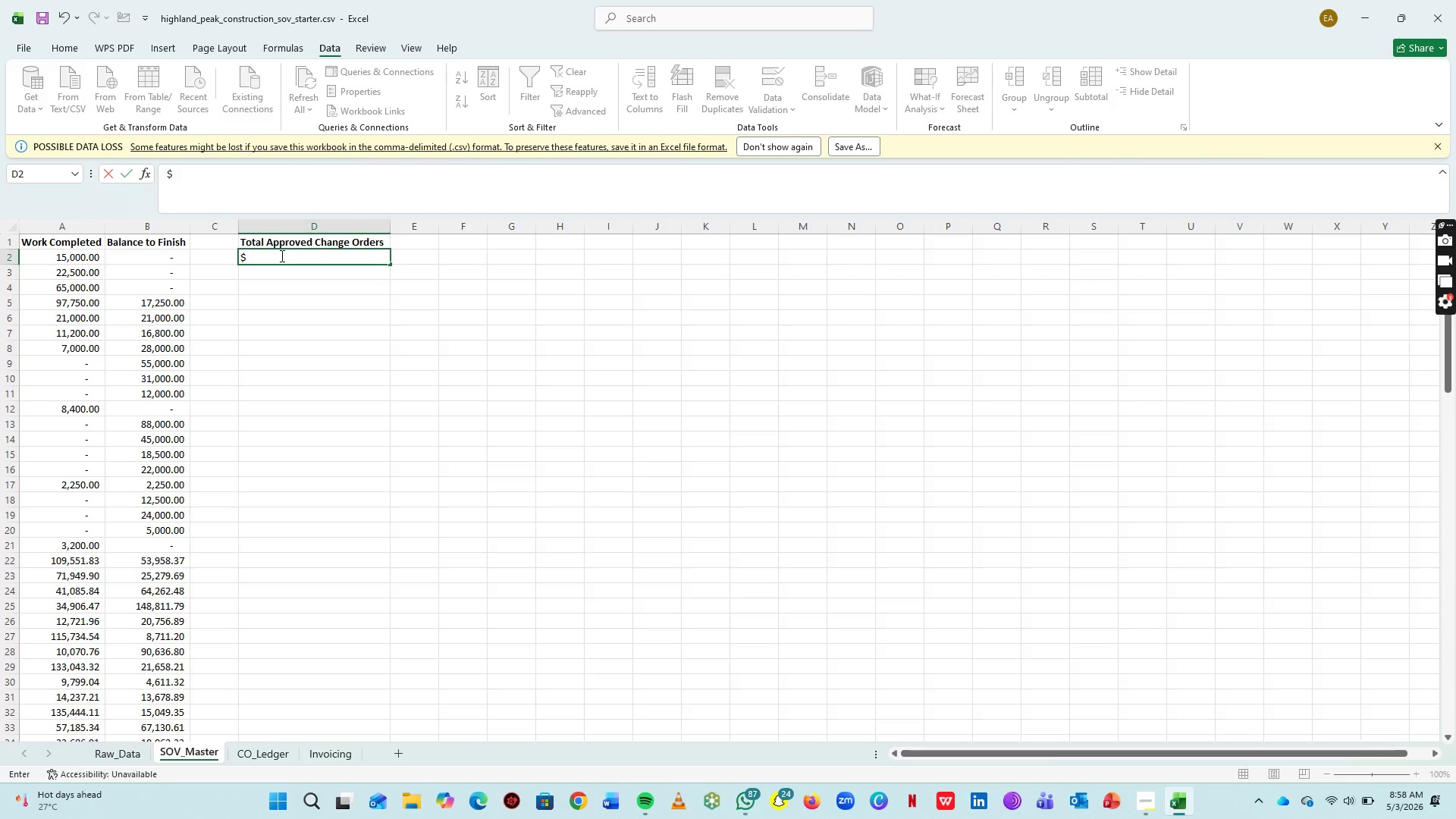 
key(Equal)
 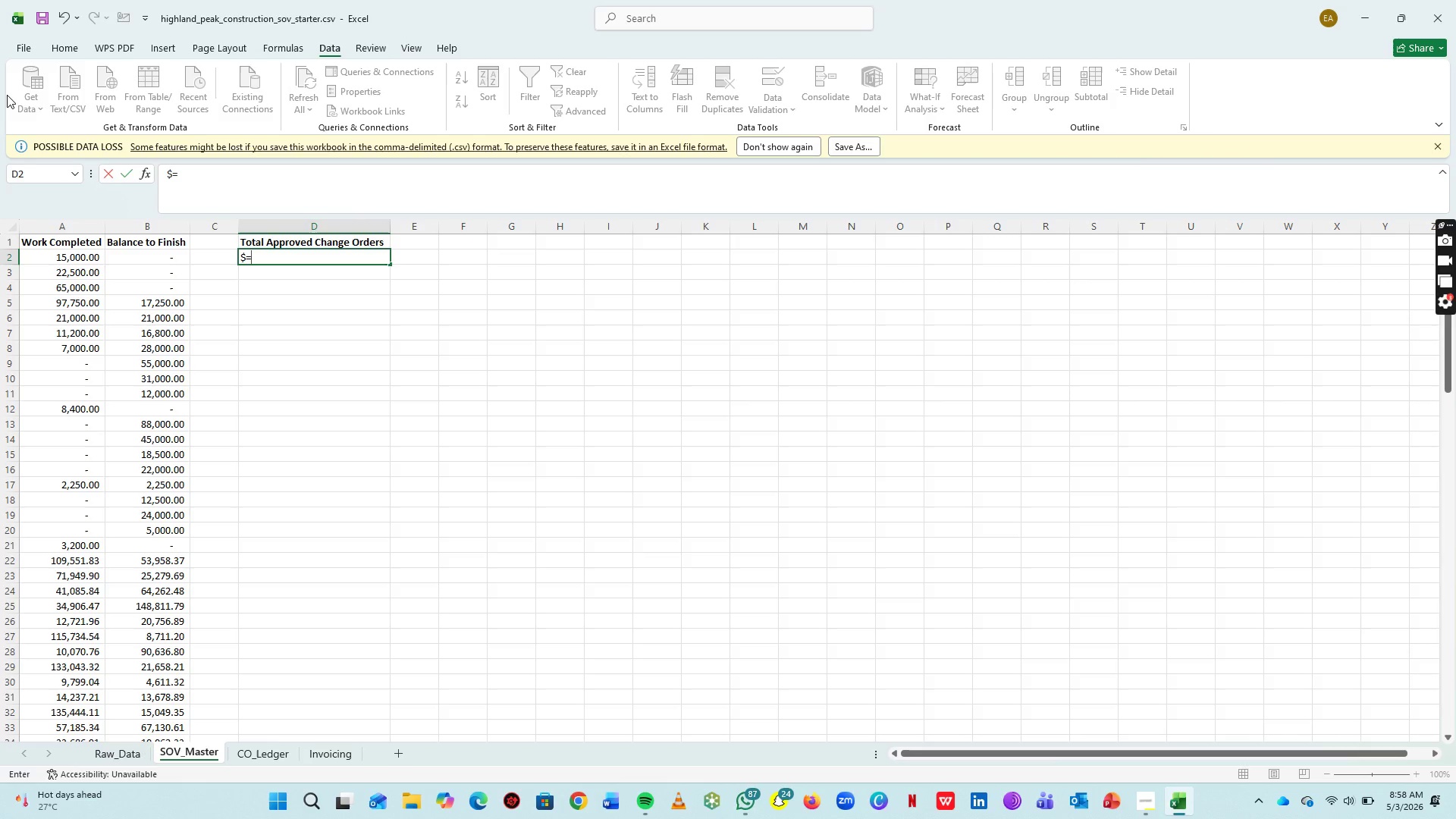 
type(SUMIFS)
 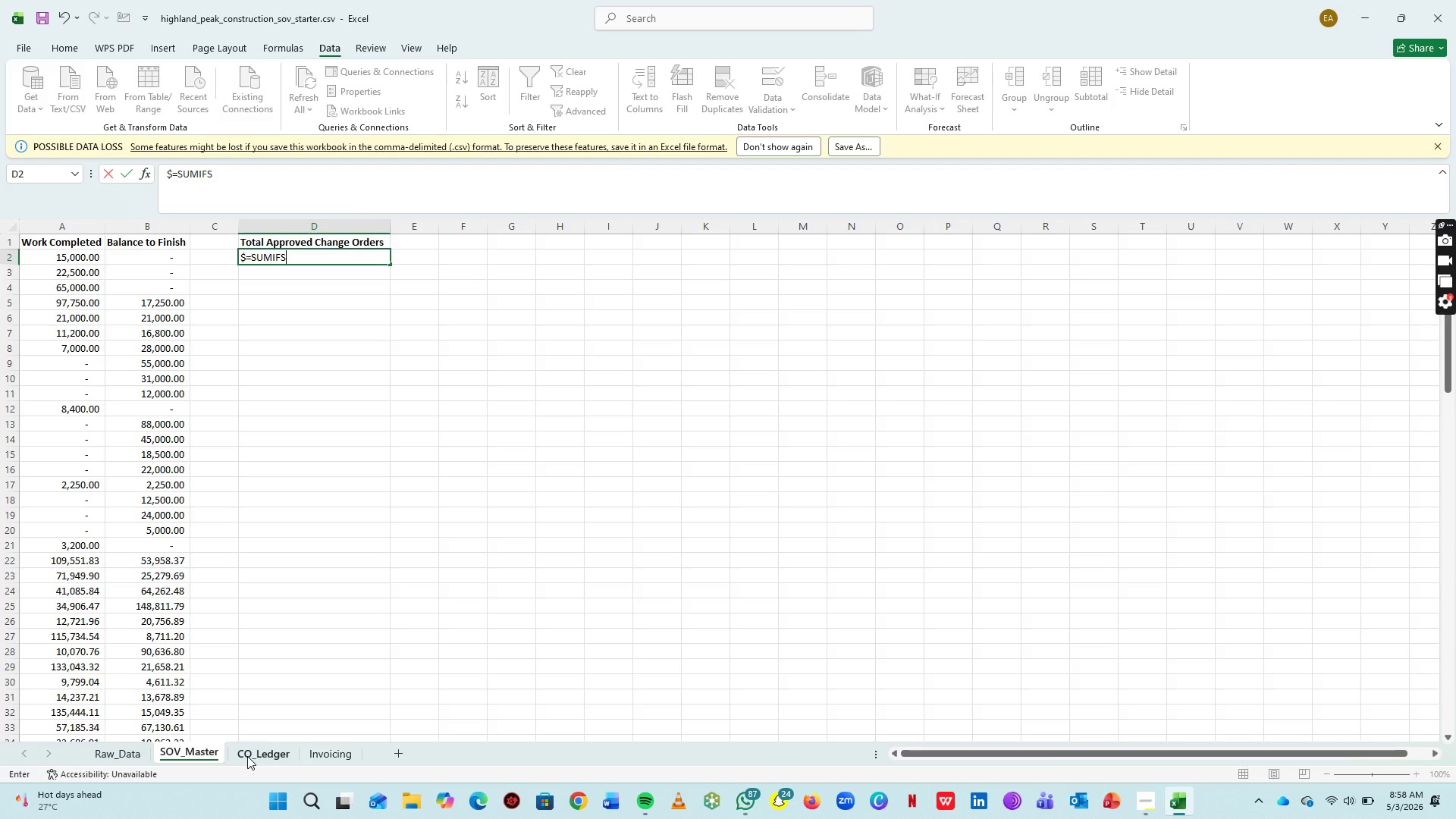 
left_click([247, 756])
 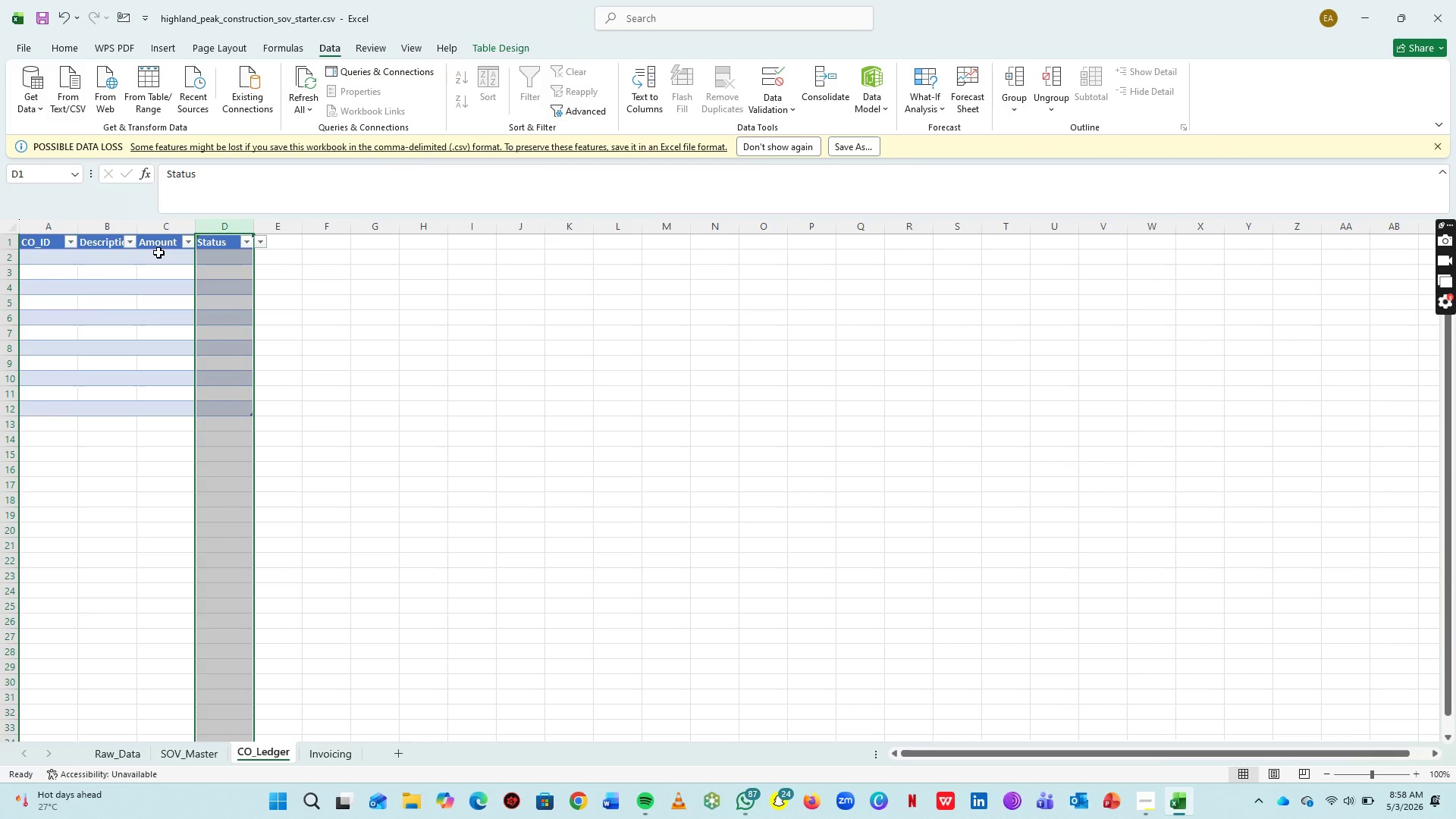 
left_click([158, 255])
 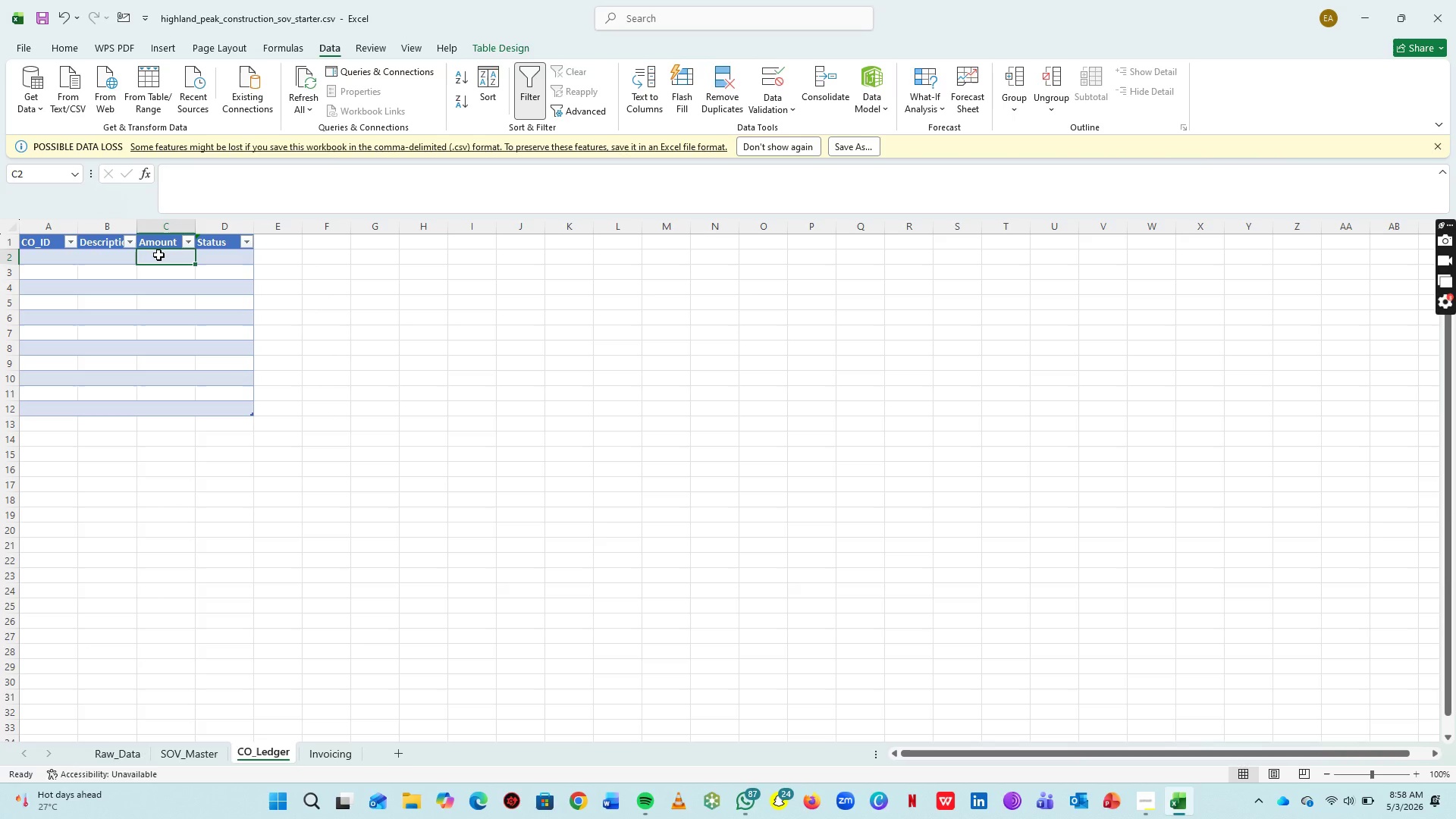 
key(Comma)
 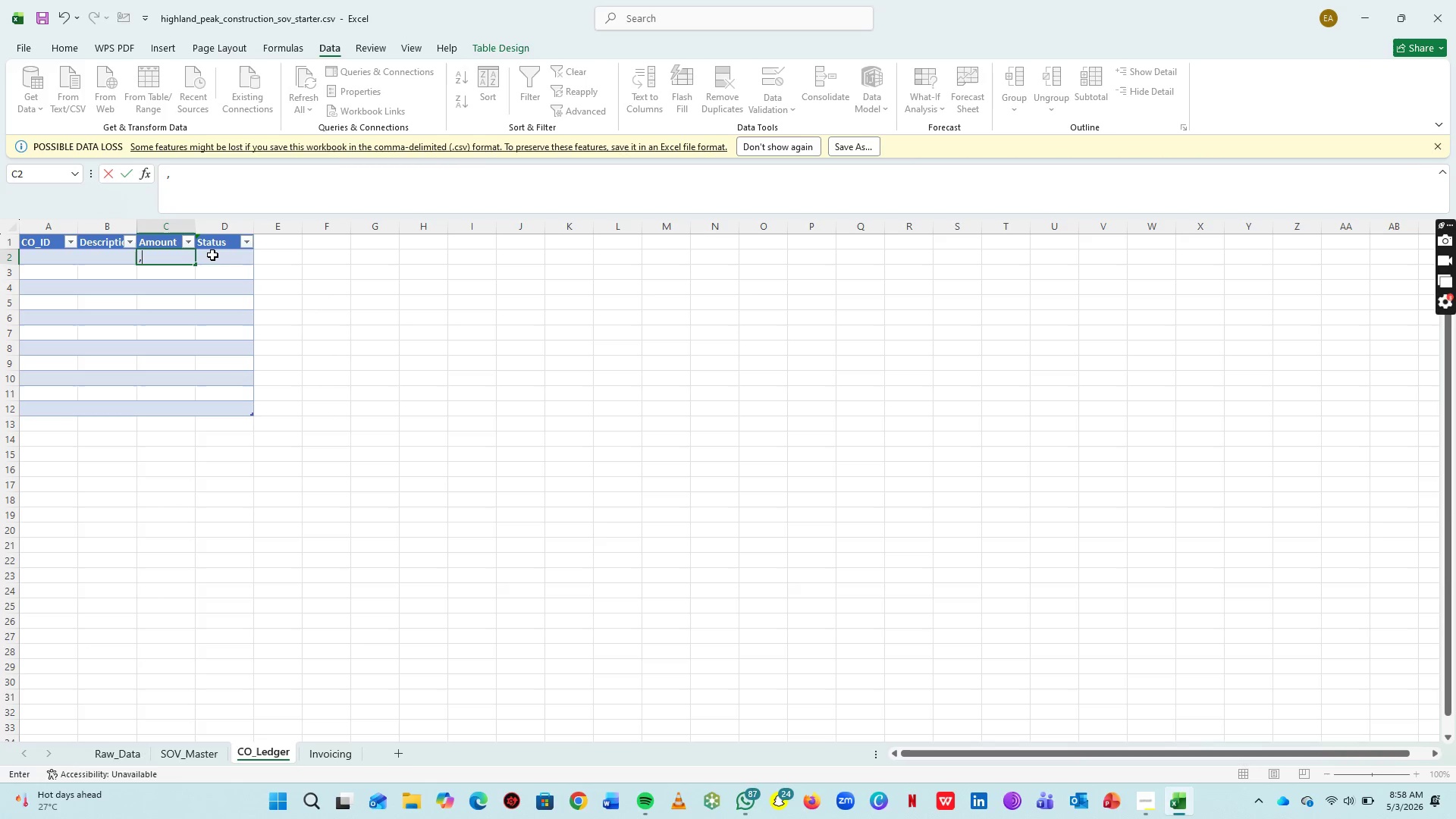 
key(Control+Z)
 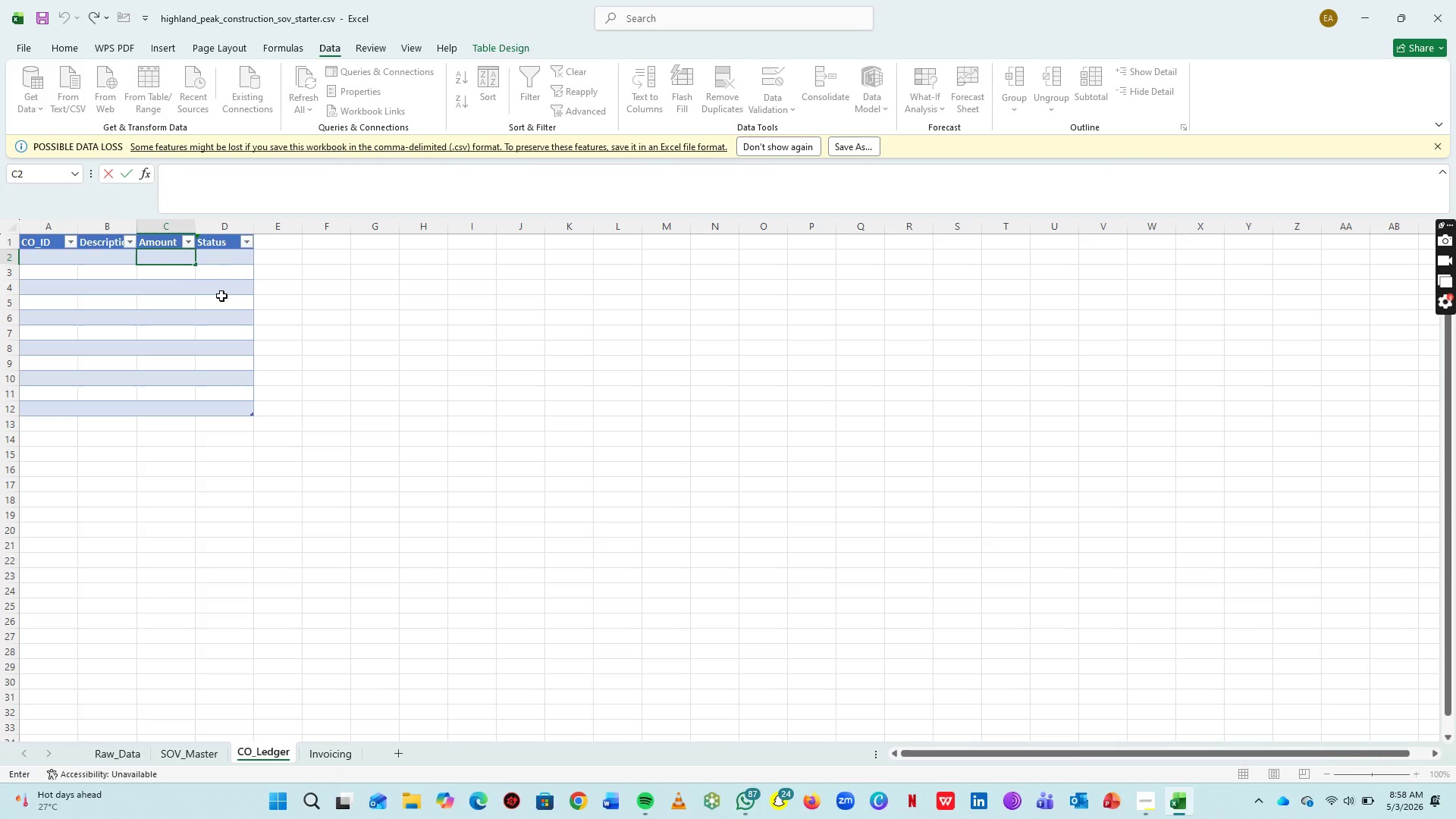 
key(Control+Z)
 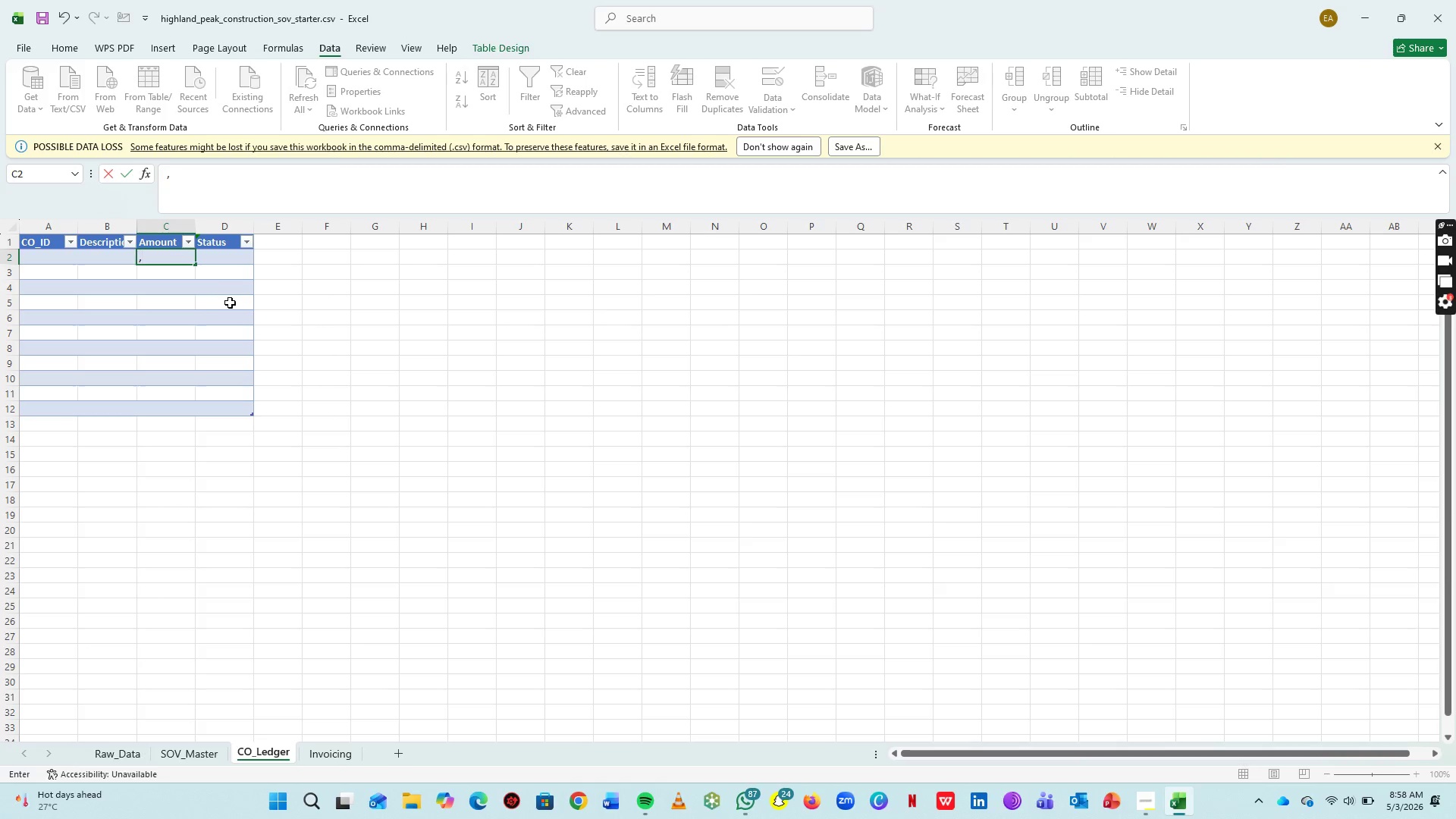 
key(Control+ControlLeft)
 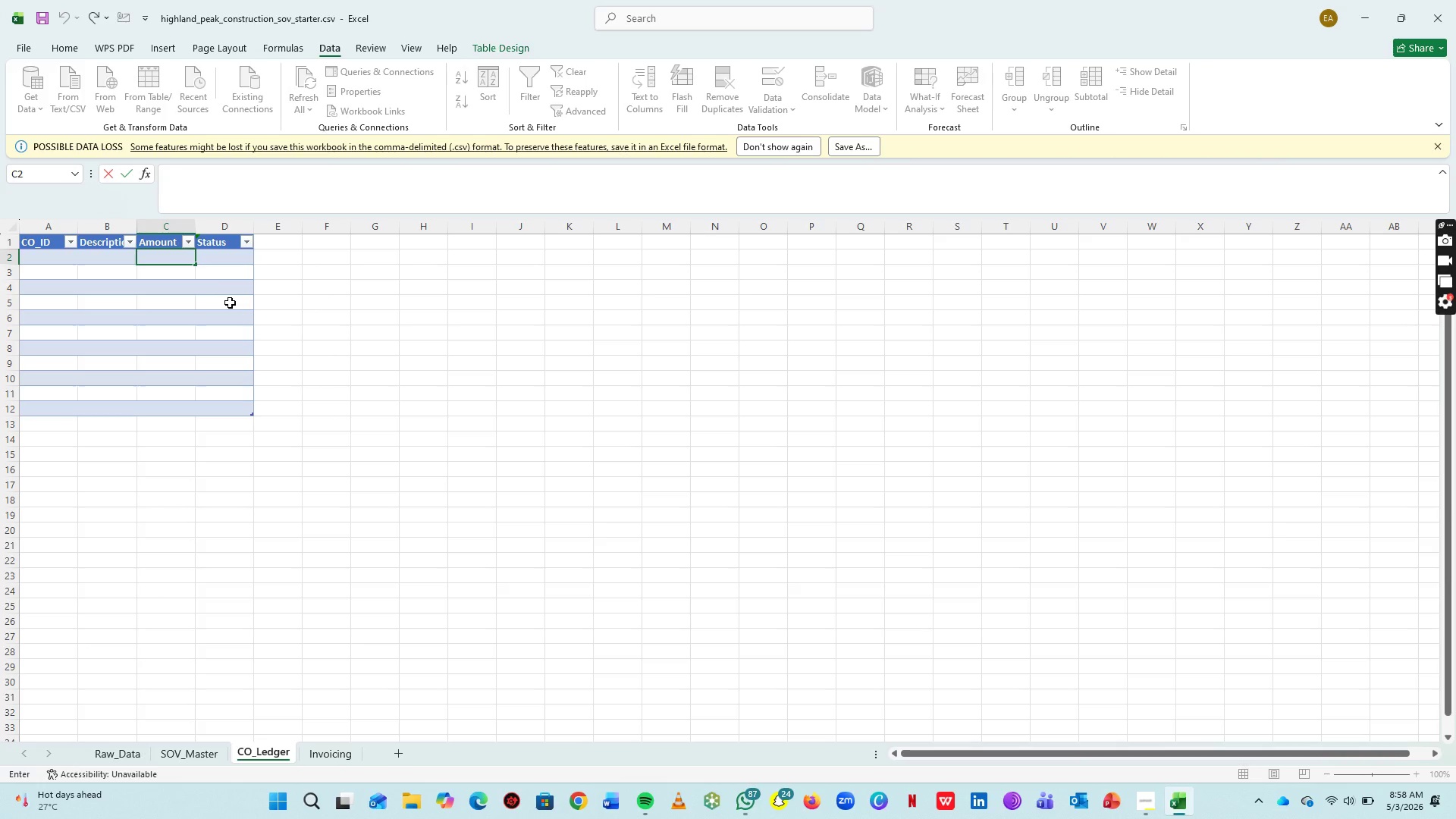 
key(Control+Z)
 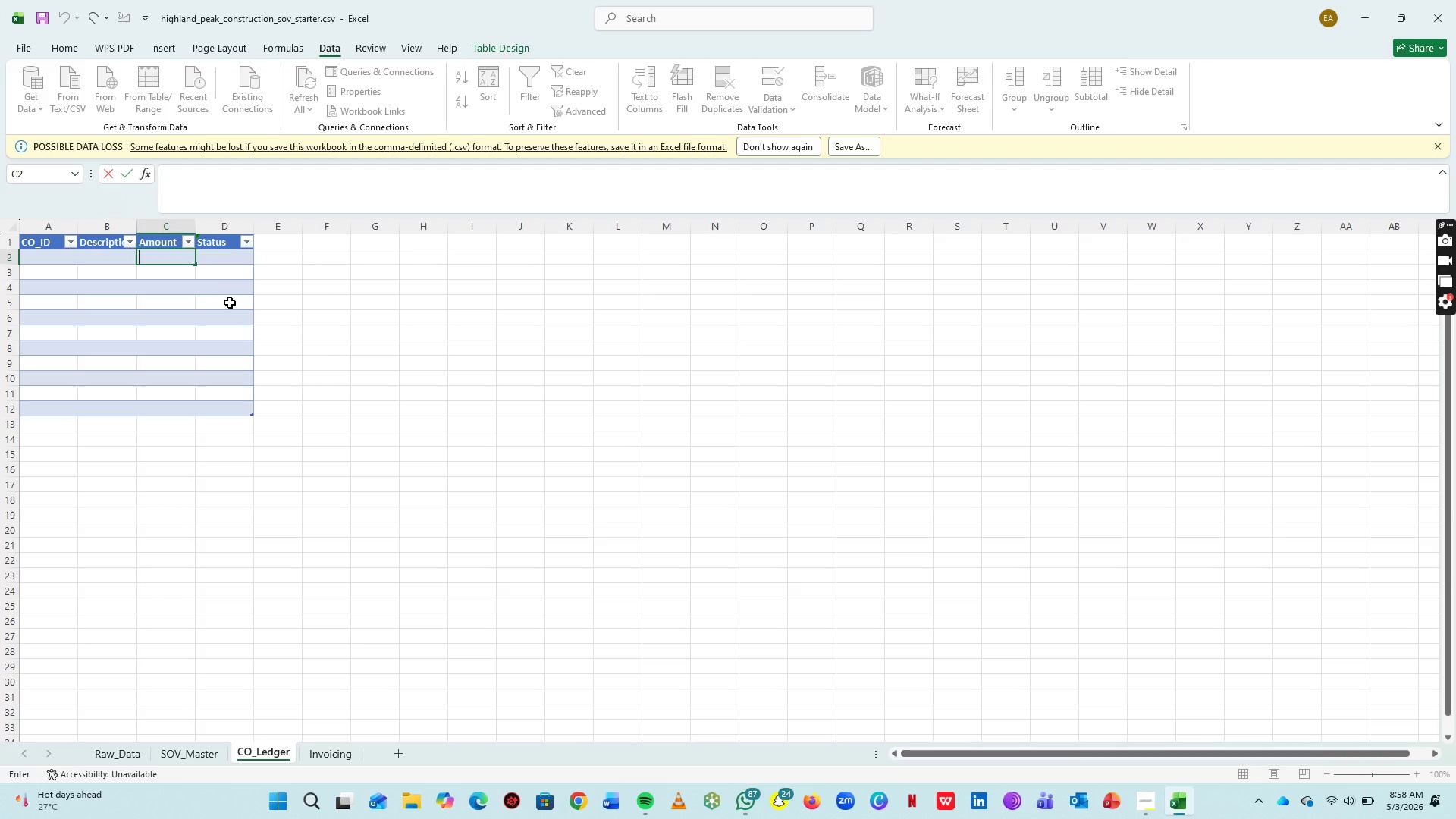 
key(Escape)
 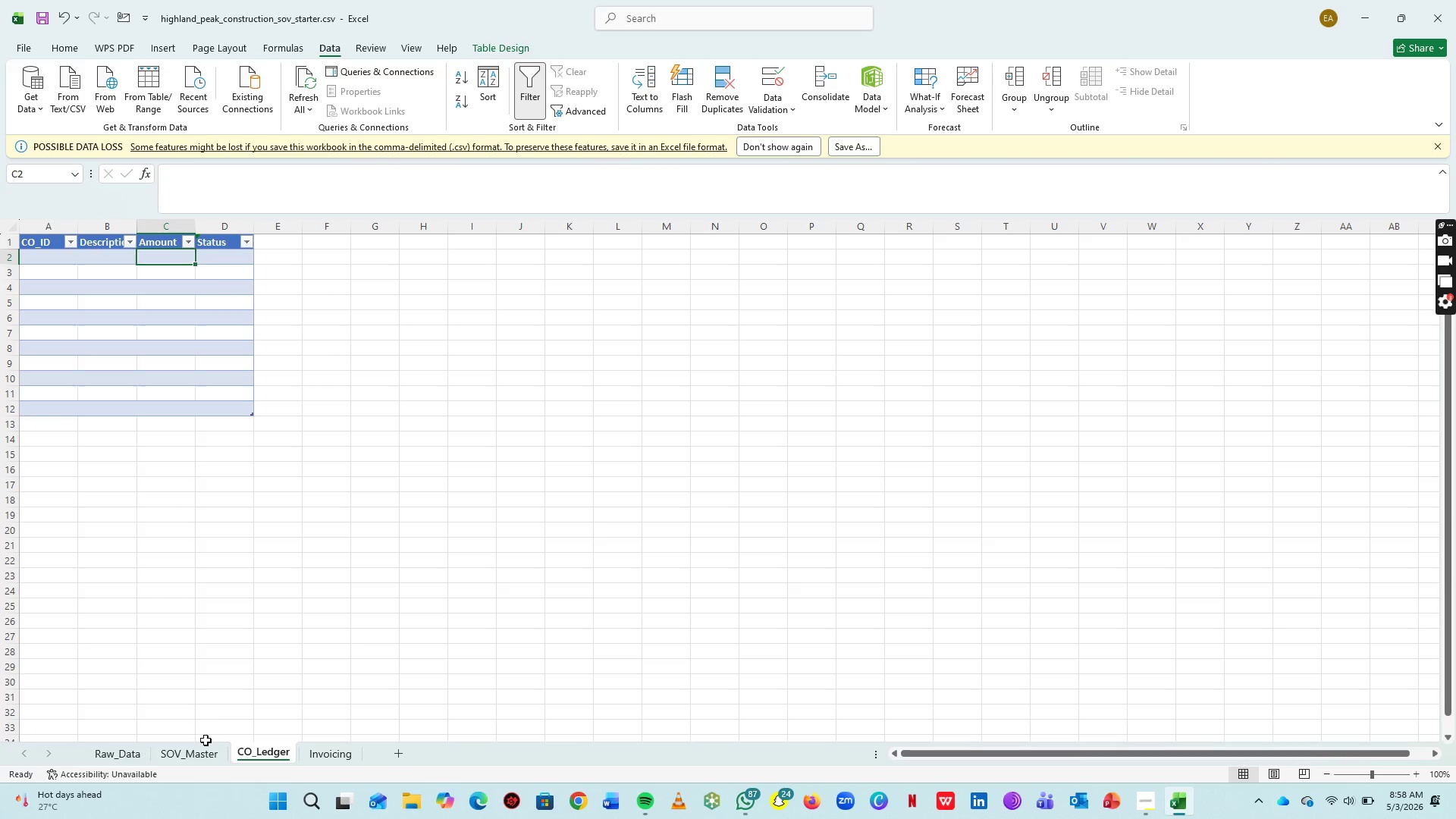 
left_click([204, 754])
 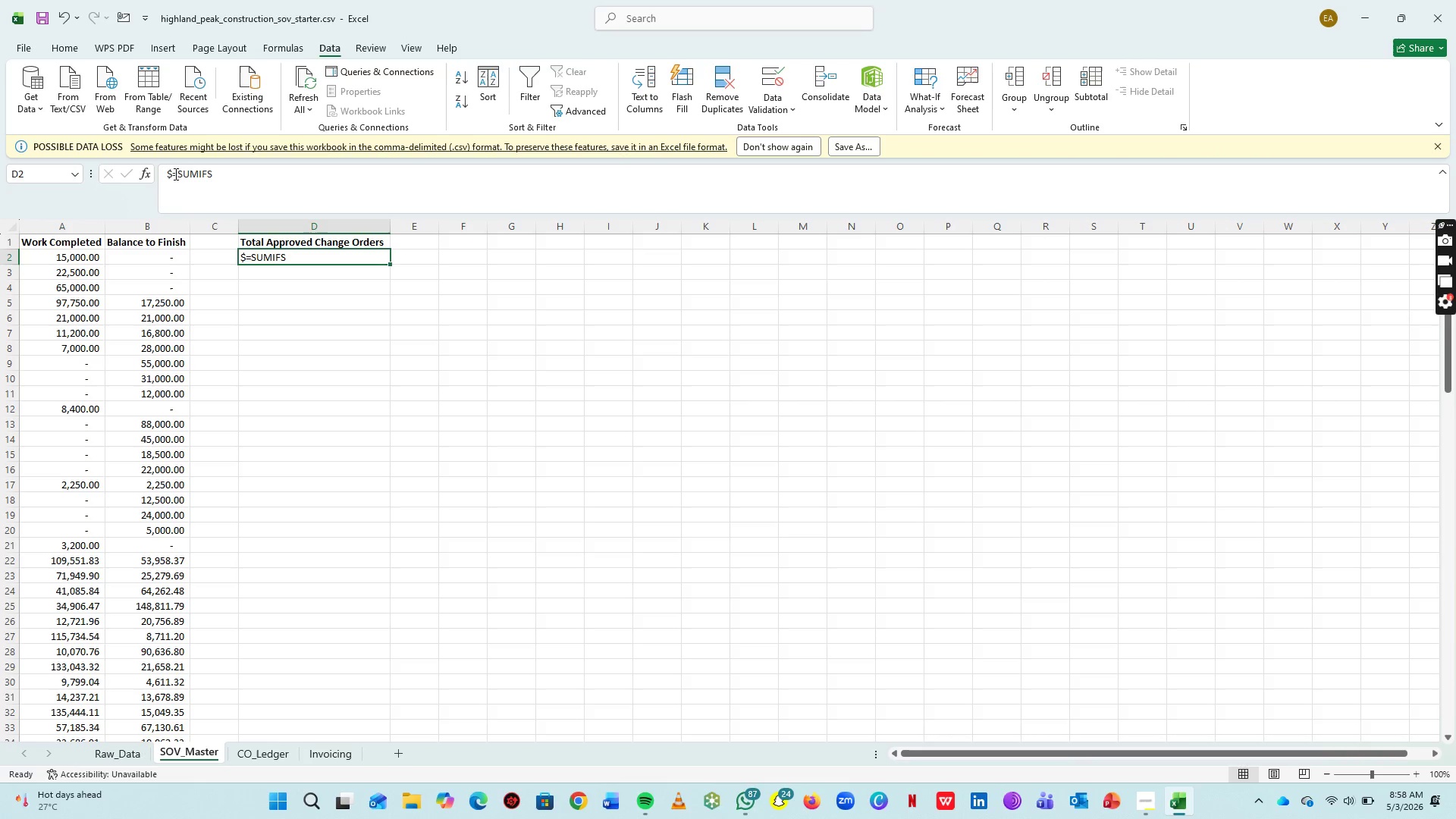 
left_click([167, 171])
 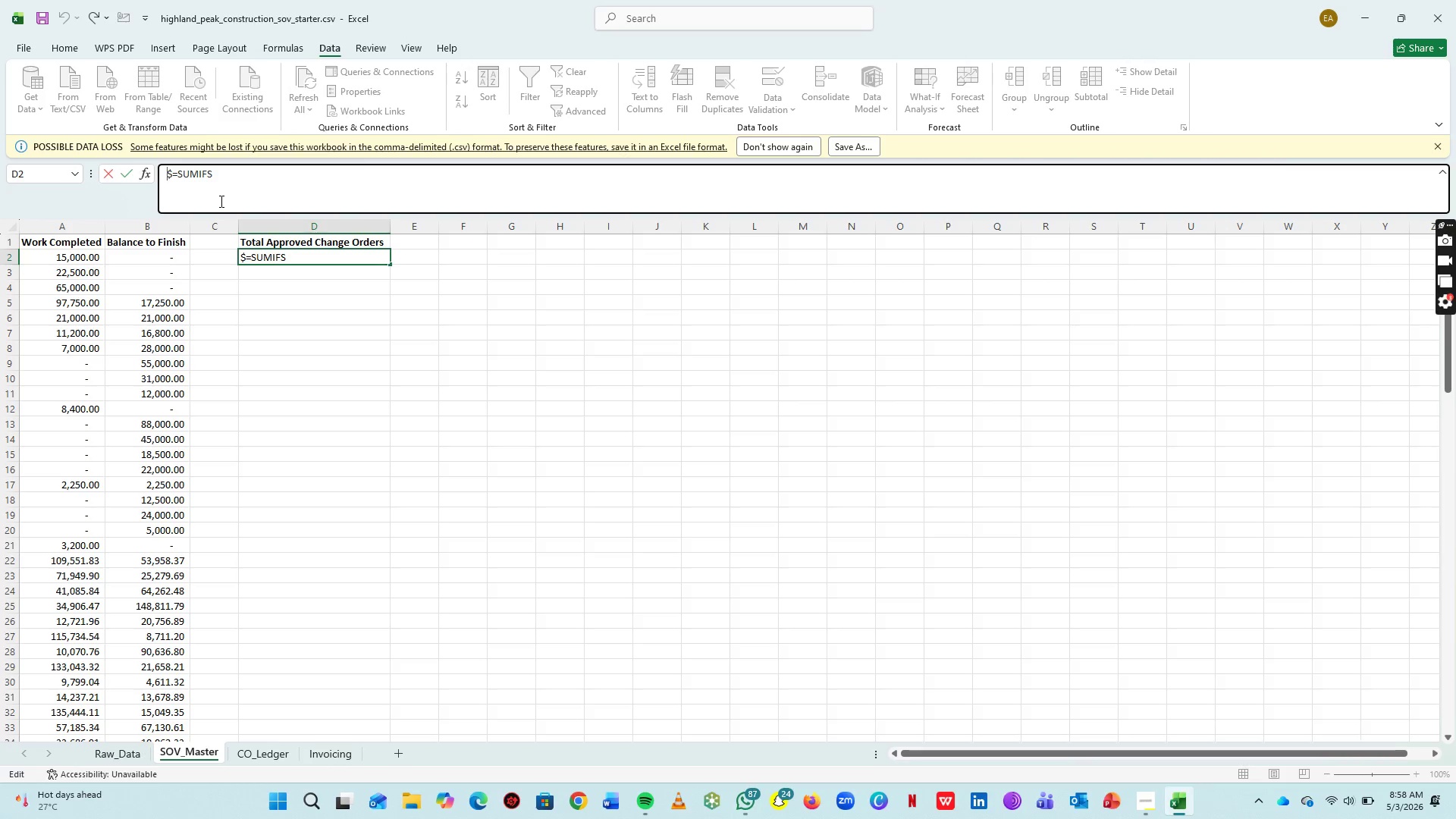 
key(ArrowRight)
 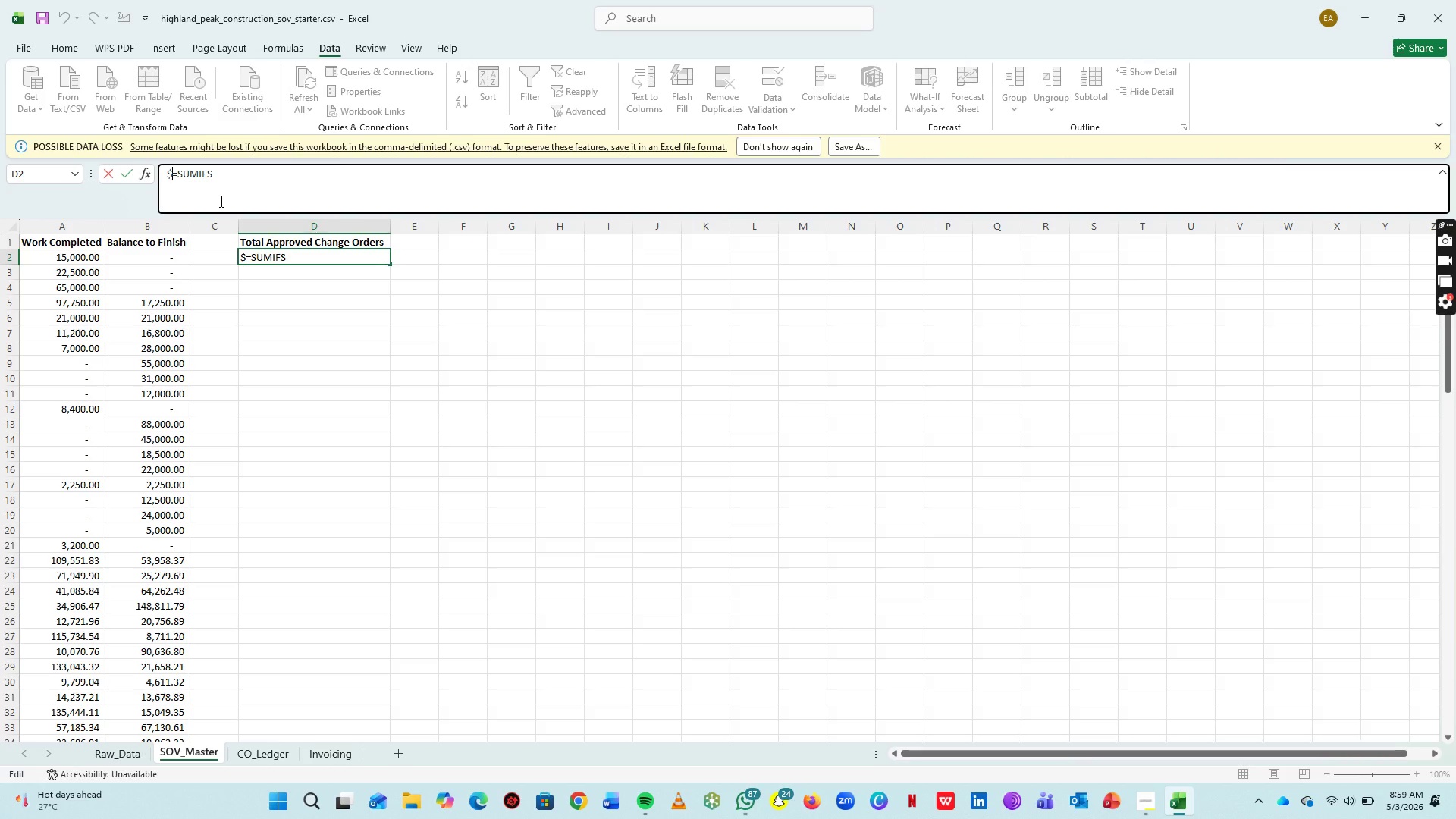 
key(ArrowLeft)
 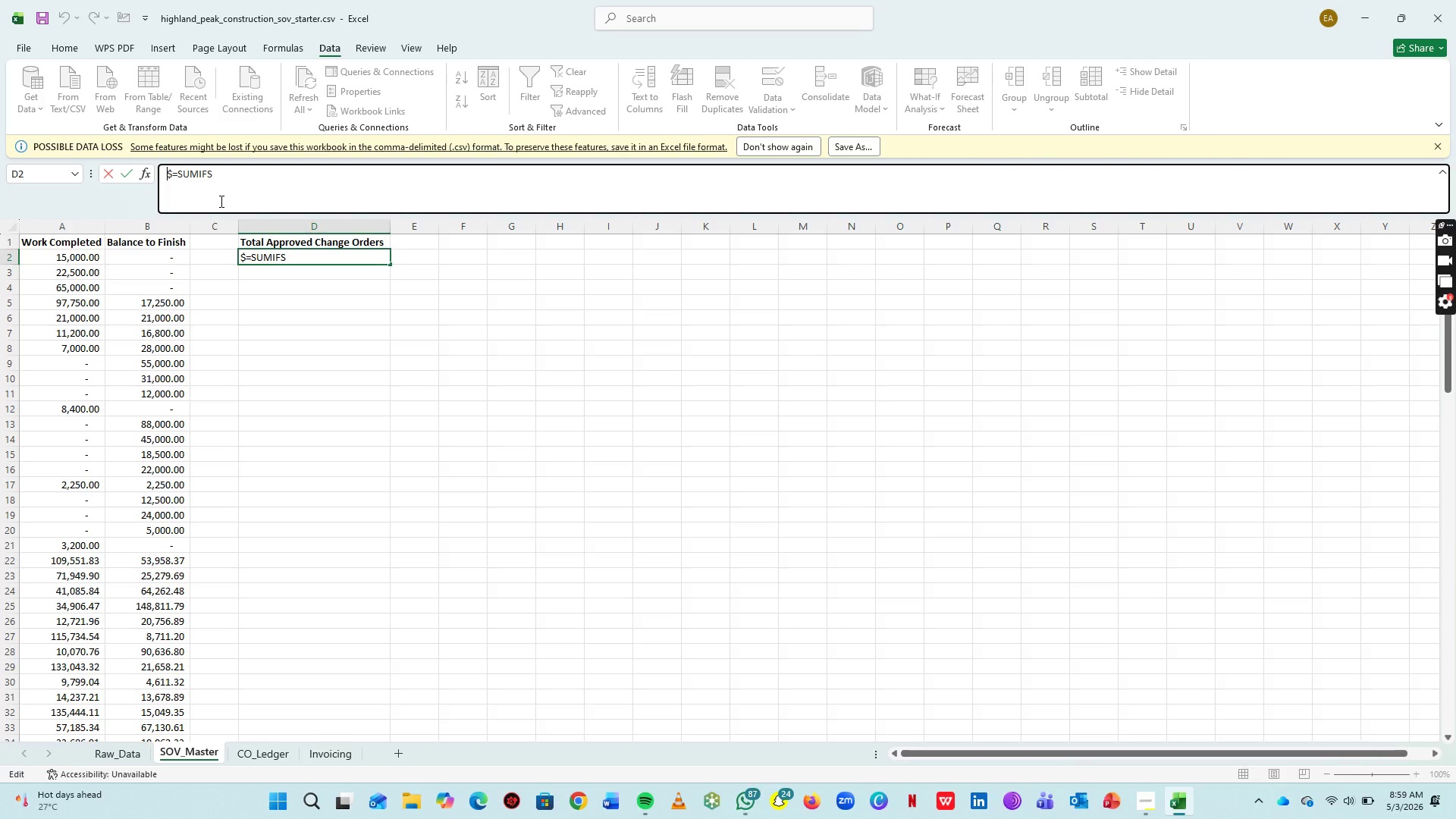 
key(ArrowRight)
 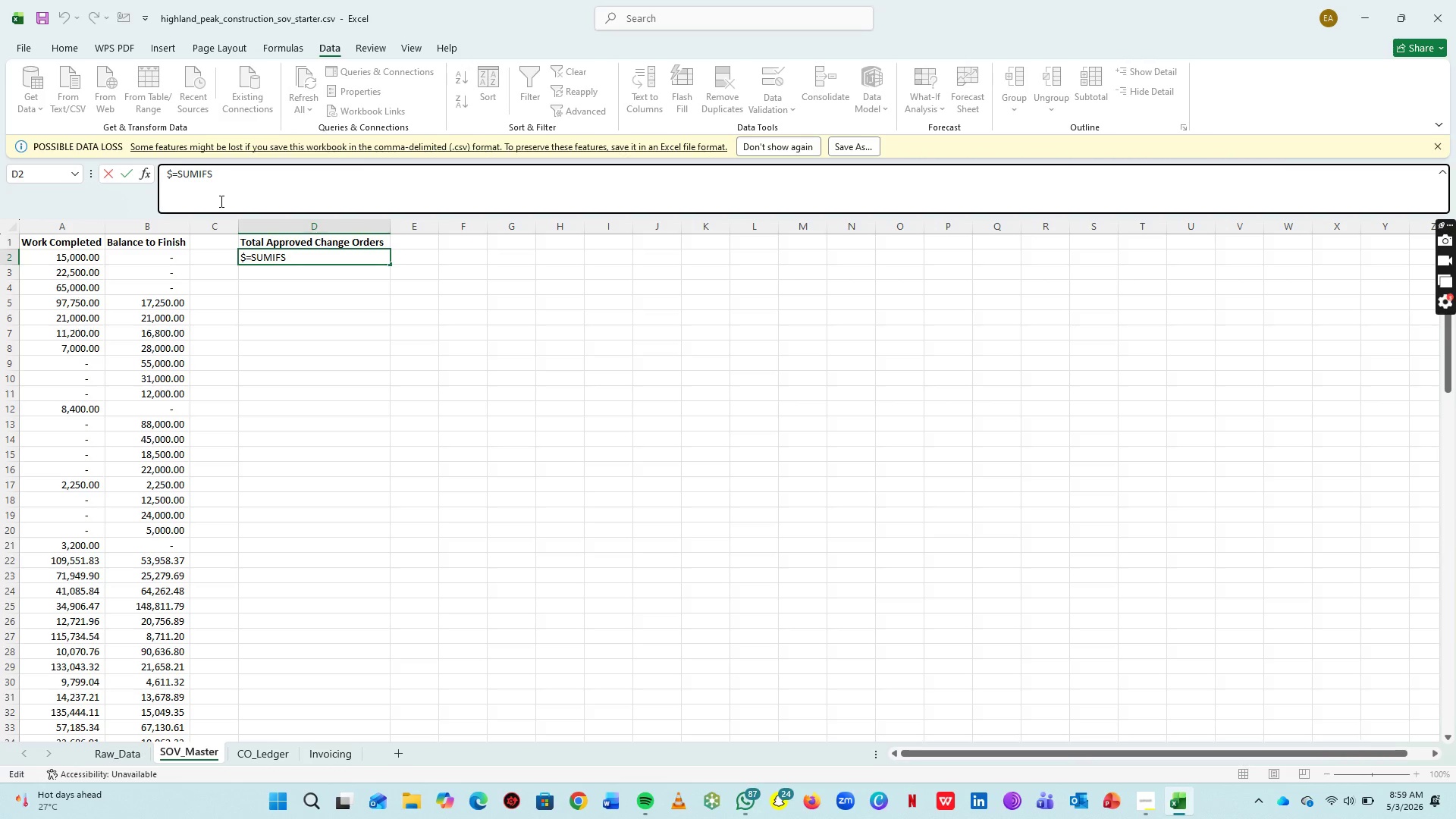 
key(Backspace)
 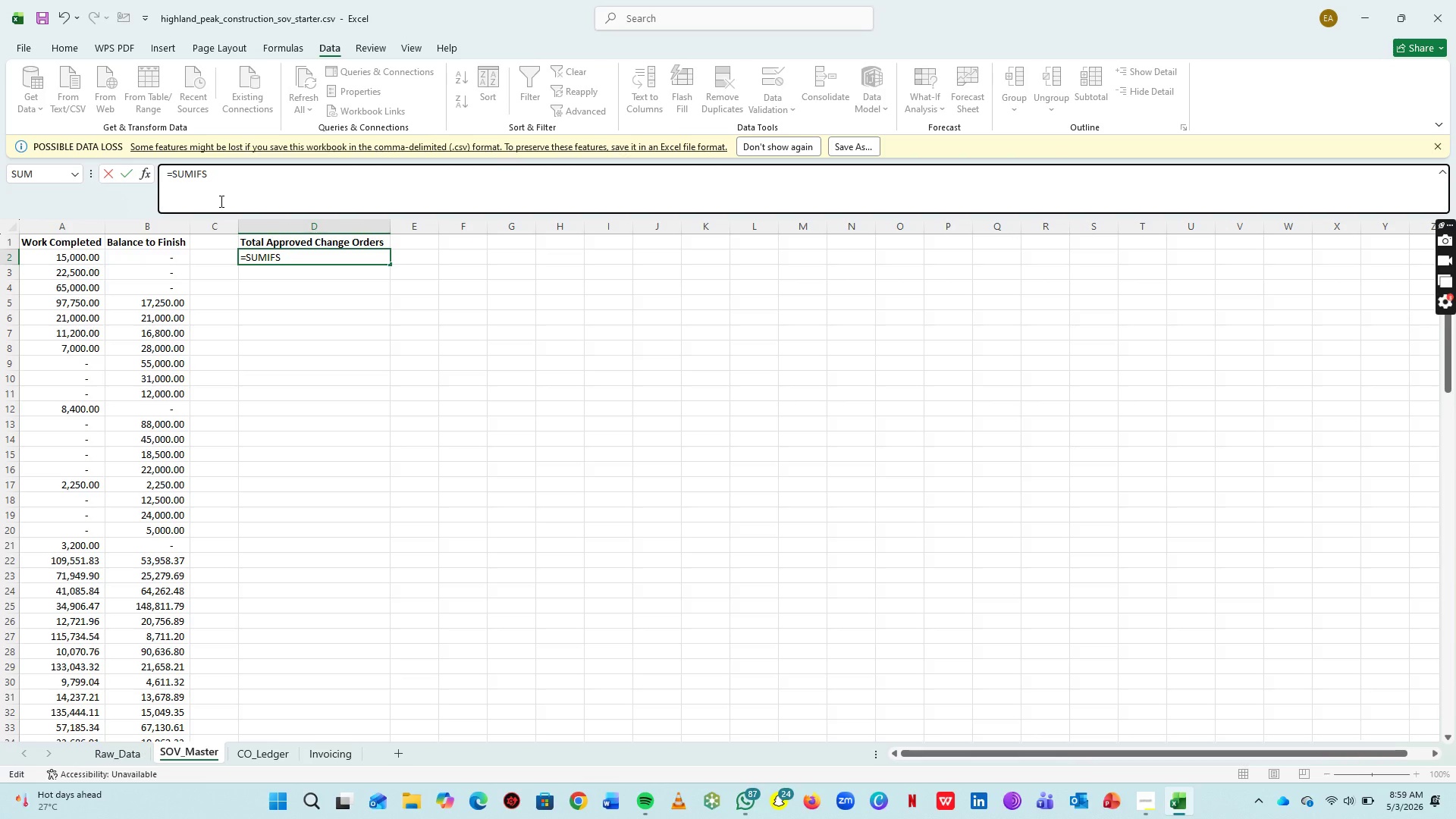 
key(ArrowRight)
 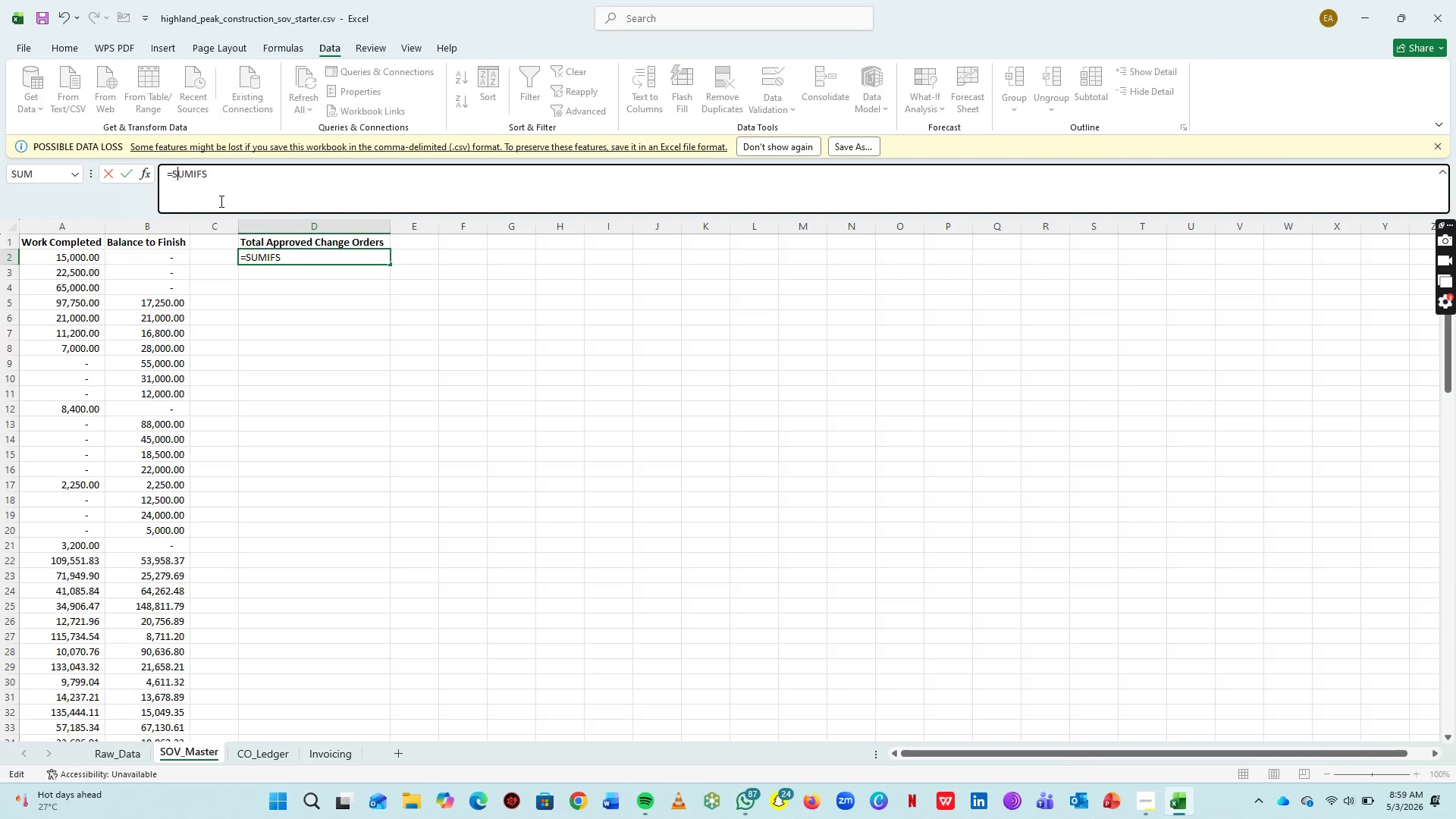 
key(ArrowRight)
 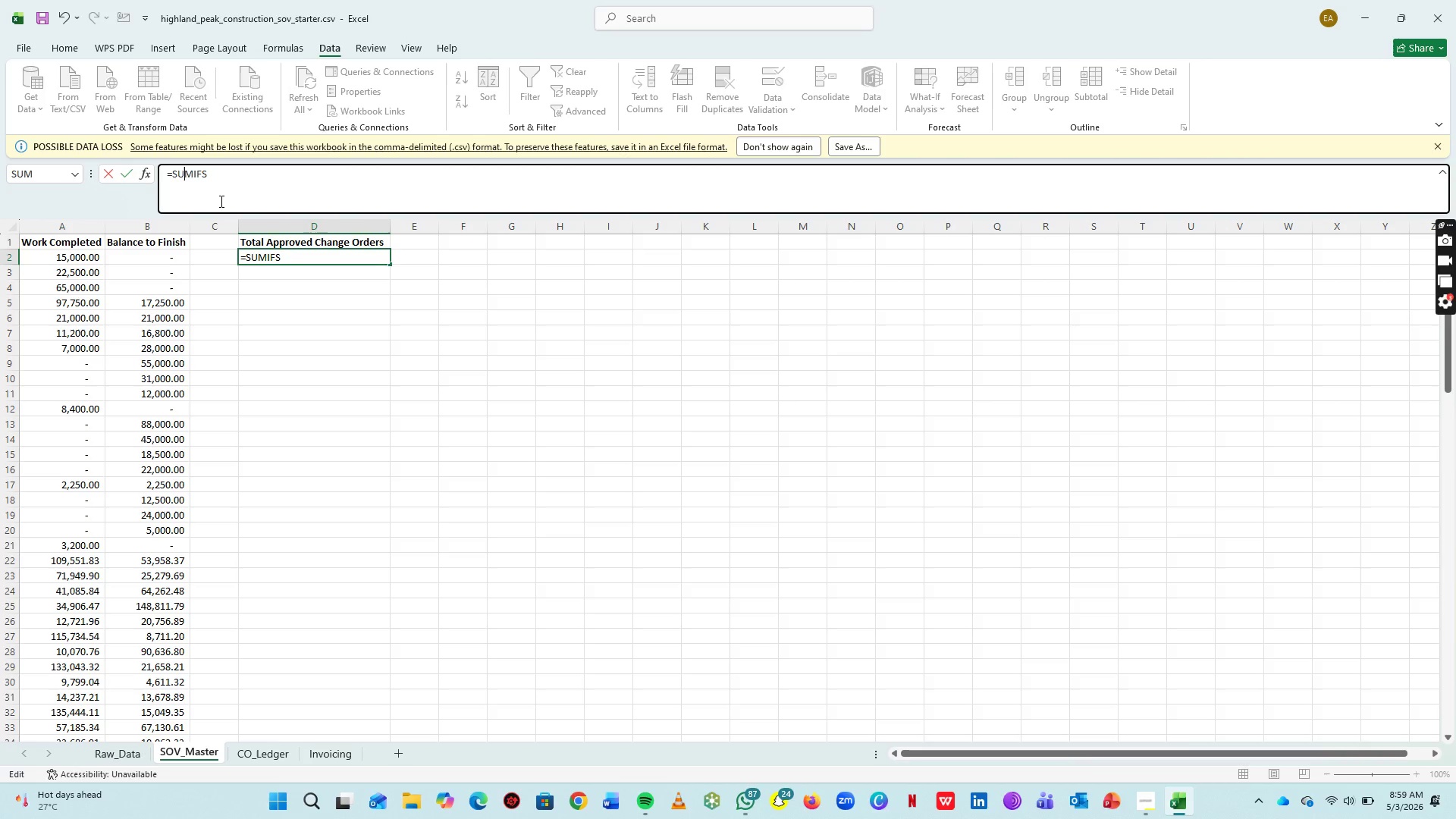 
key(ArrowRight)
 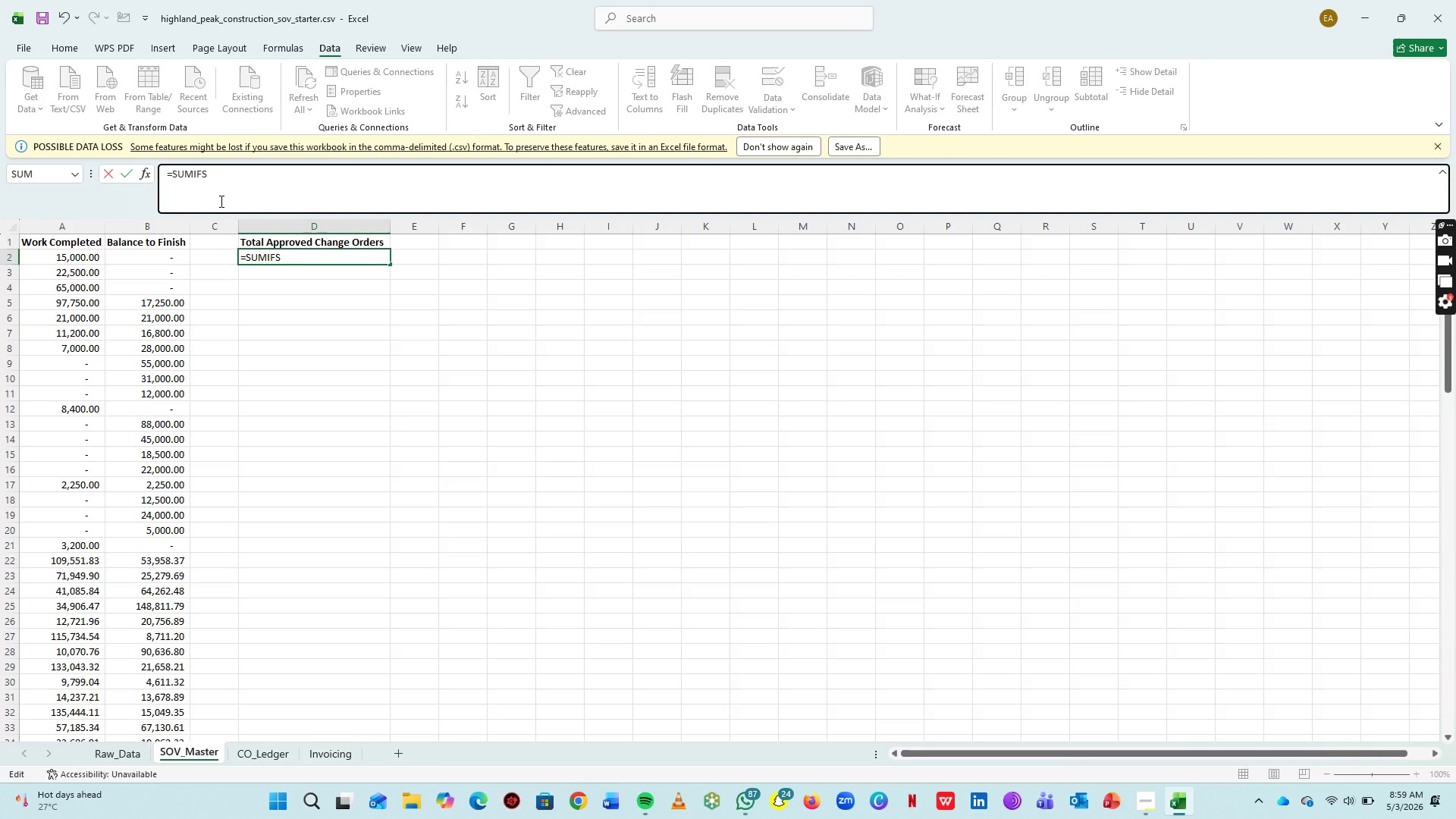 
hold_key(key=ArrowRight, duration=0.69)
 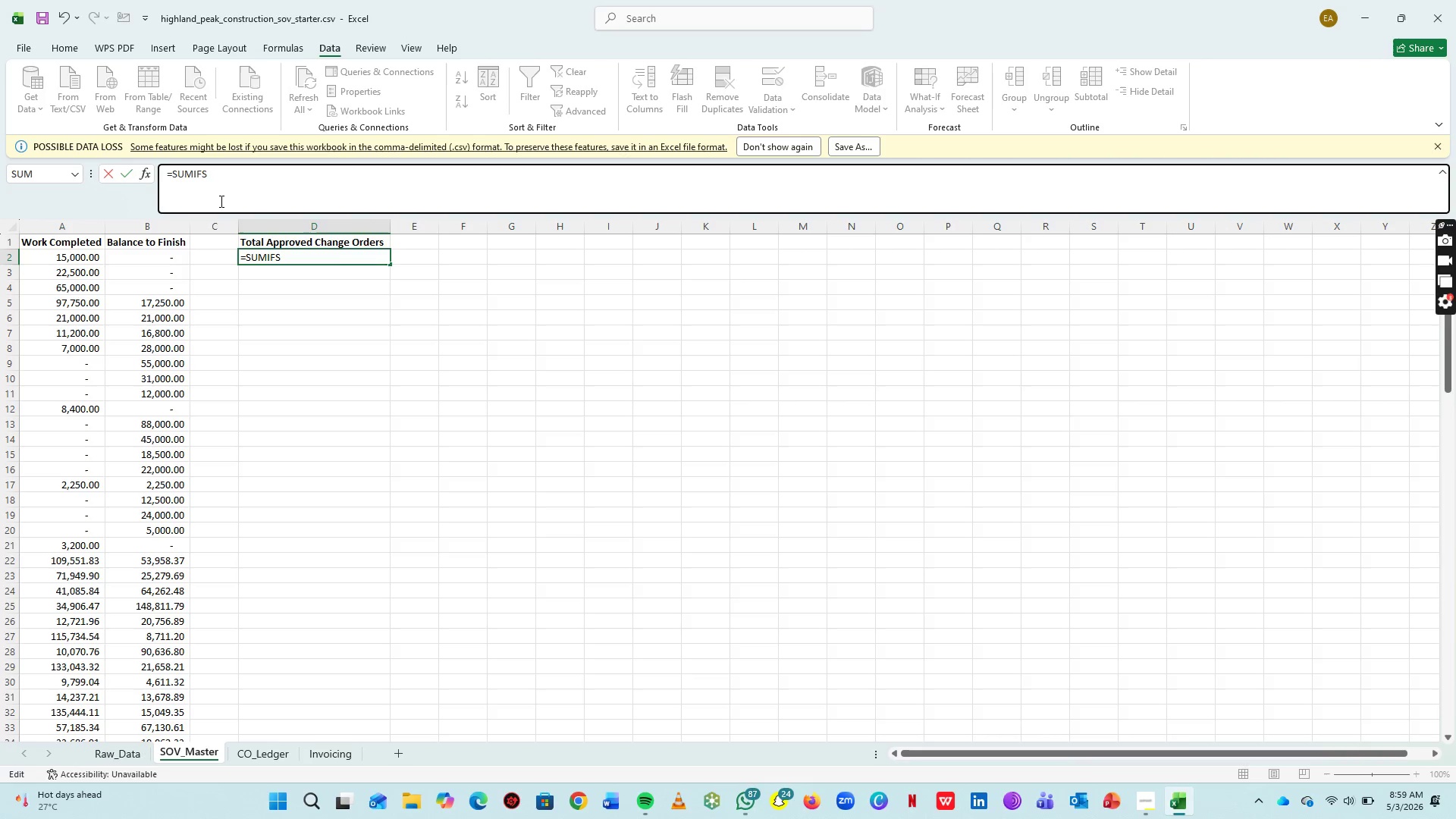 
hold_key(key=Backspace, duration=1.05)
 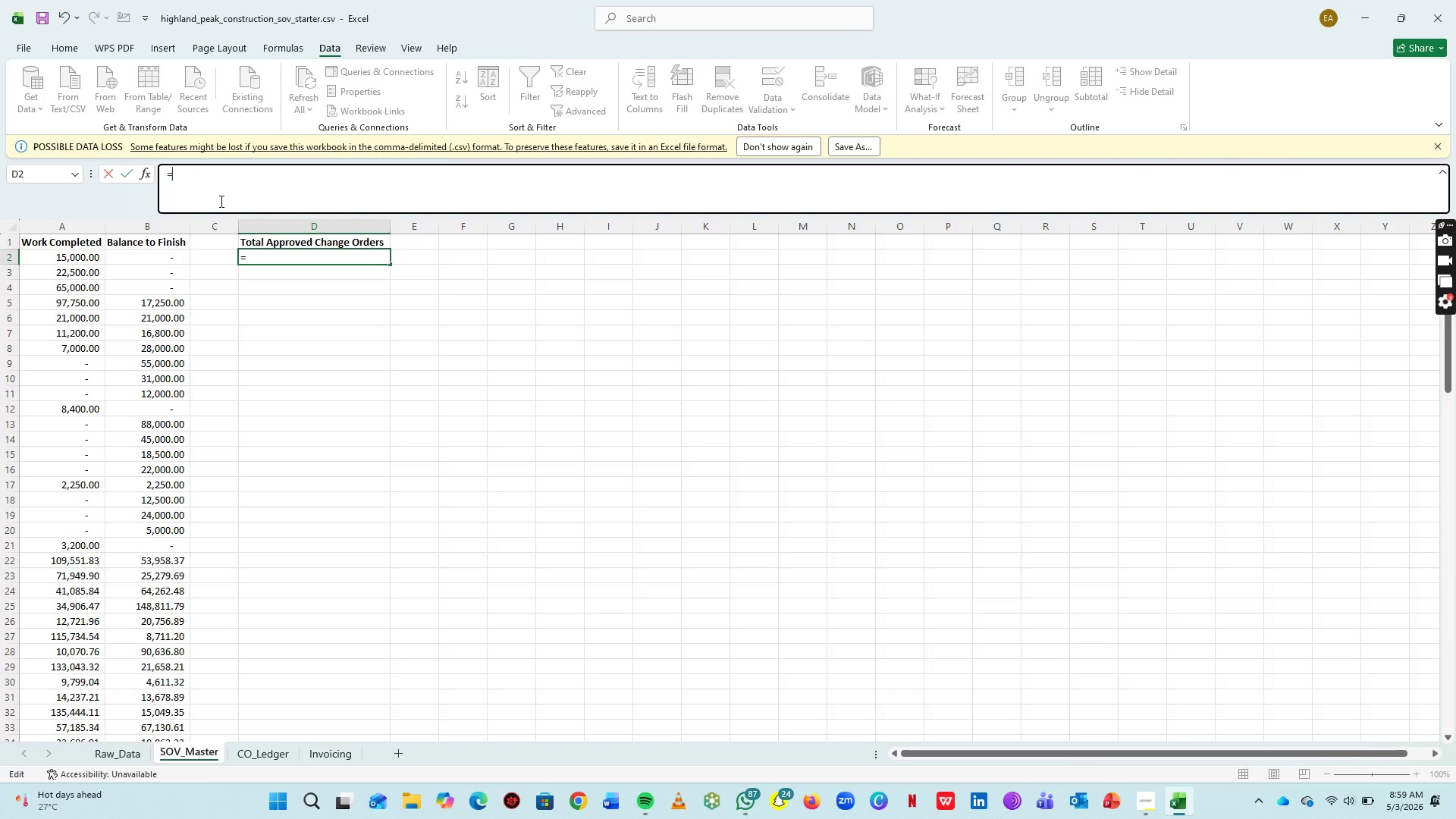 
type(=SUMIFS)
 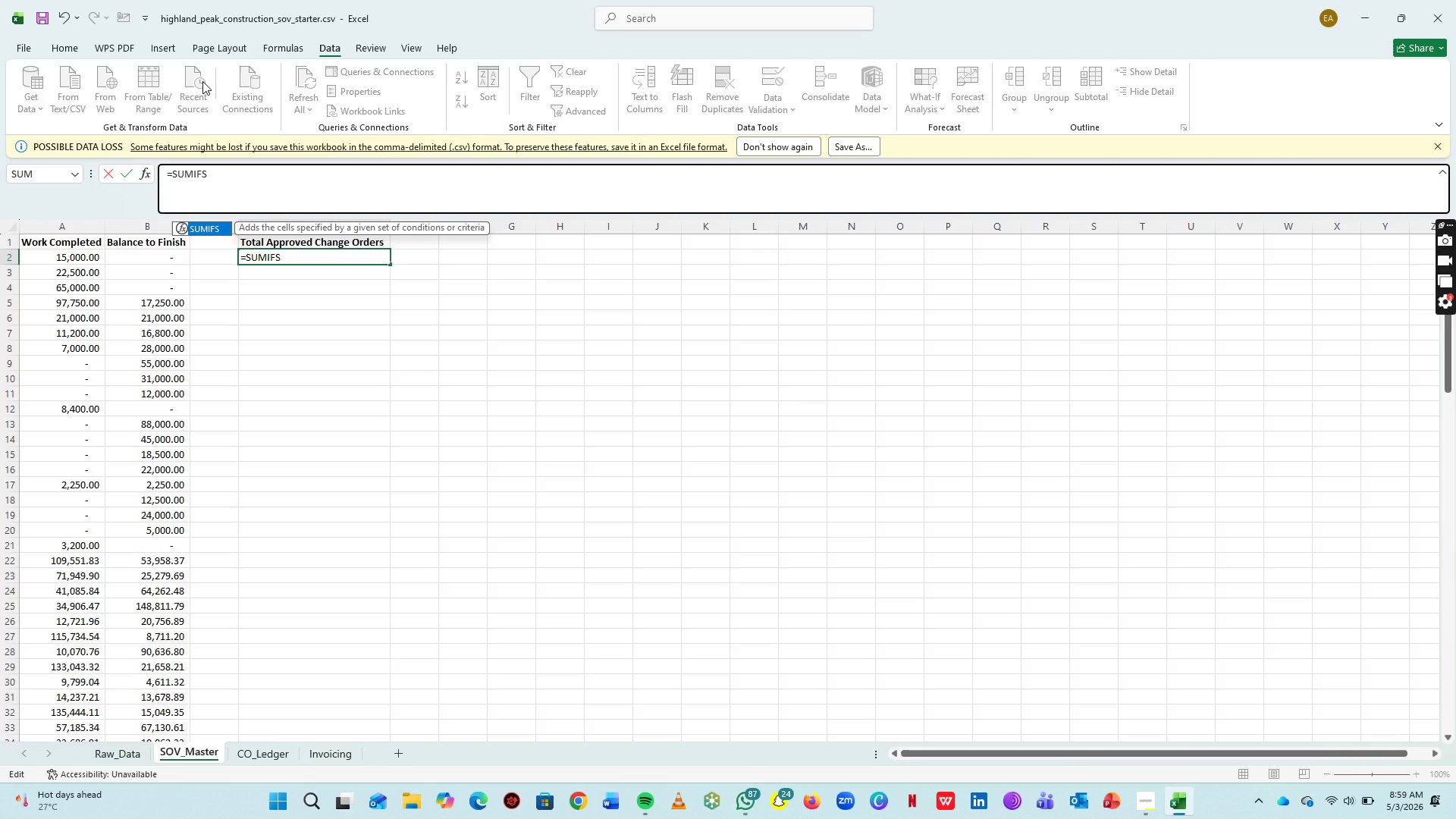 
key(Shift+9)
 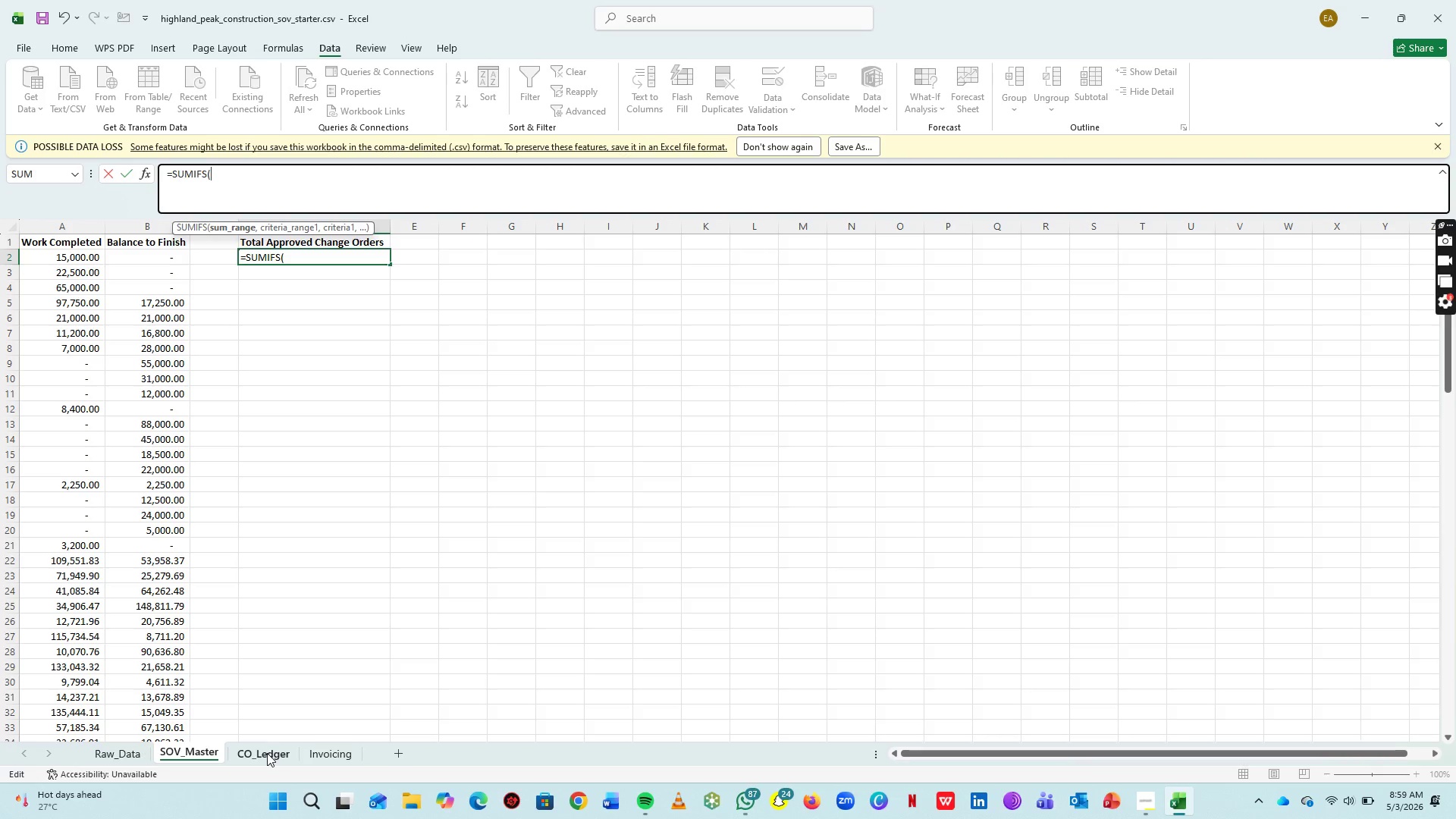 
left_click([268, 750])
 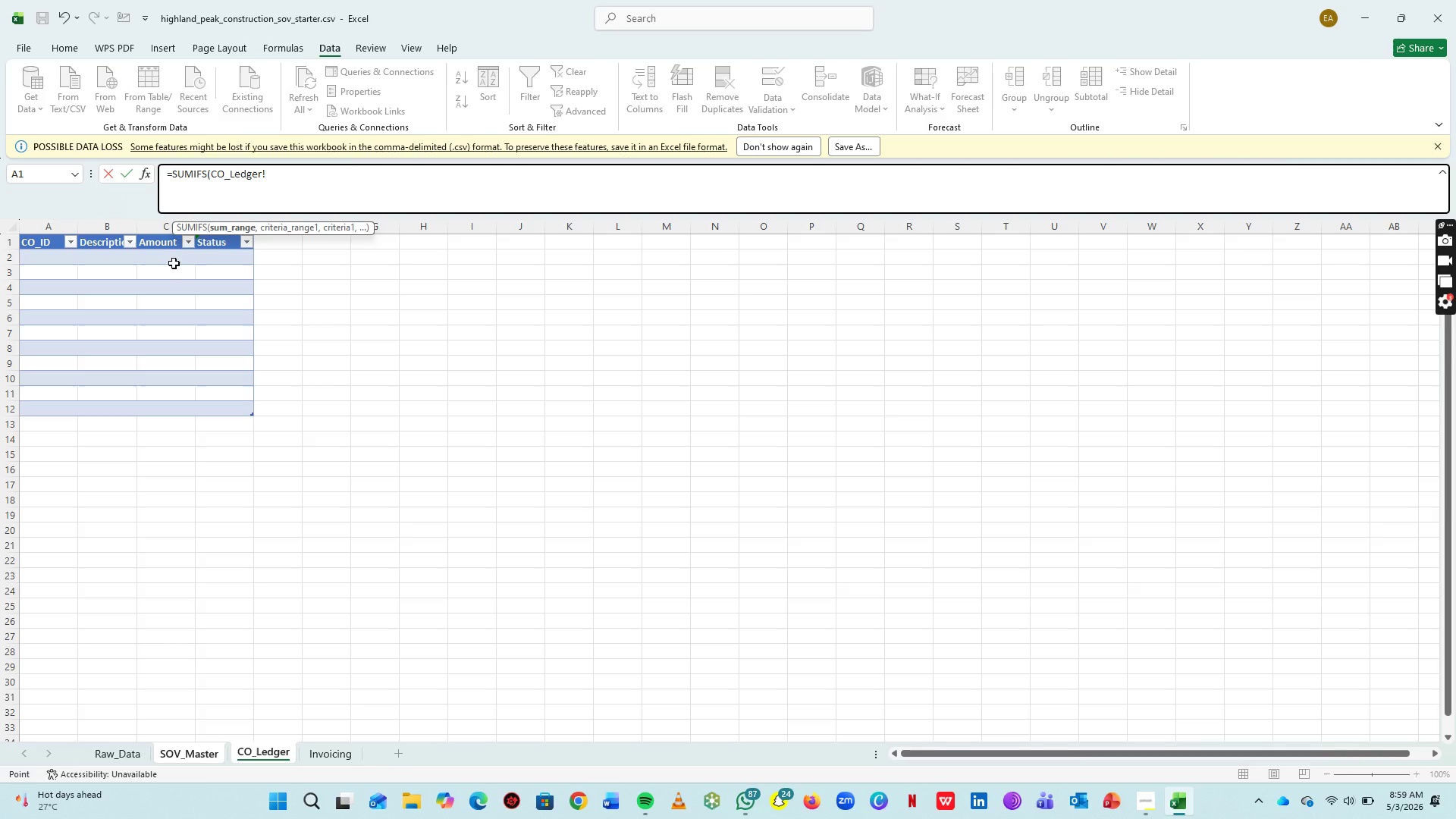 
left_click([177, 256])
 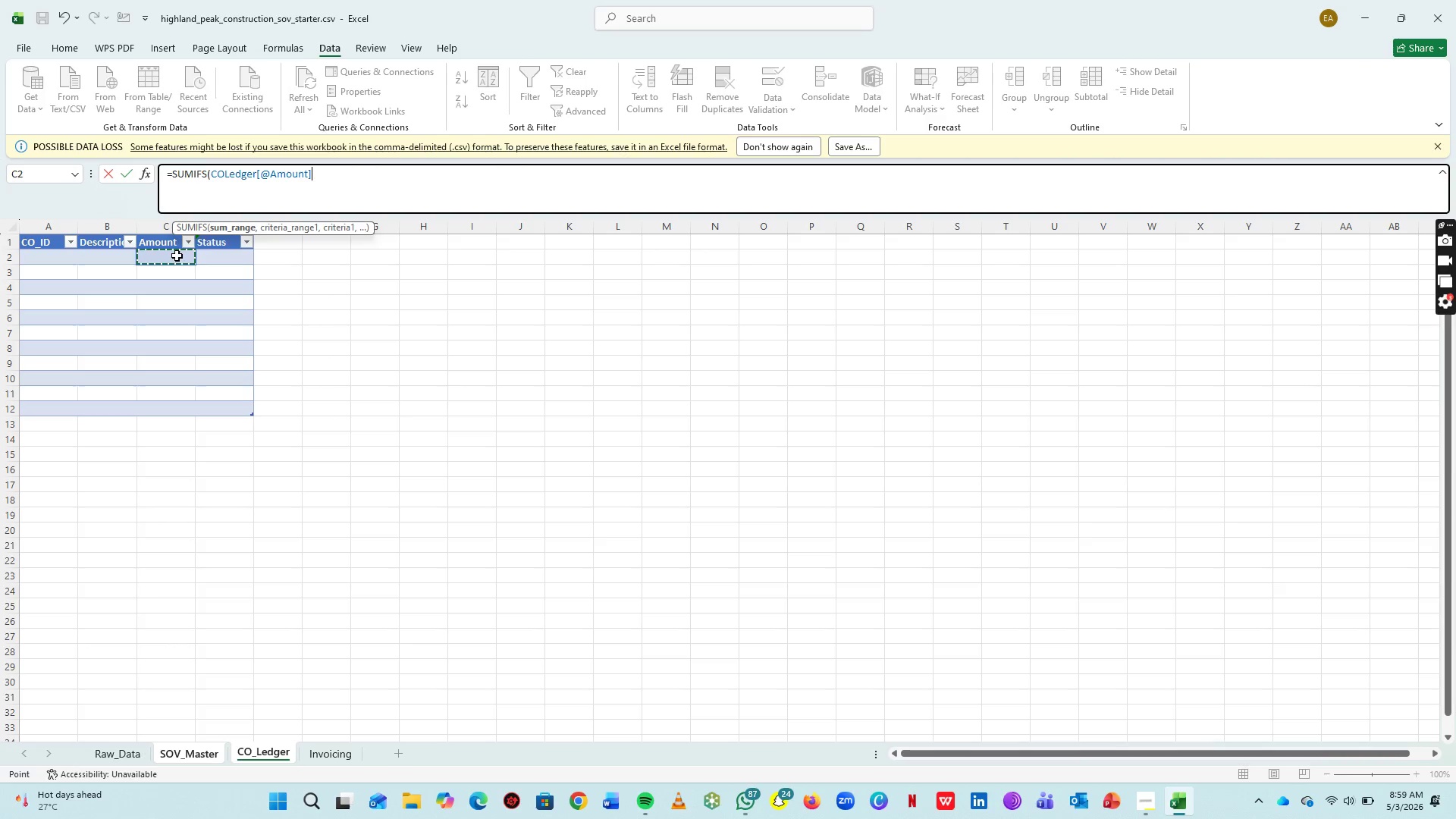 
key(Comma)
 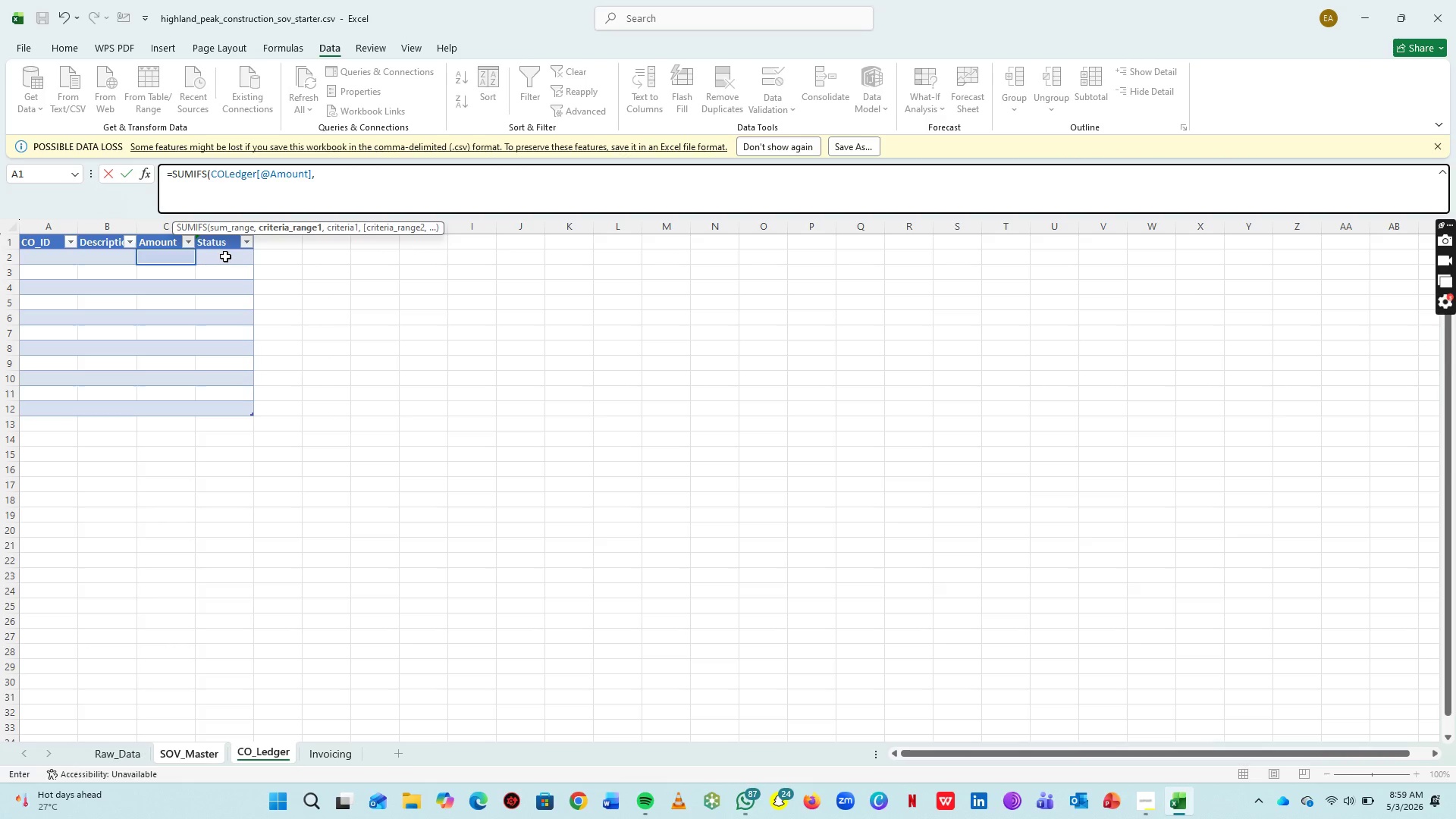 
left_click([225, 256])
 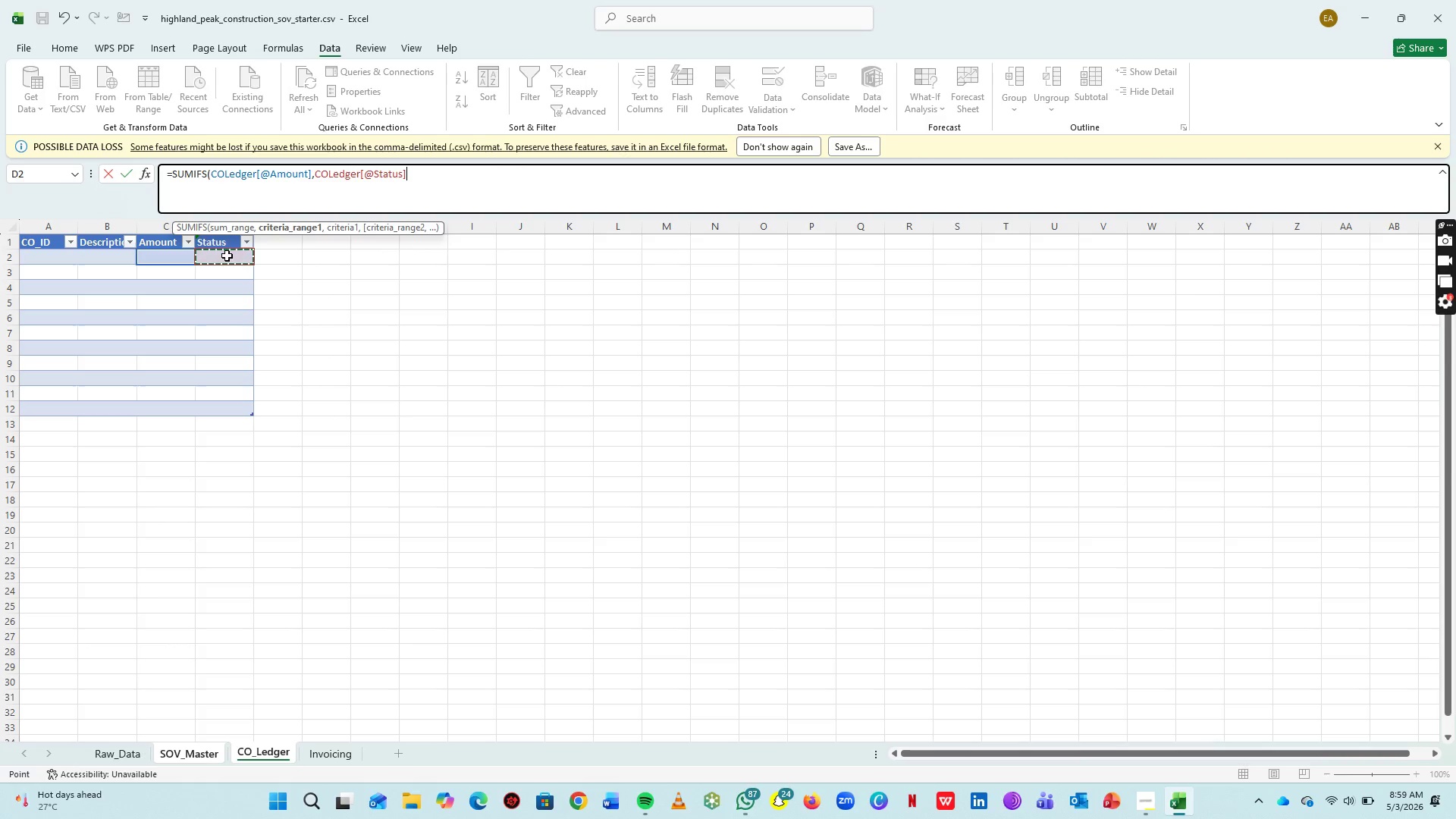 
key(Comma)
 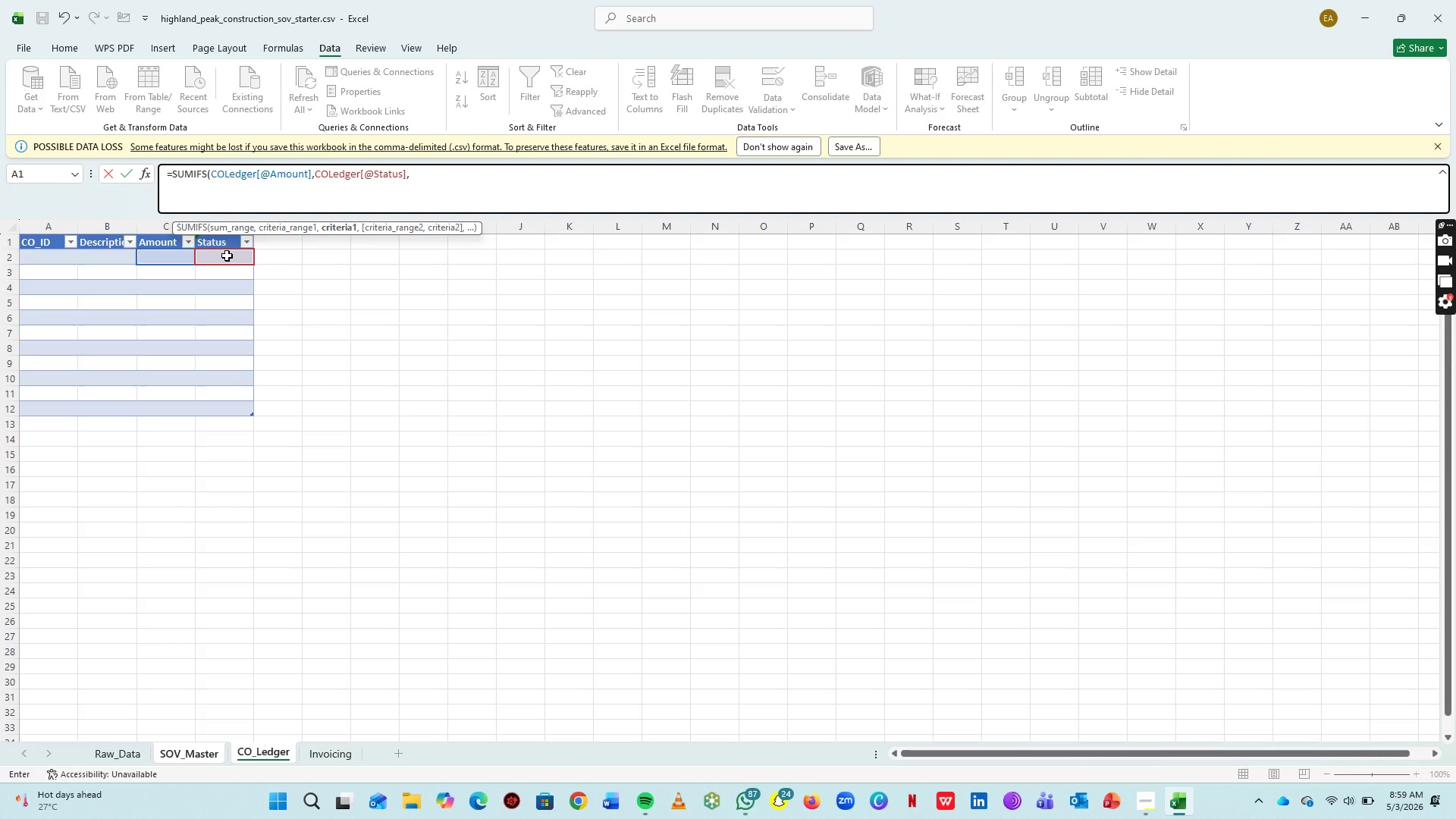 
wait(7.38)
 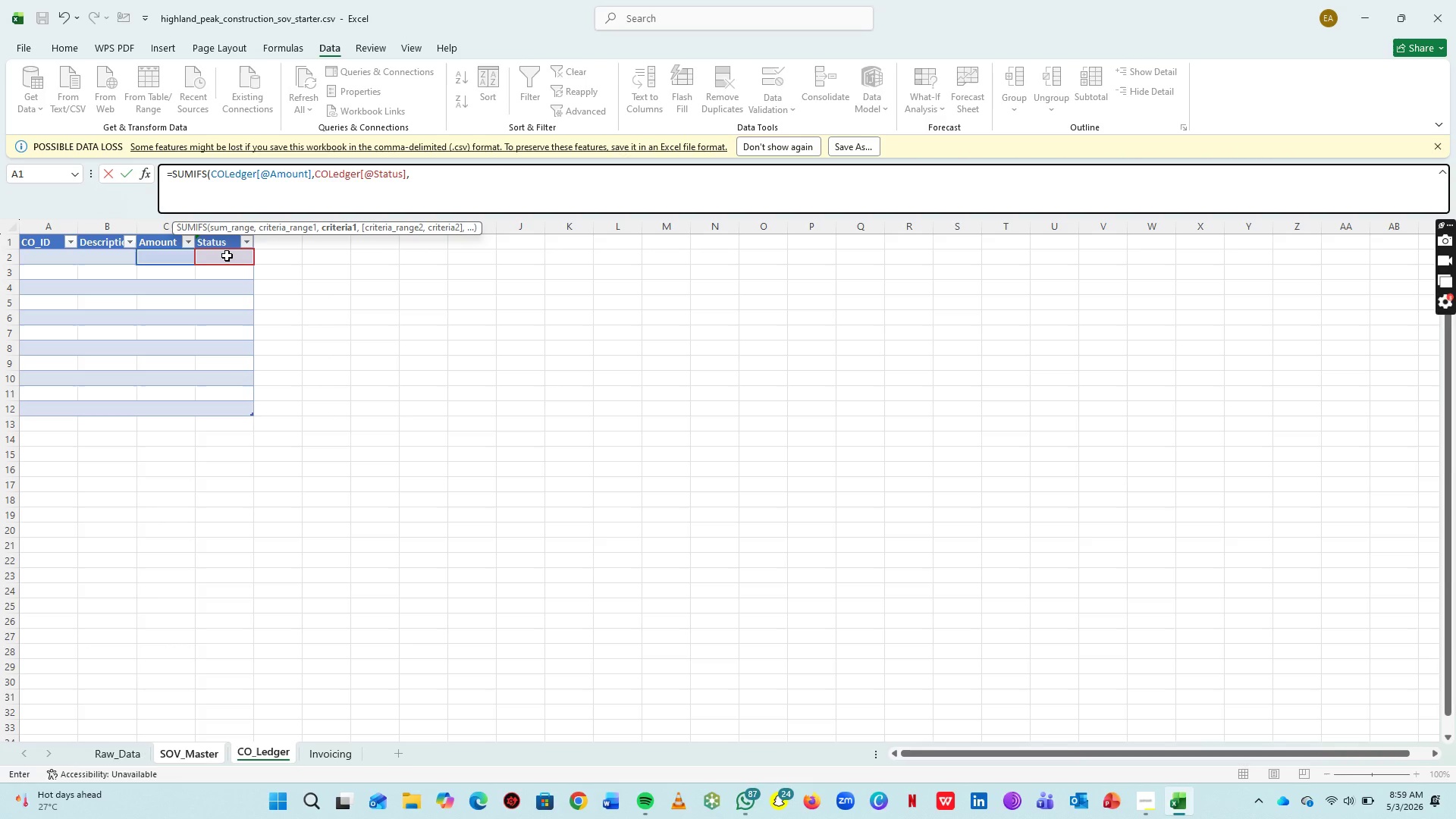 
type("Approved"))
 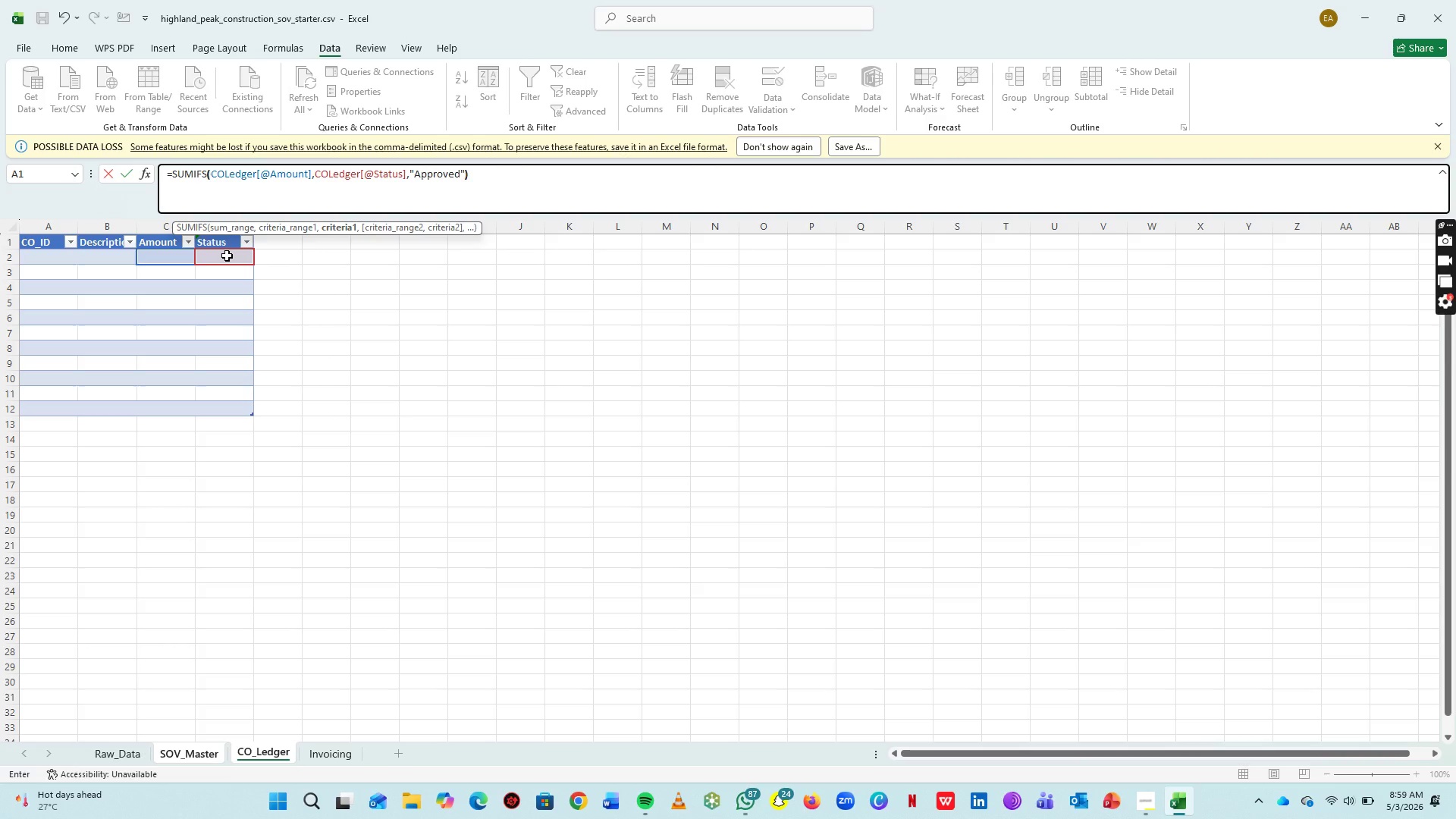 
key(Enter)
 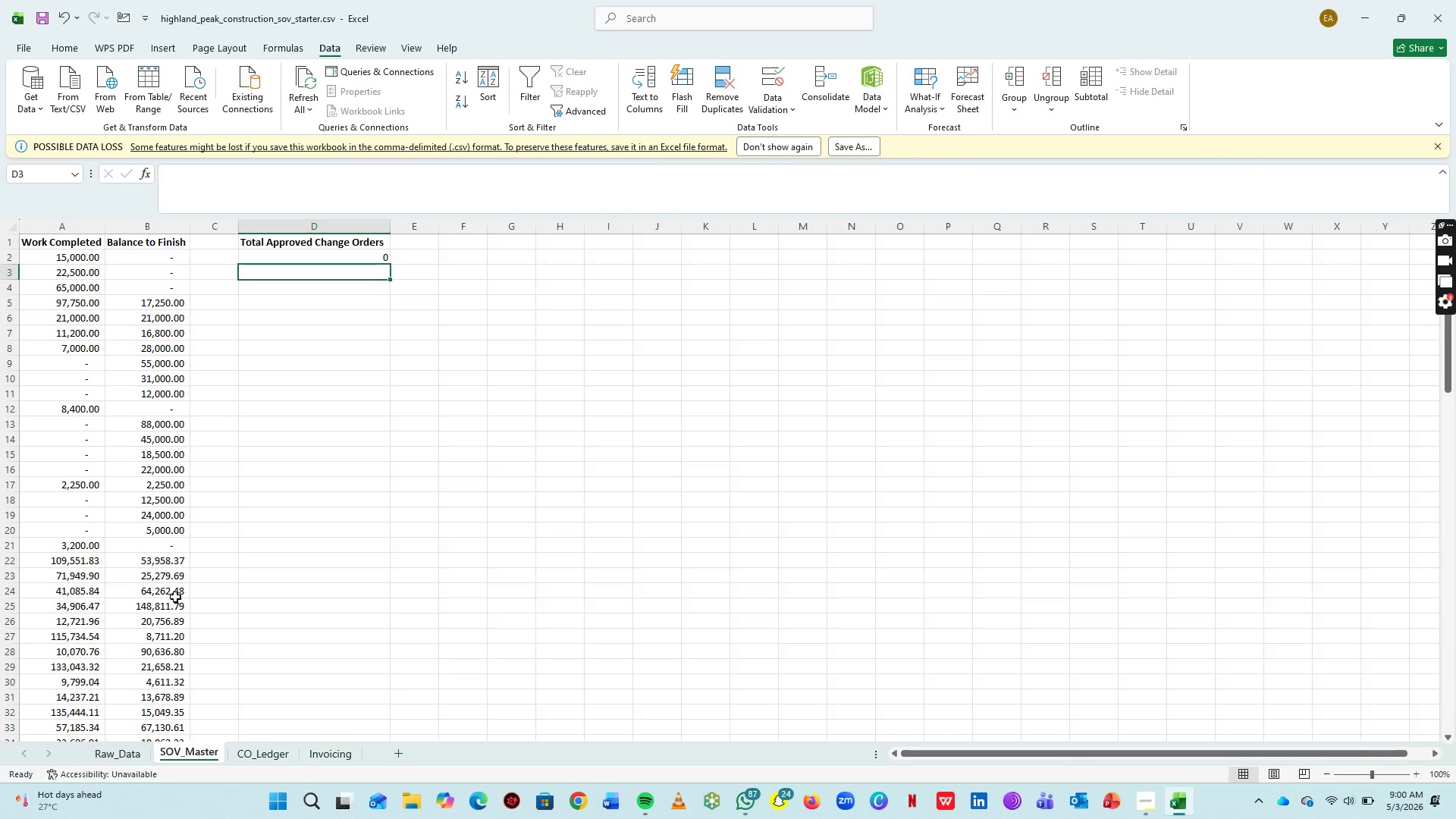 
wait(41.77)
 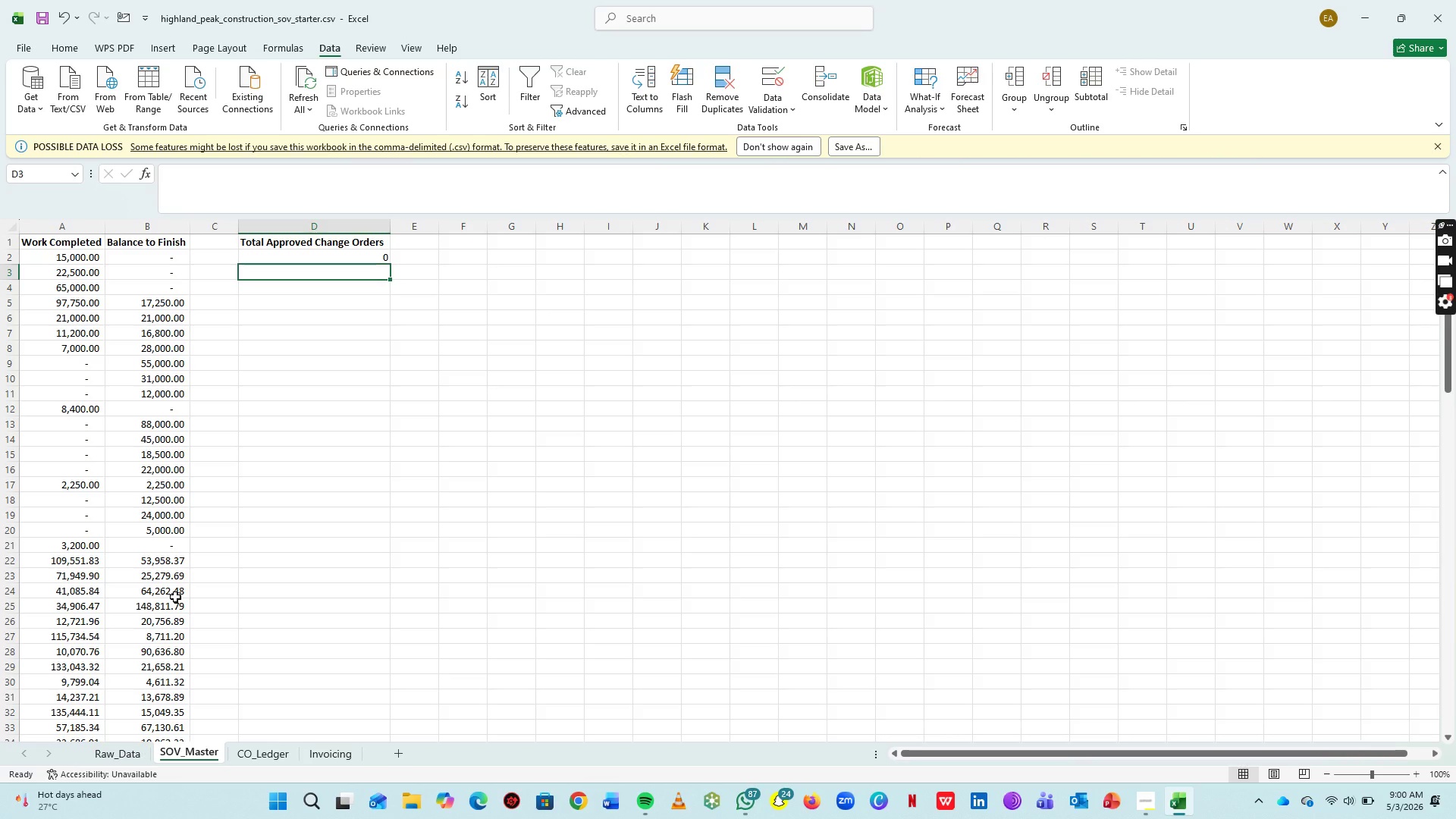 
left_click([337, 758])
 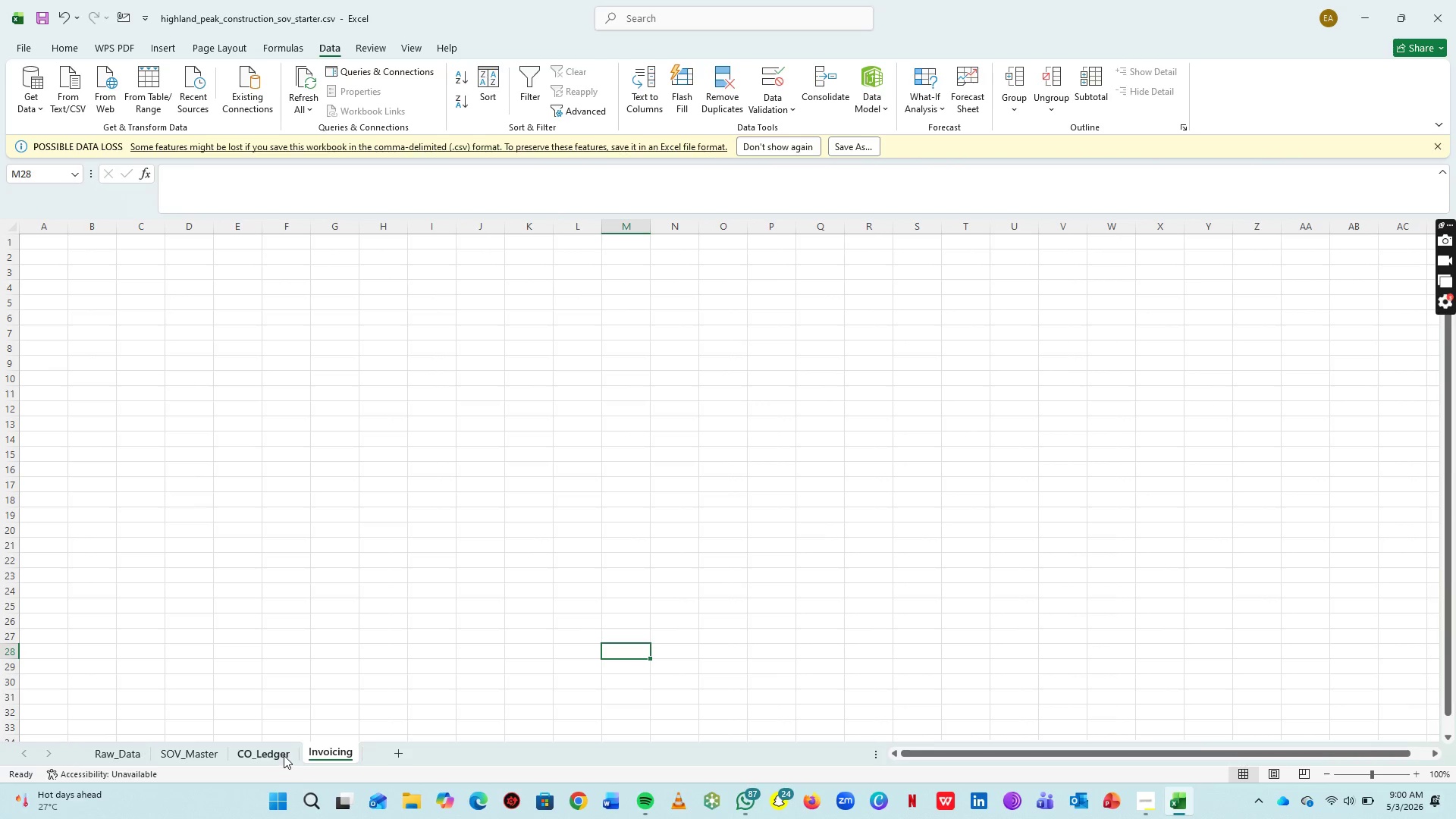 
left_click([284, 755])
 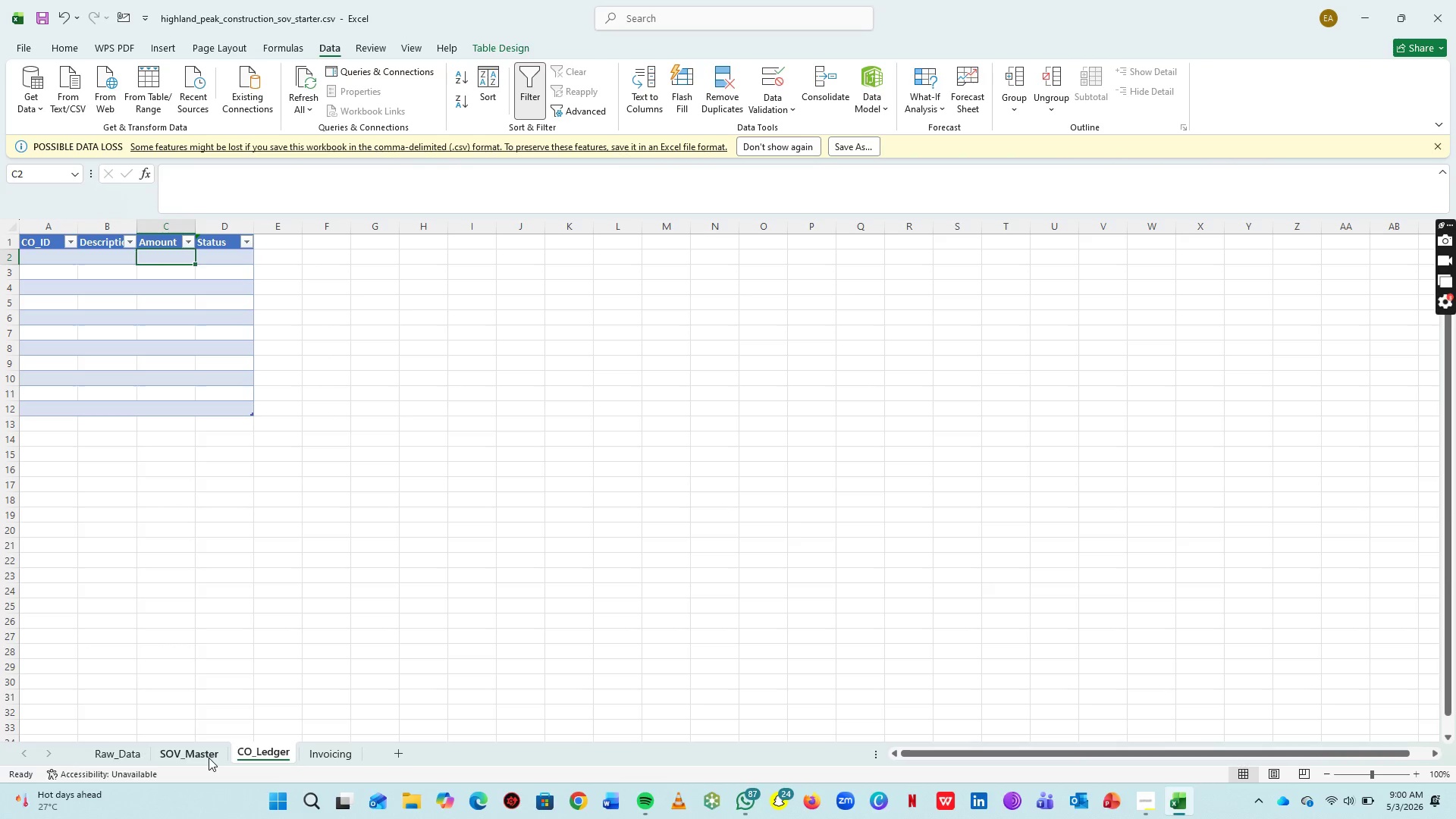 
left_click([208, 757])
 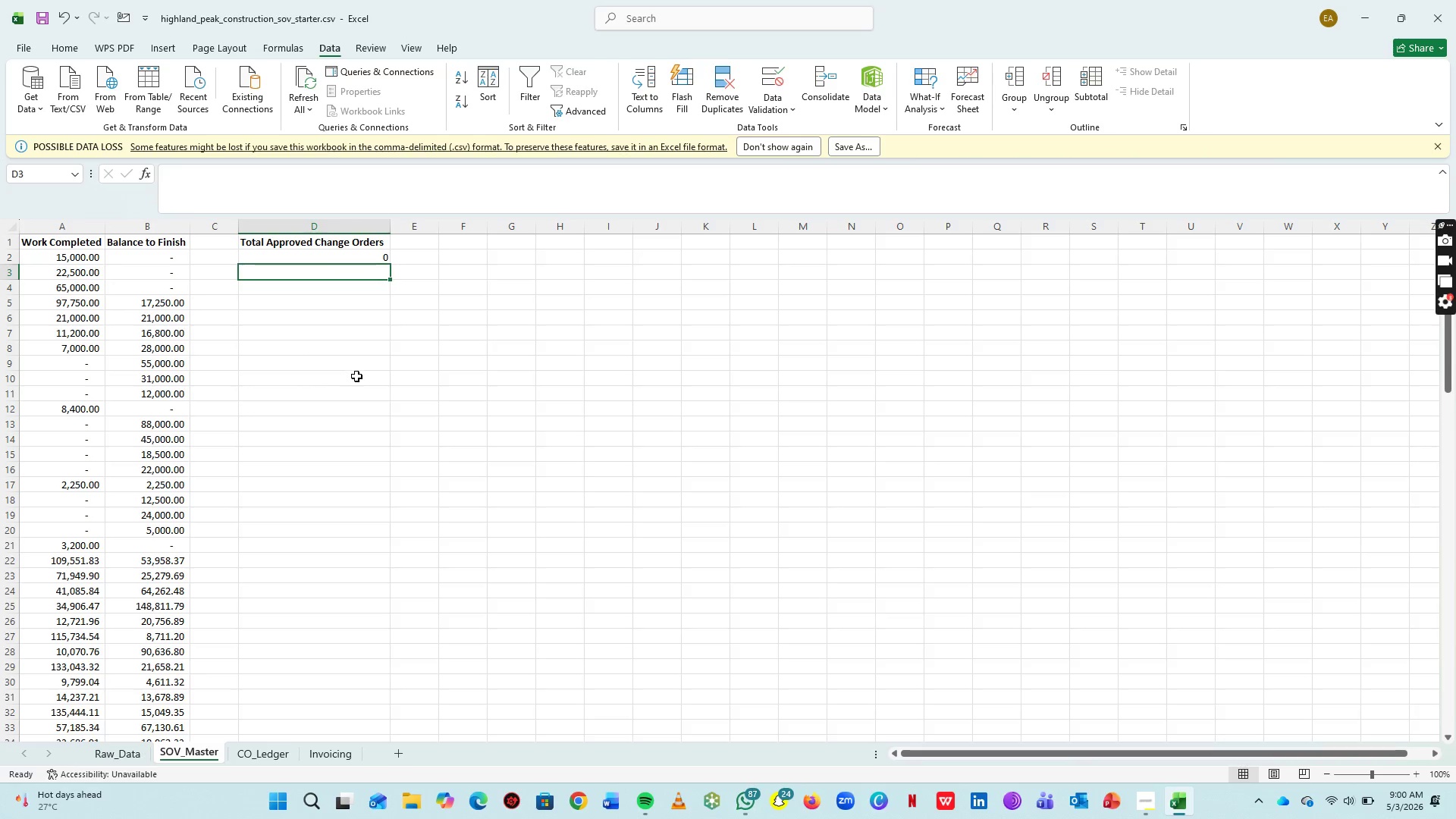 
wait(6.09)
 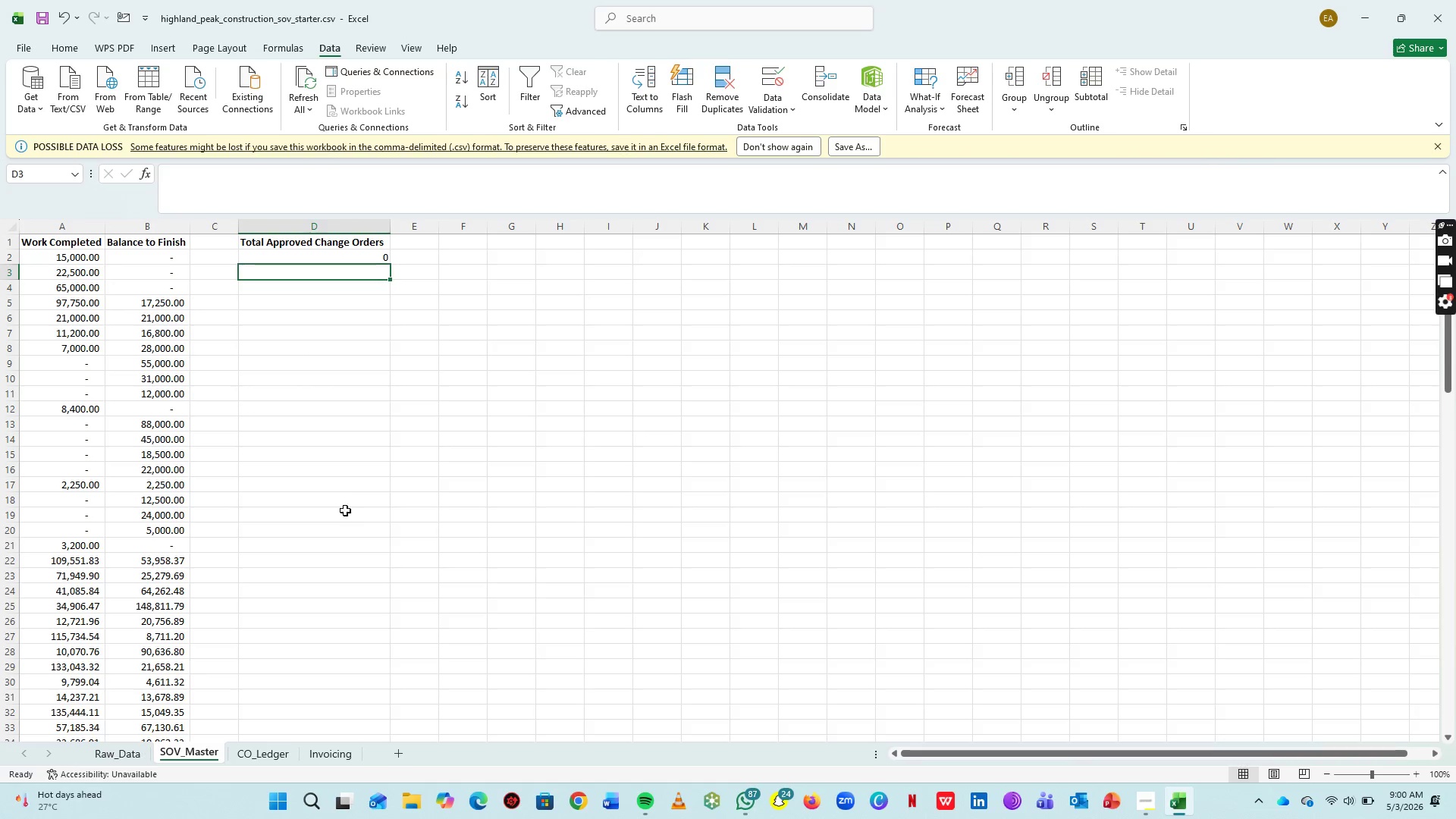 
left_click([316, 257])
 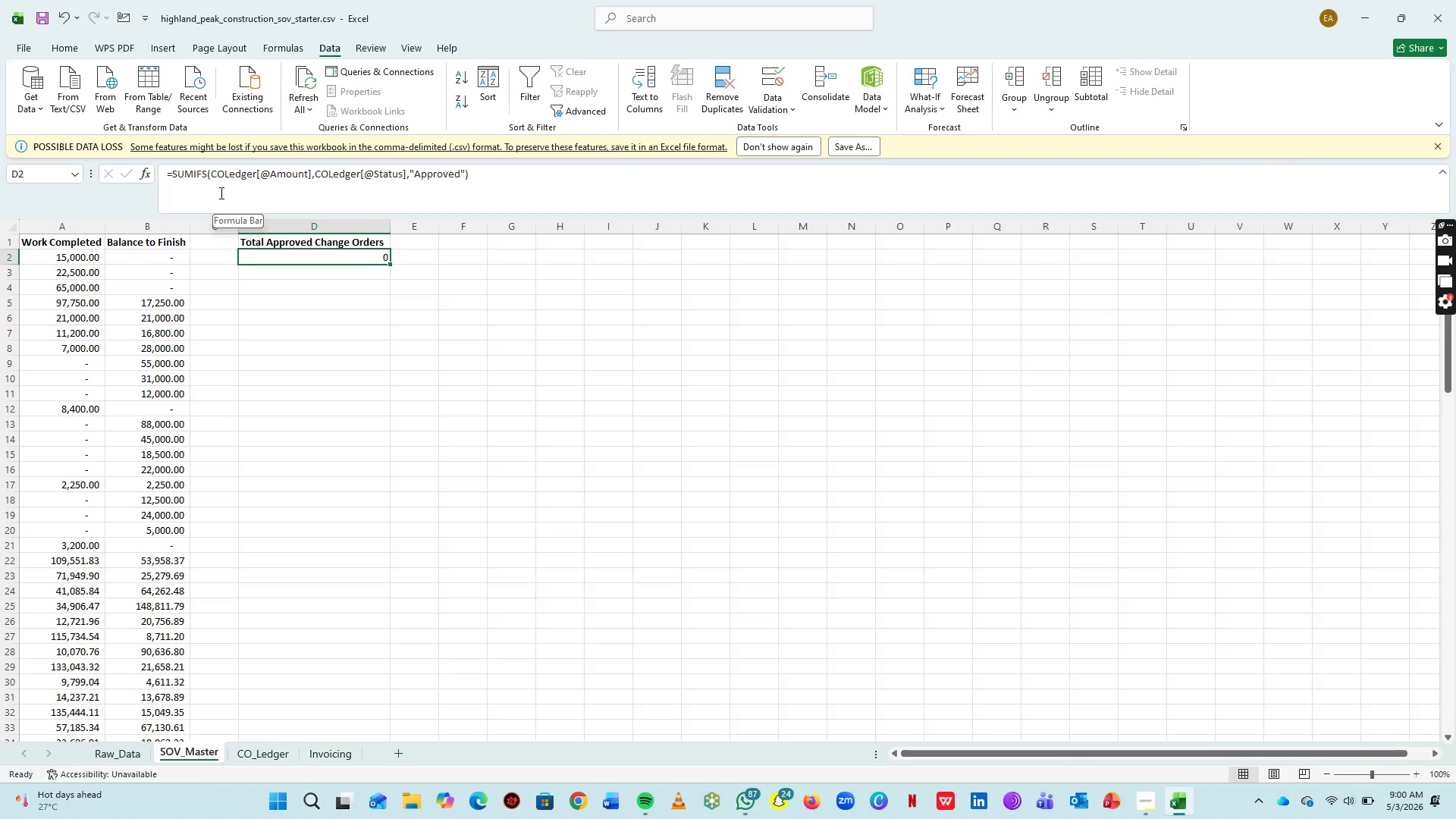 
wait(7.06)
 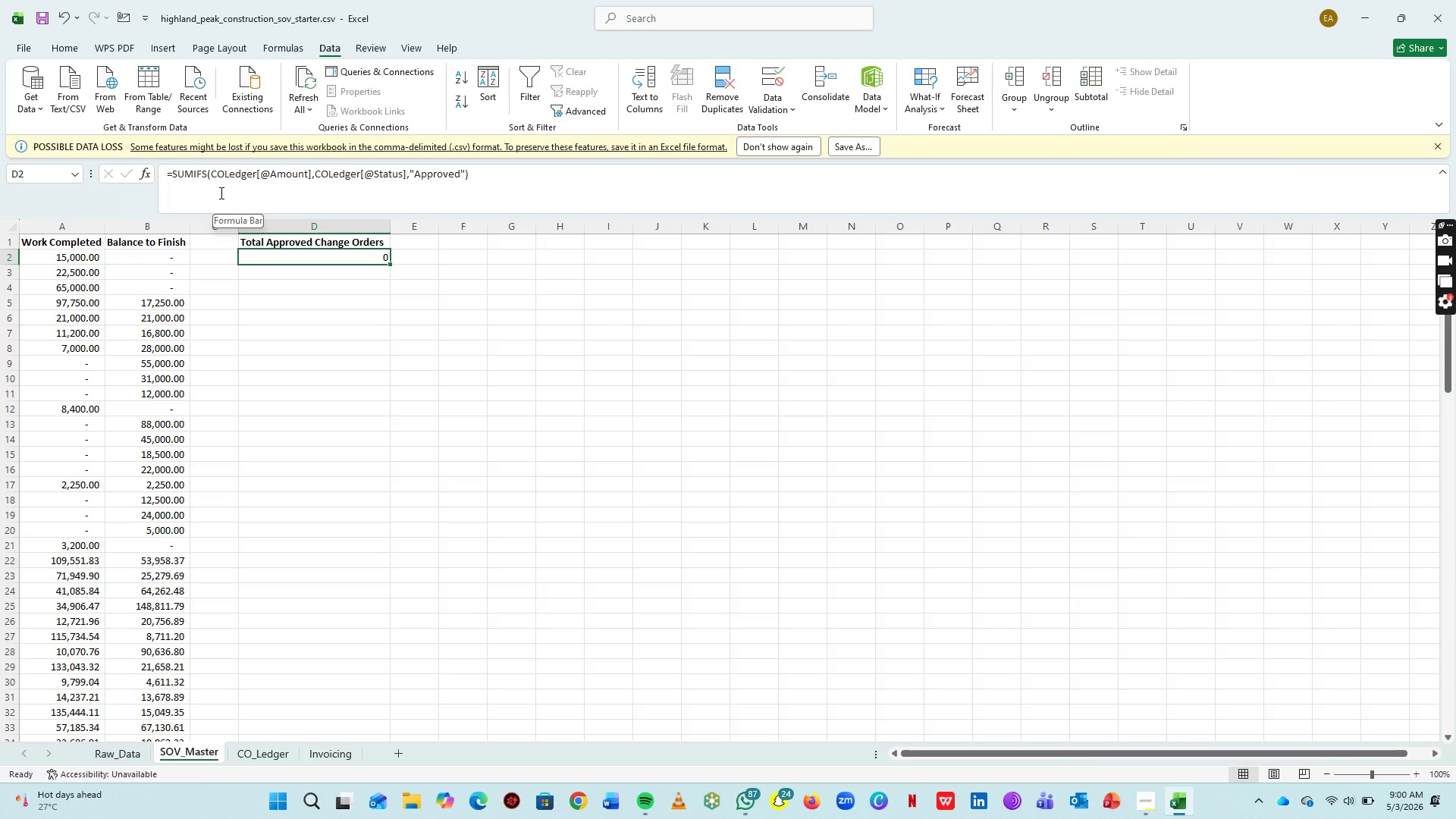 
left_click([410, 239])
 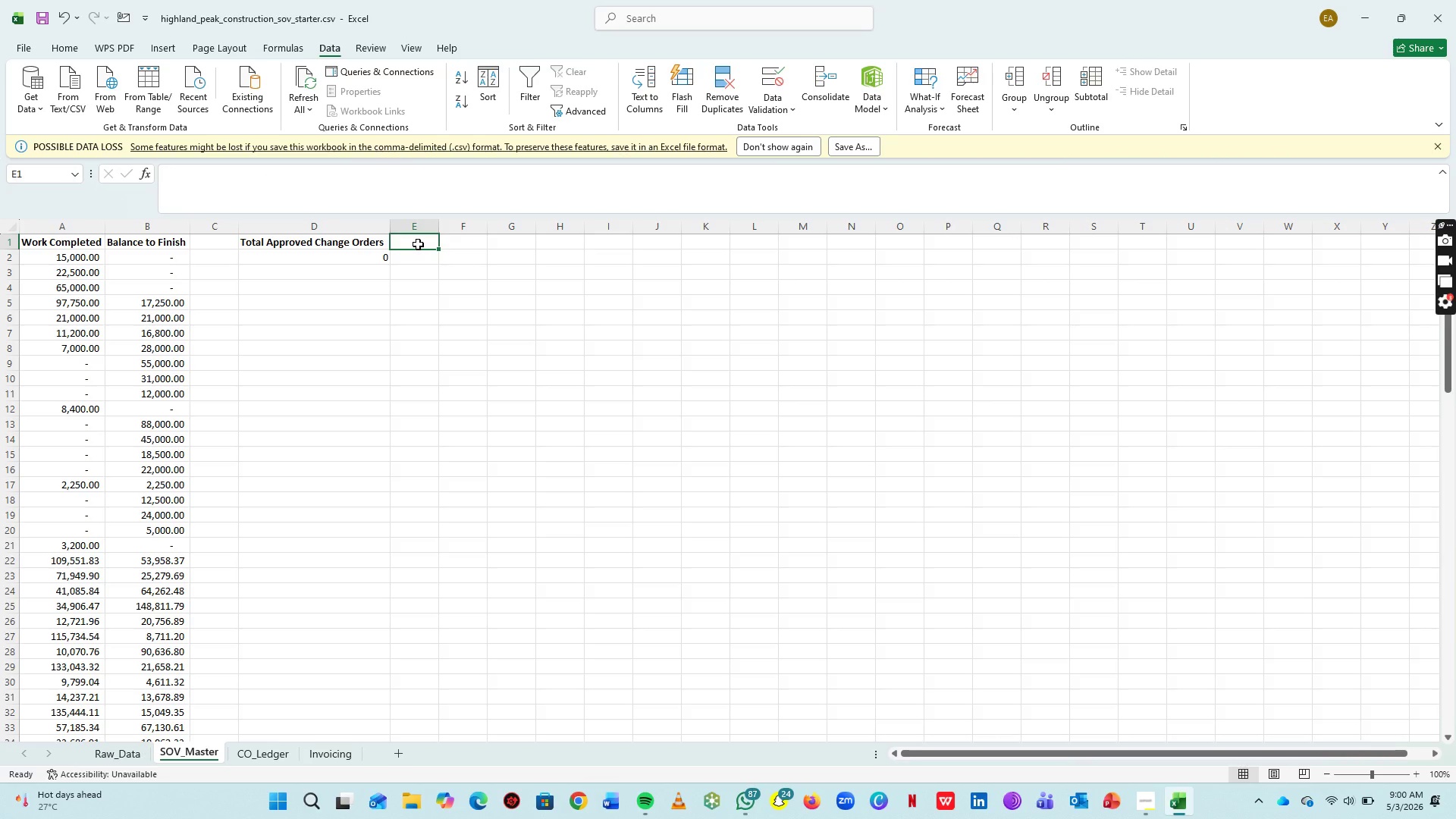 
wait(7.2)
 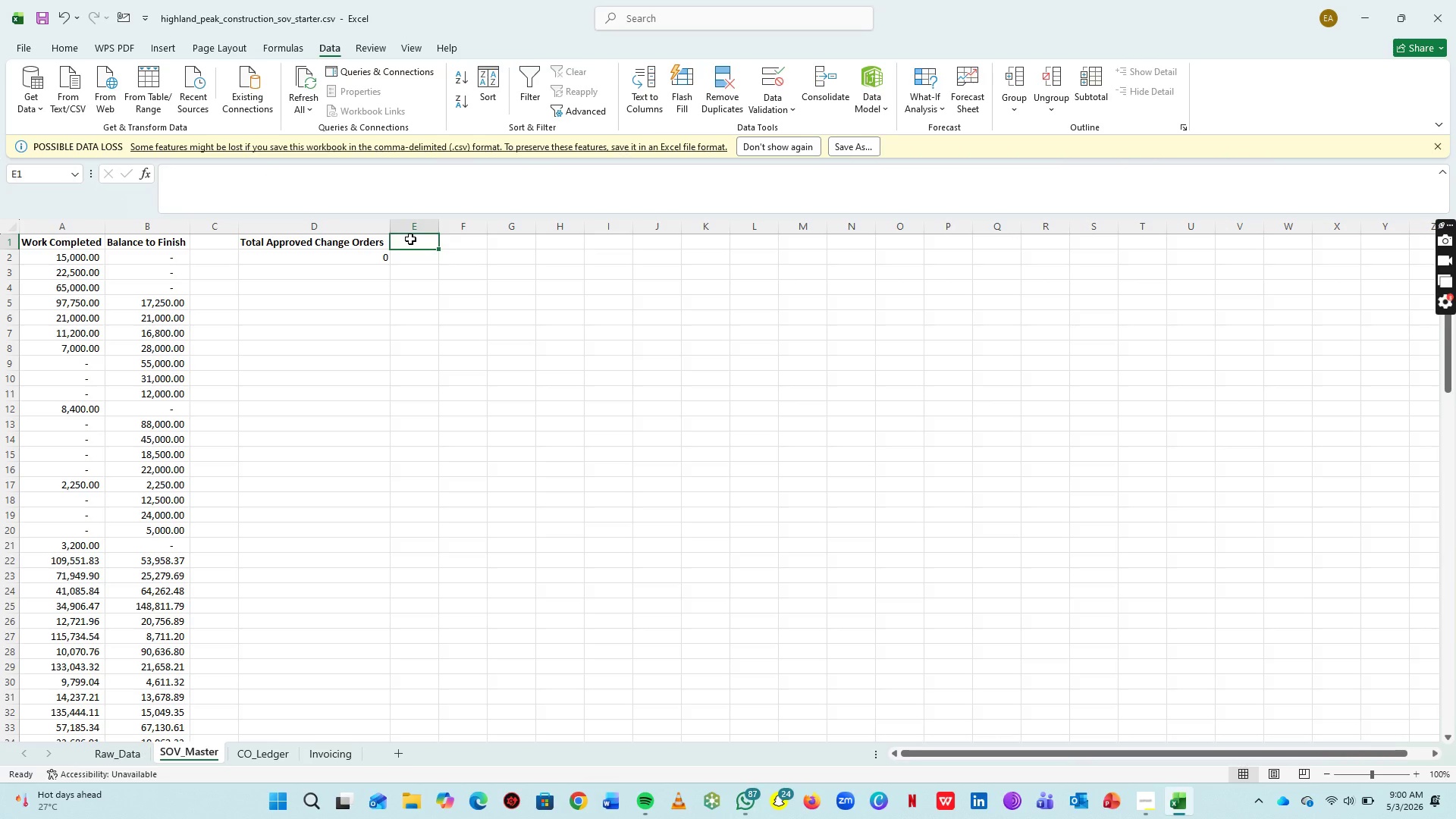 
type(djusted Ci)
key(Backspace)
type(ontrct Sum)
 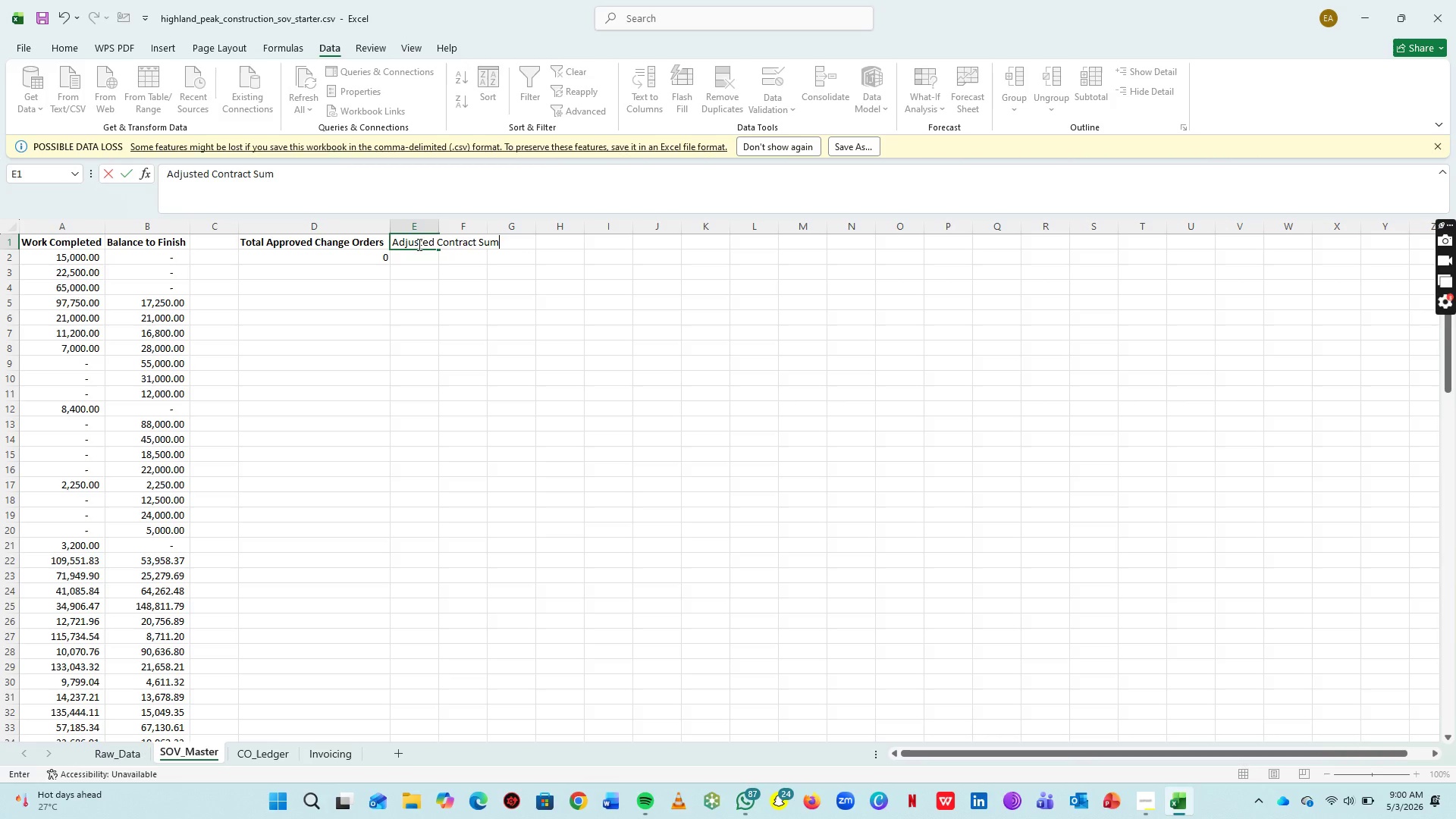 
hold_key(key=A, duration=6.17)
 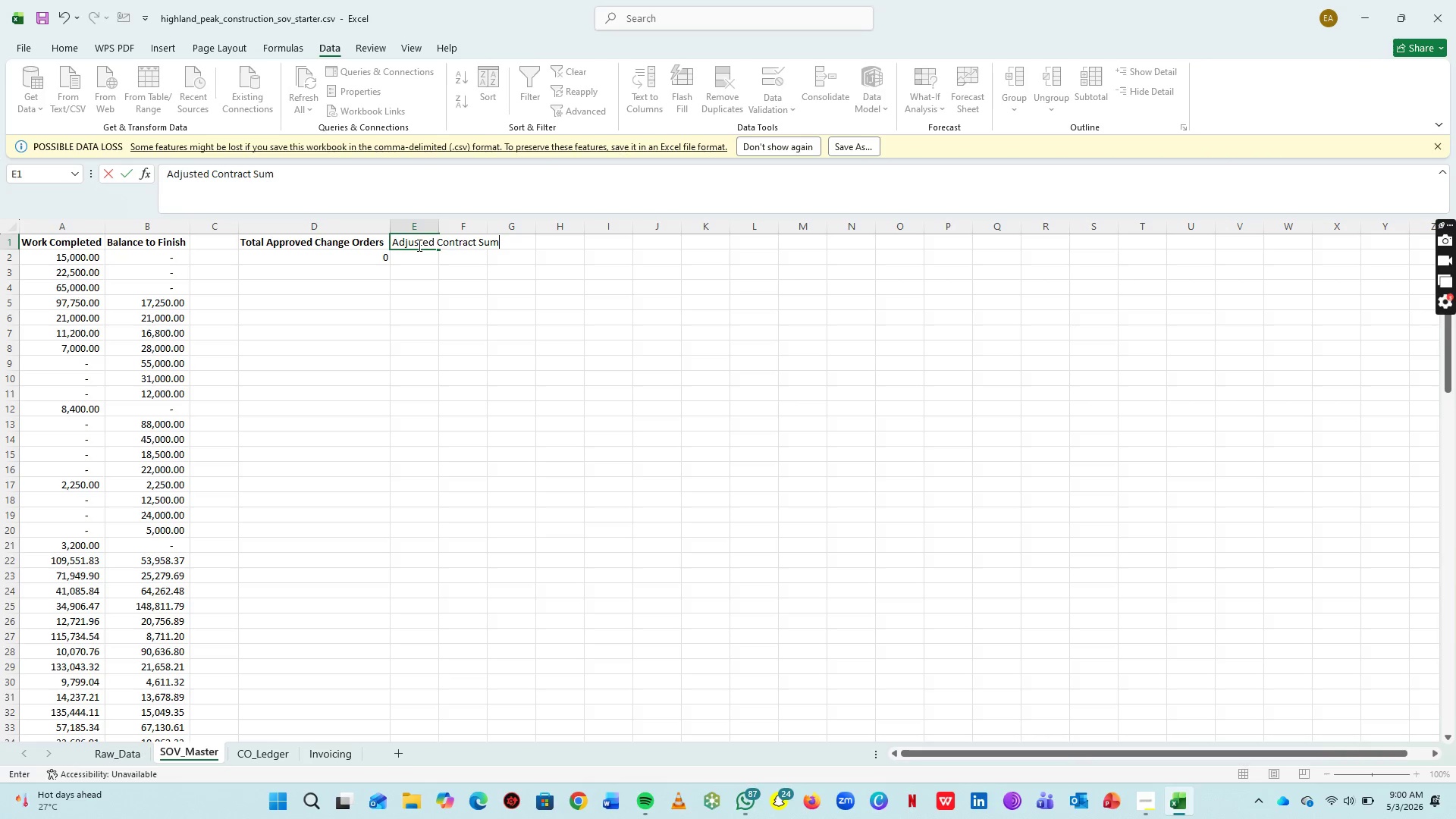 
left_click([416, 260])
 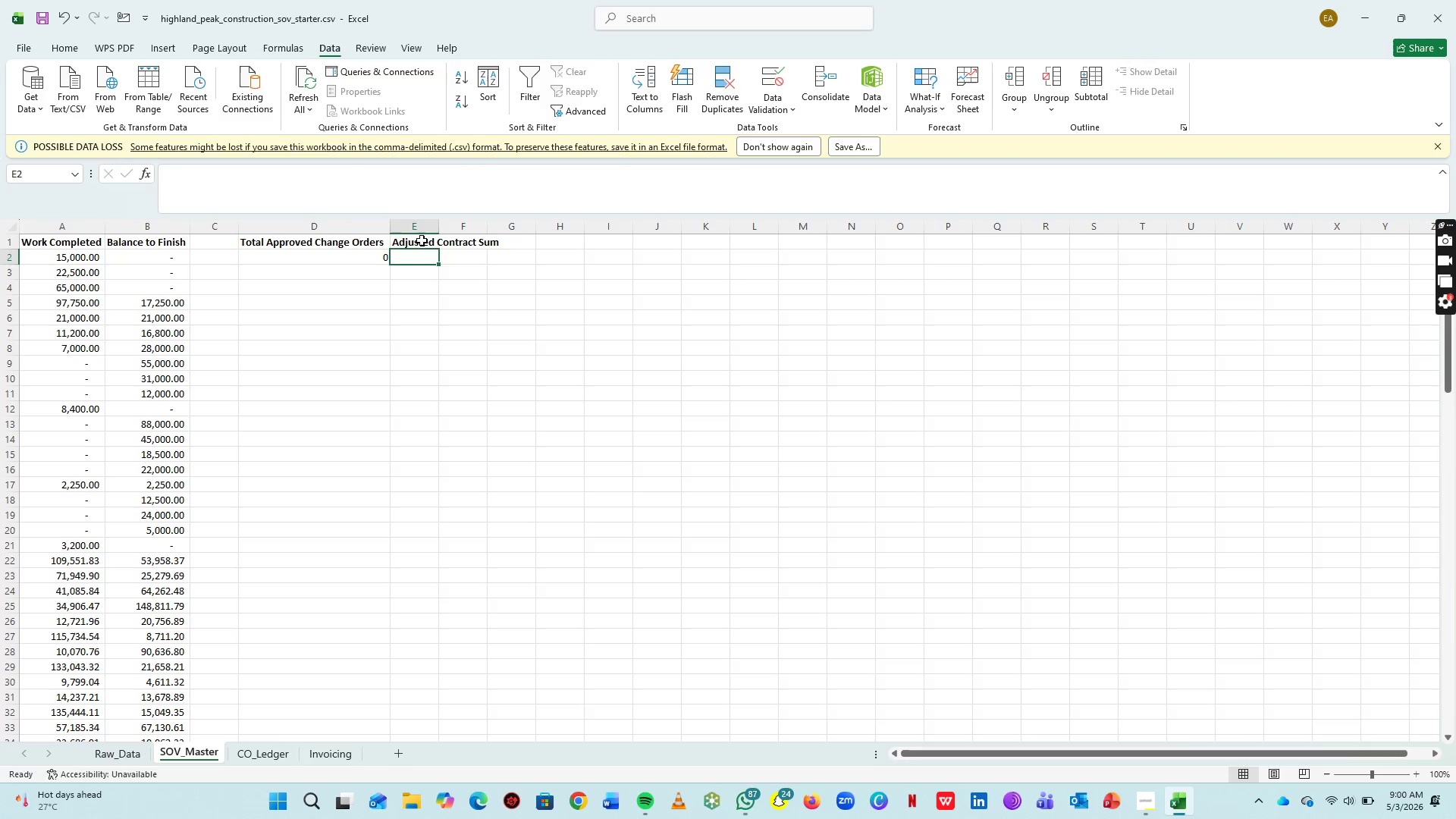 
left_click([422, 240])
 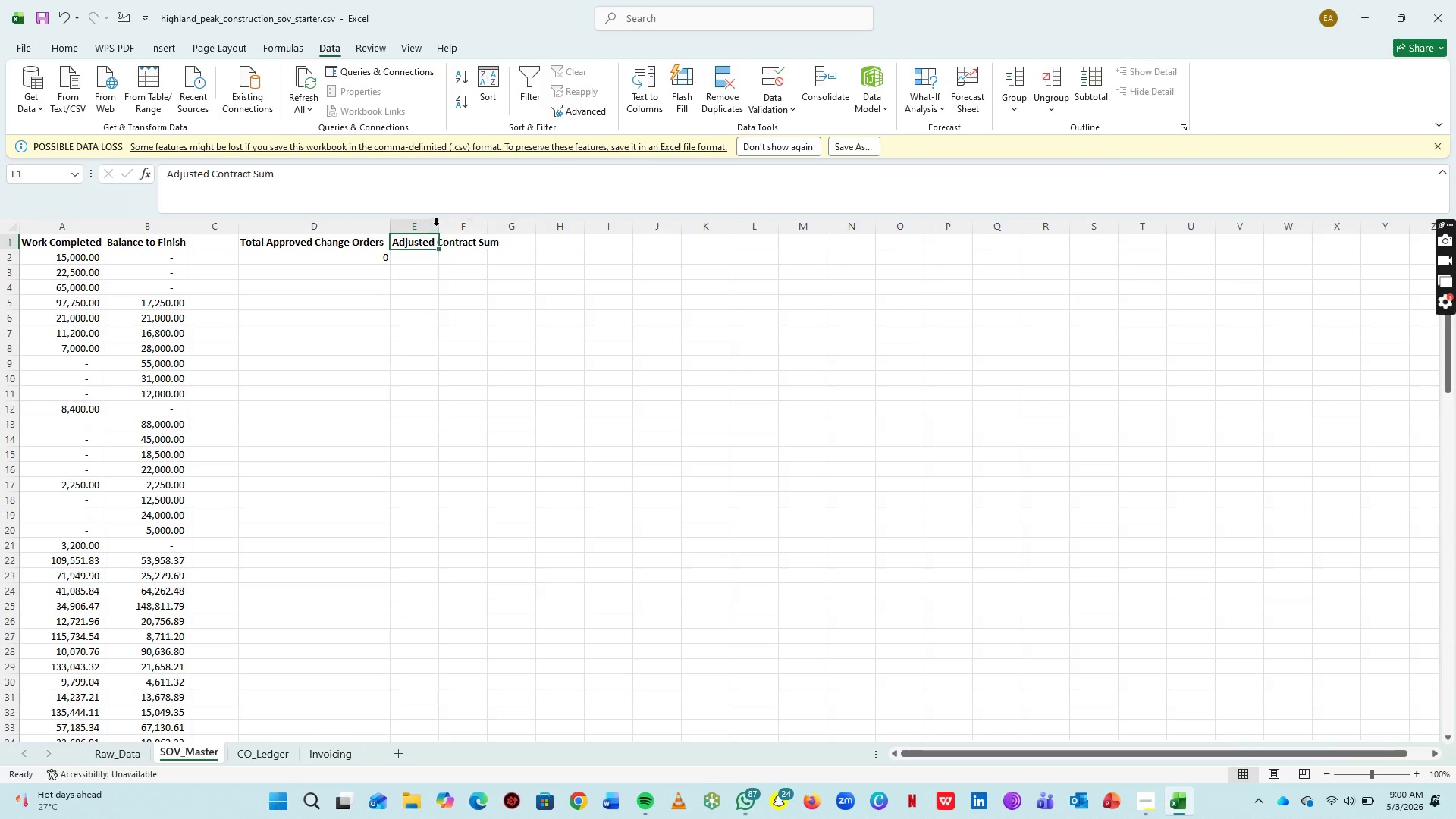 
double_click([436, 225])
 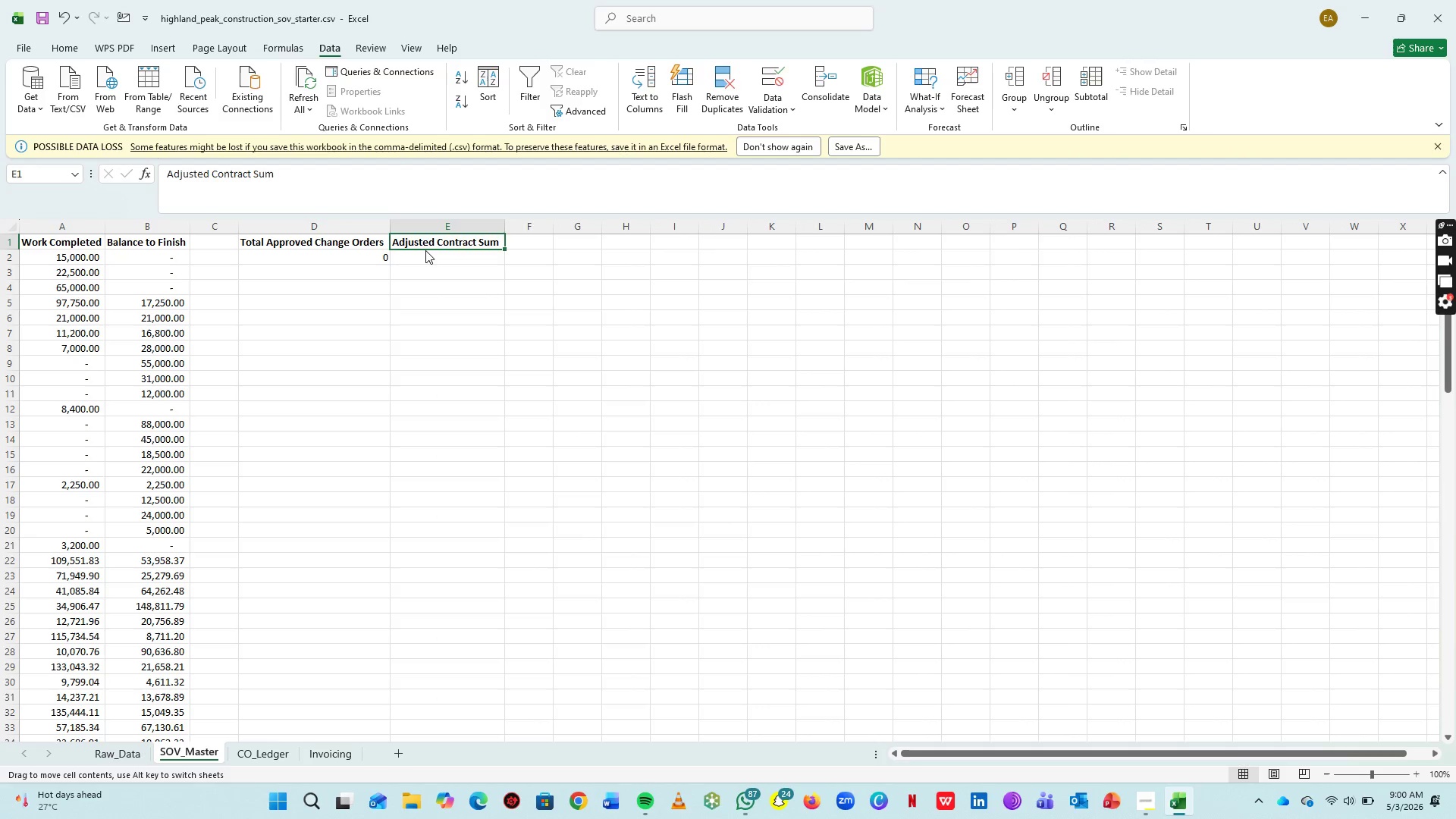 
triple_click([425, 250])
 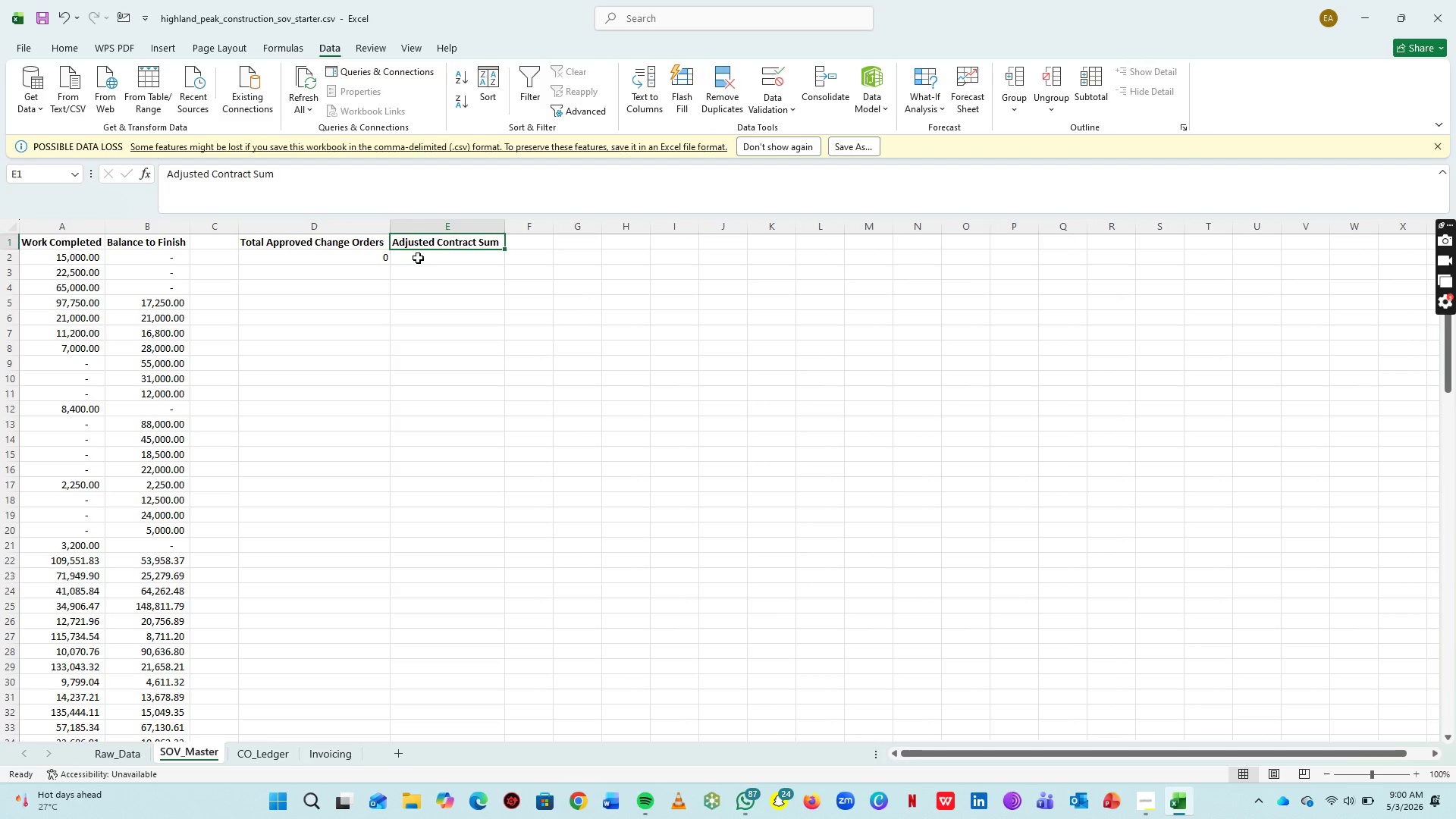 
left_click([418, 258])
 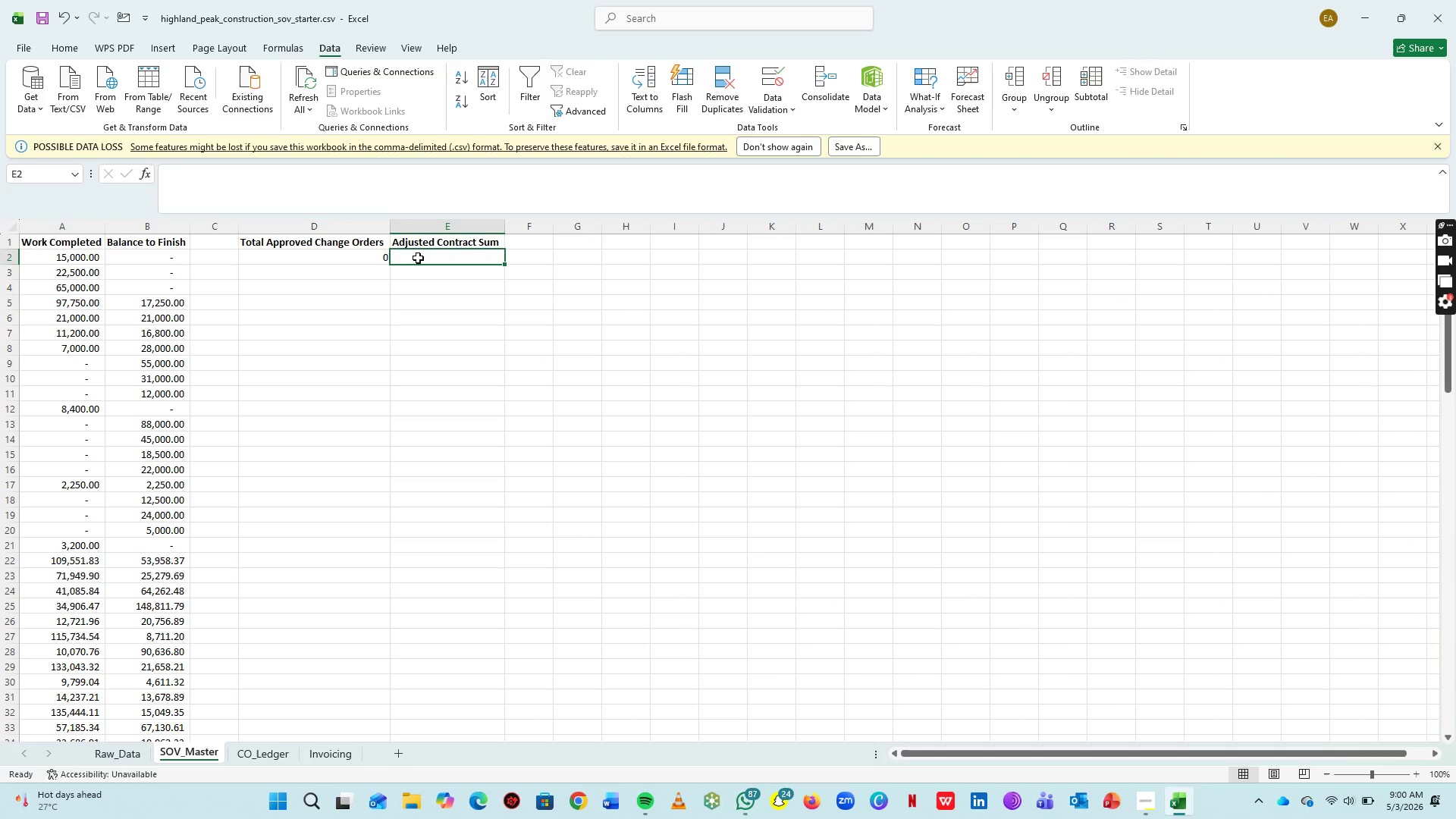 
key(Equal)
 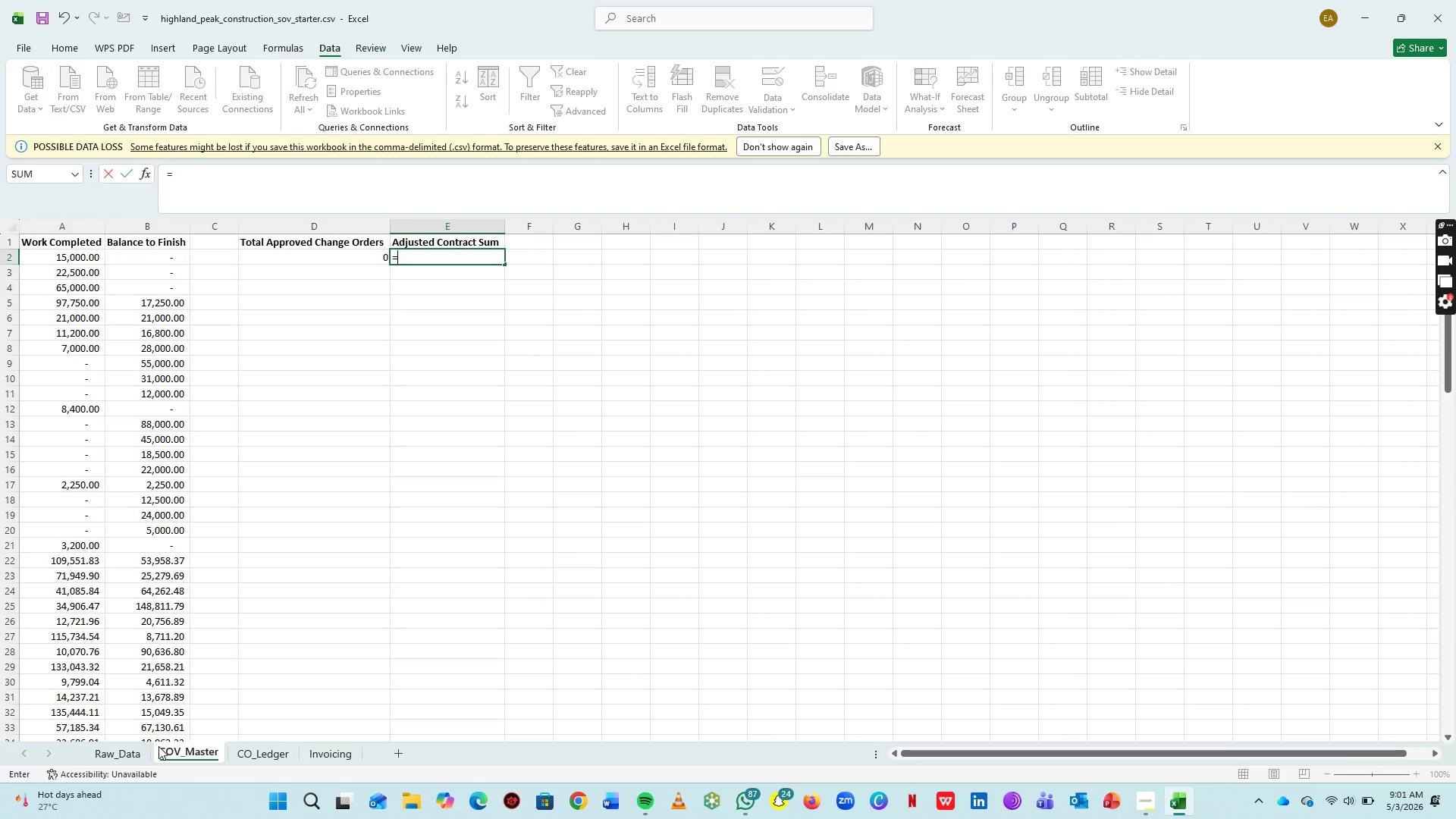 
left_click([132, 748])
 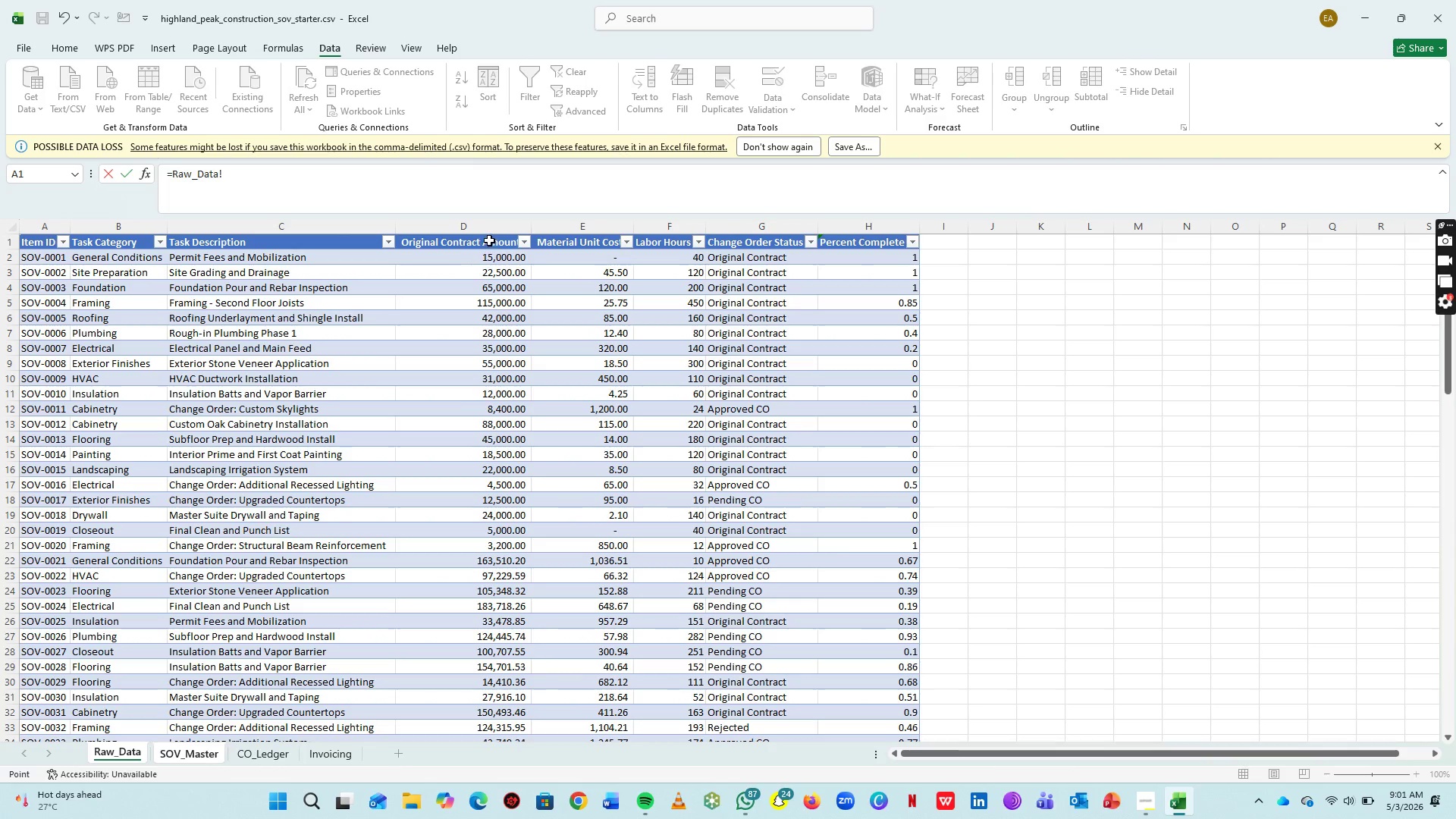 
left_click([486, 255])
 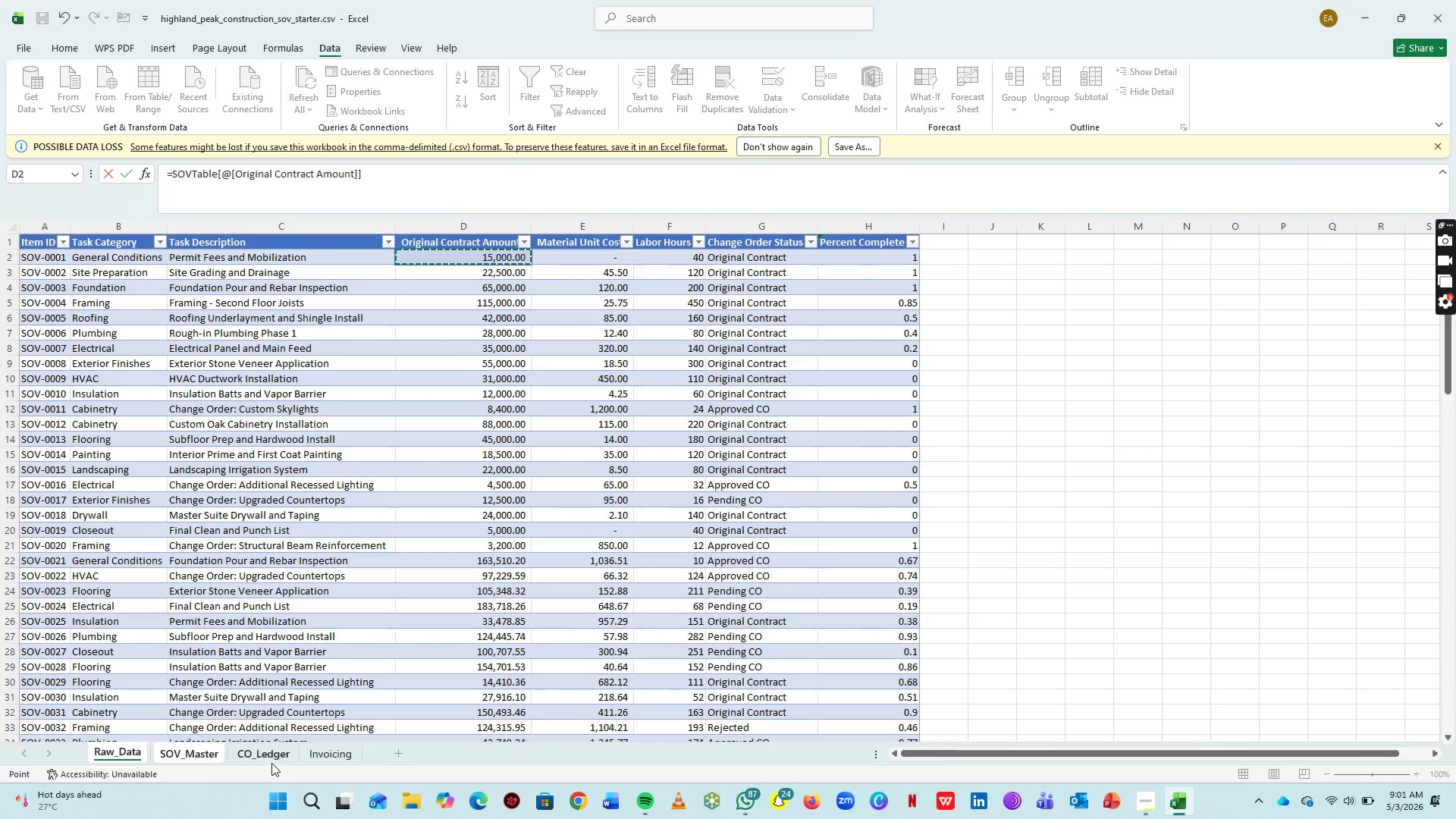 
left_click([272, 755])
 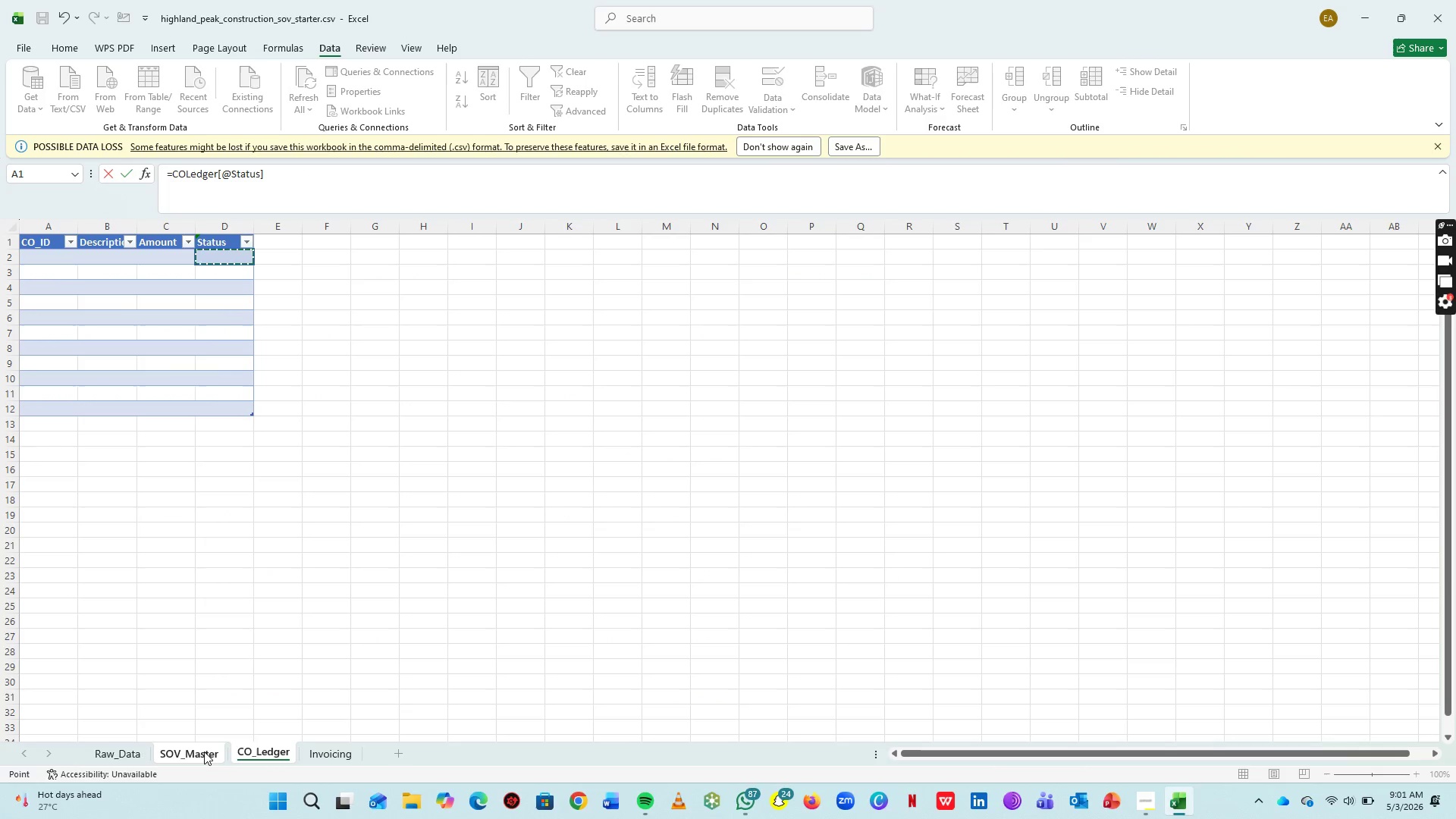 
left_click([204, 752])
 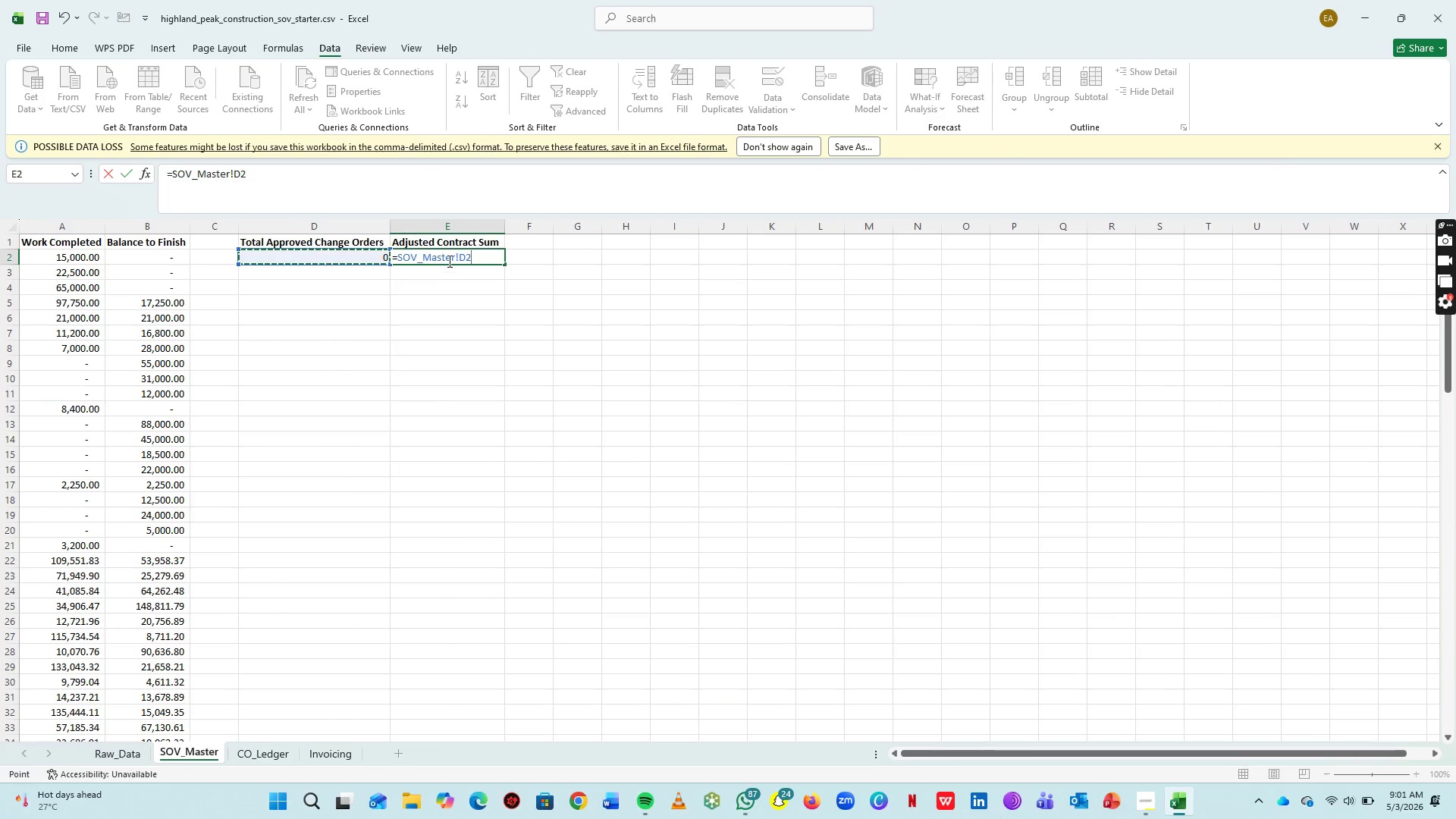 
wait(5.59)
 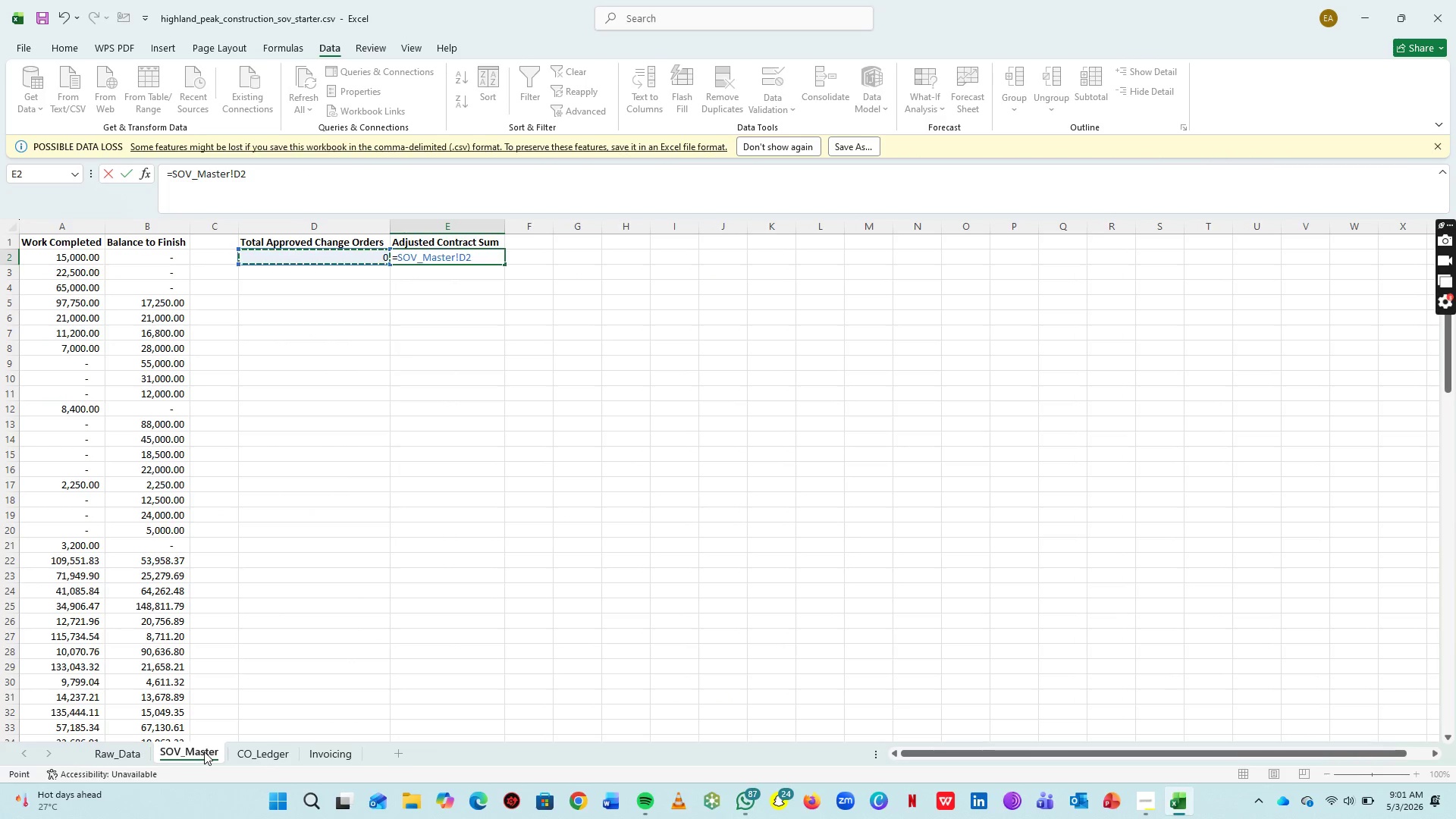 
left_click_drag(start_coordinate=[479, 256], to_coordinate=[397, 262])
 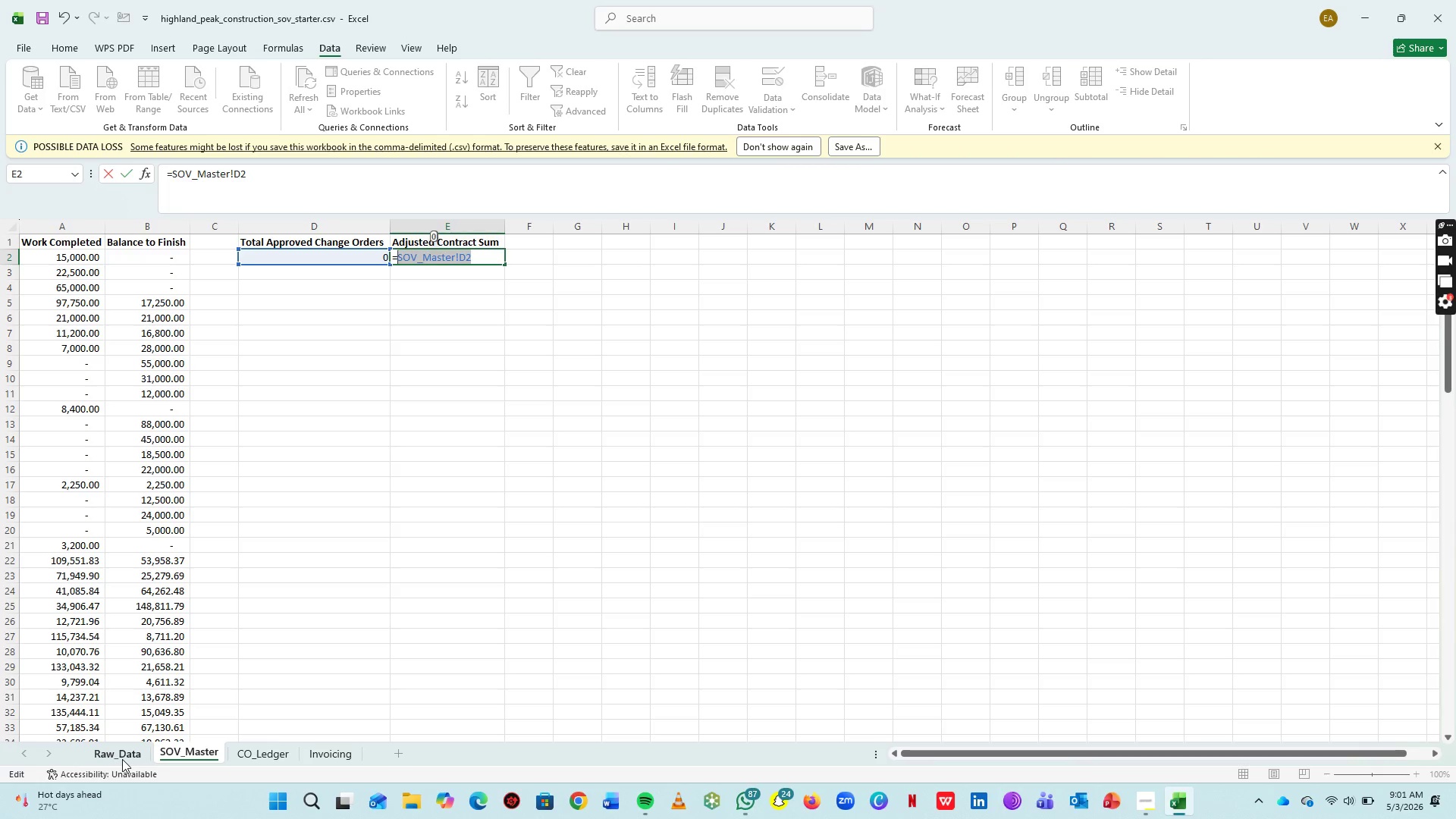 
left_click([122, 759])
 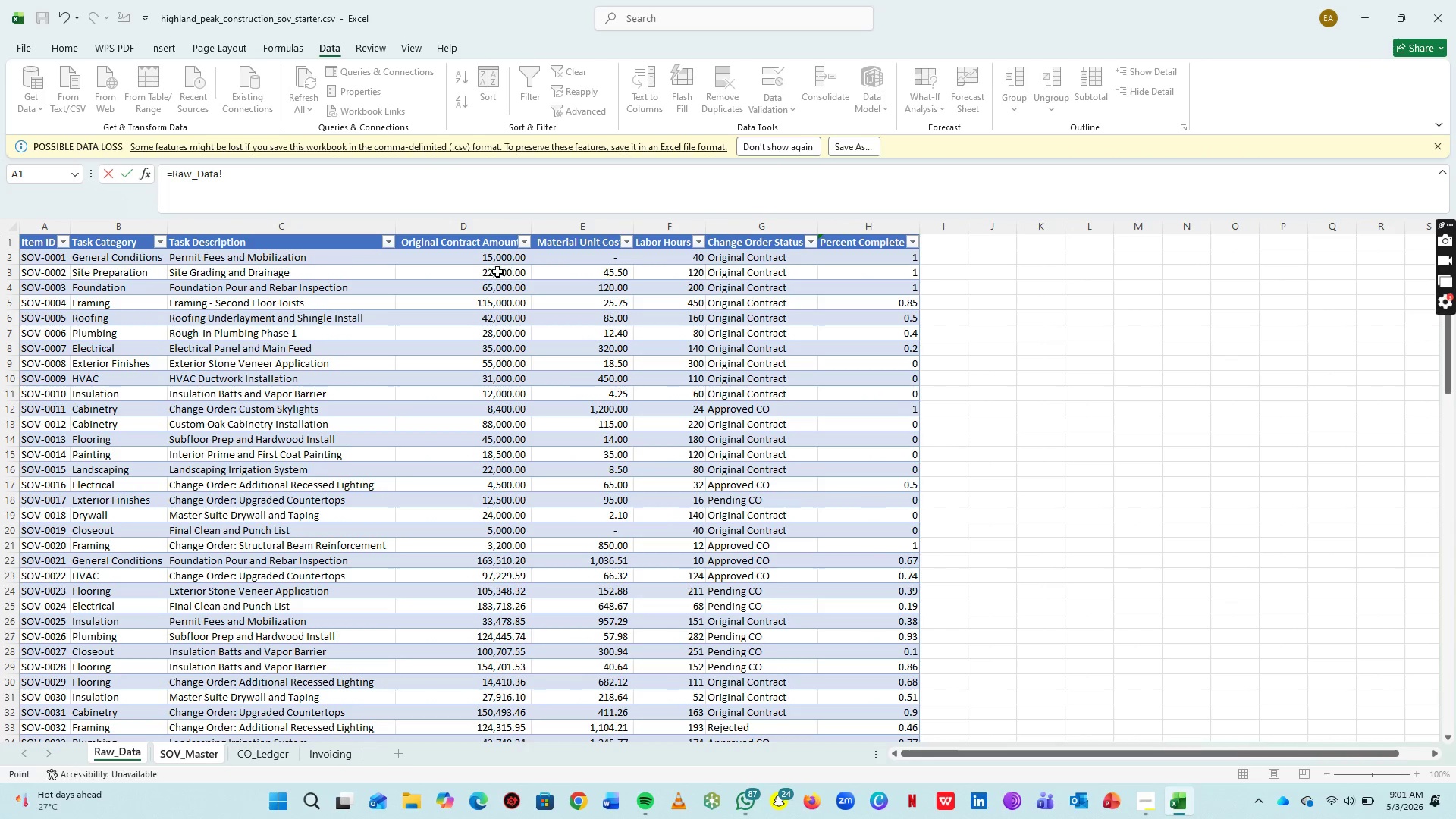 
left_click([497, 256])
 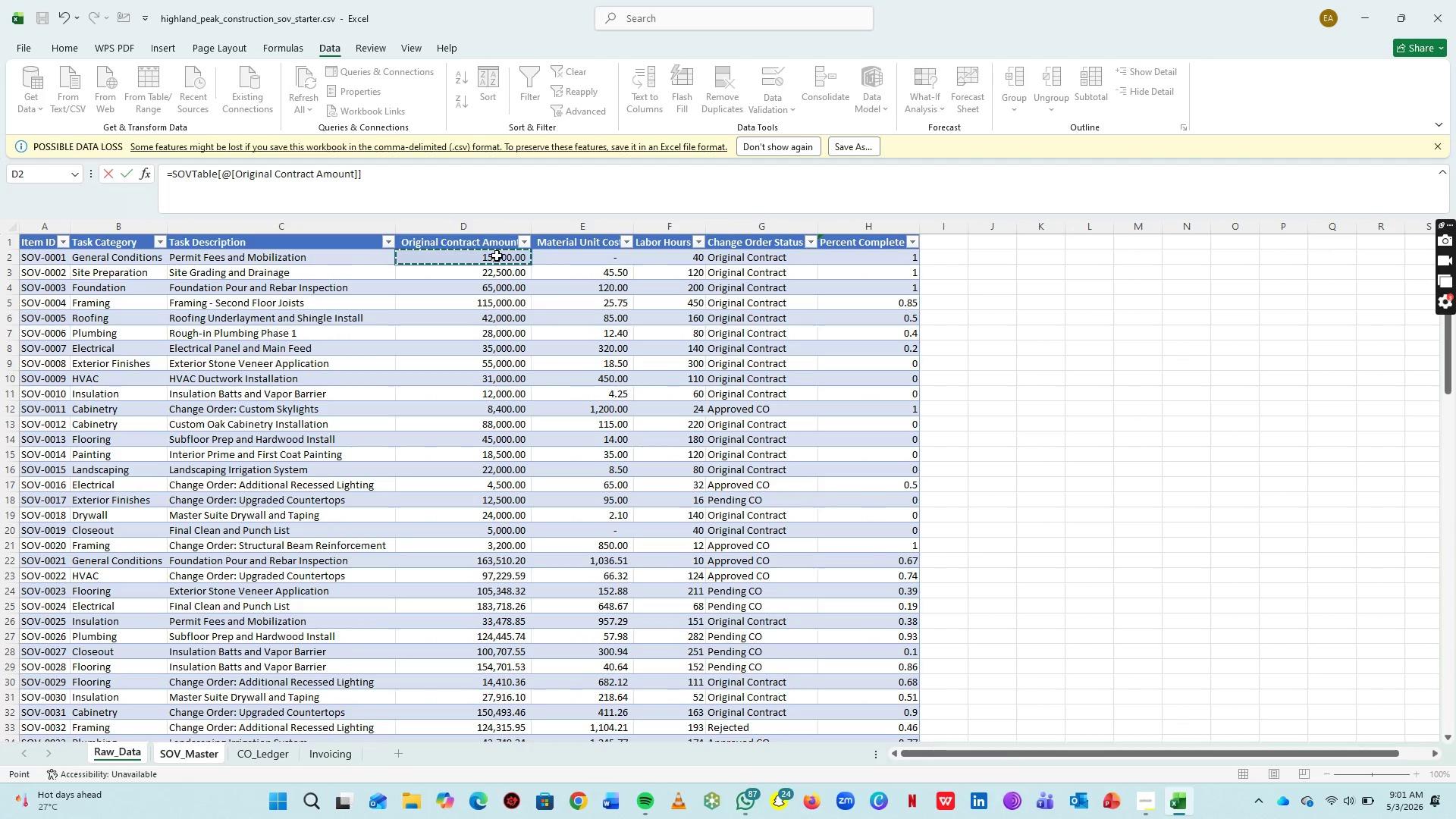 
key(Comma)
 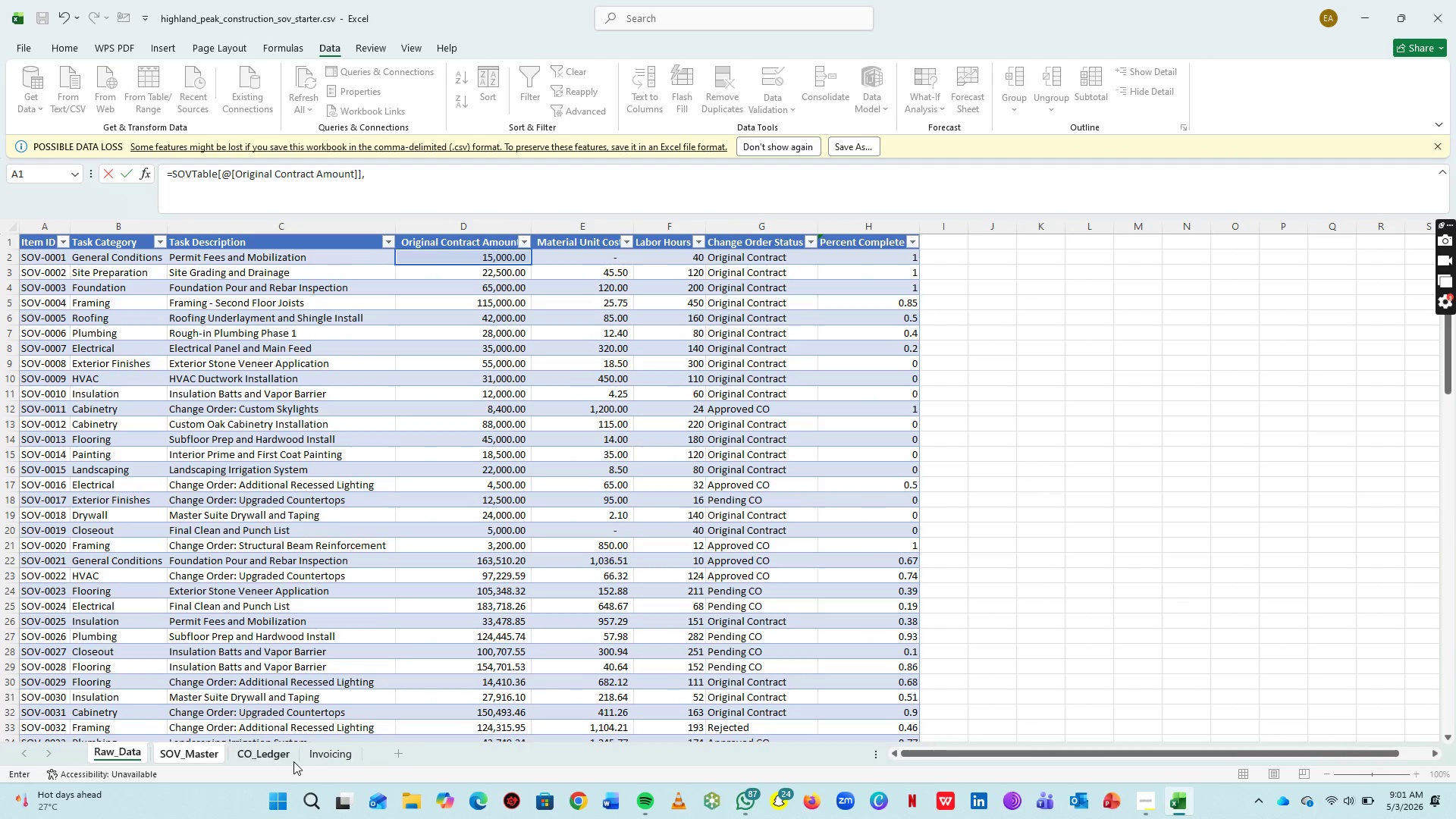 
left_click([283, 758])
 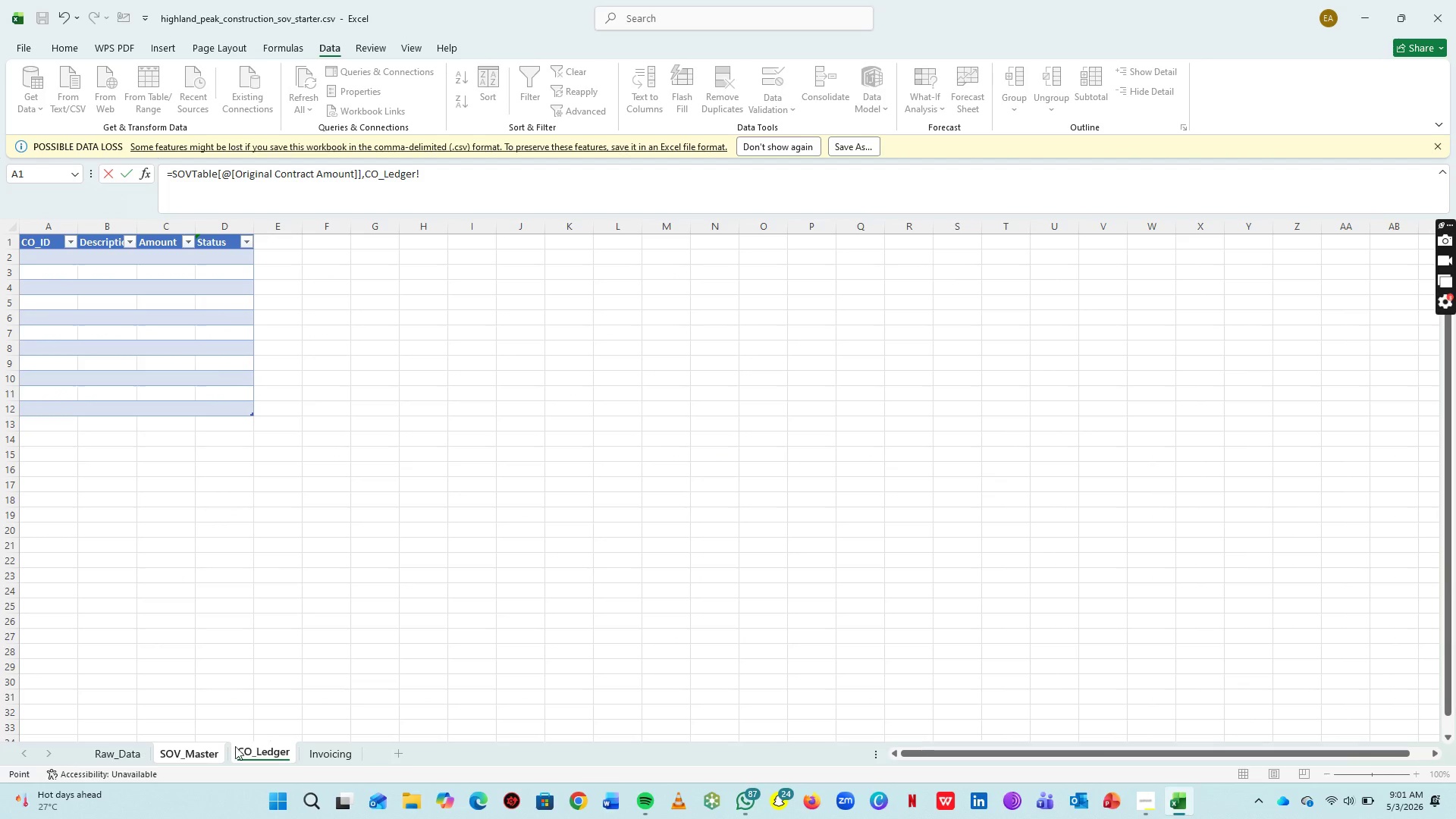 
left_click([206, 754])
 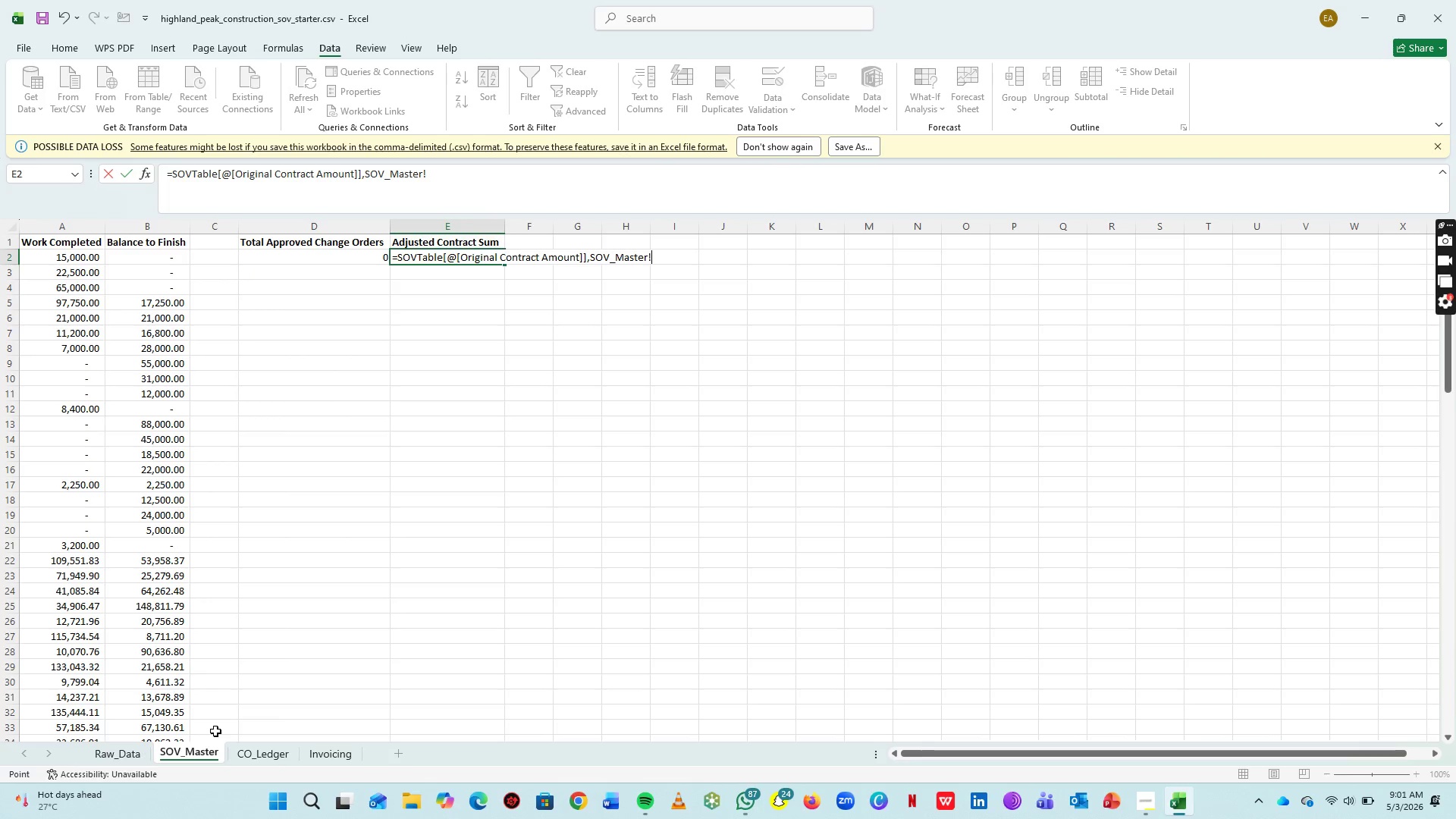 
wait(8.89)
 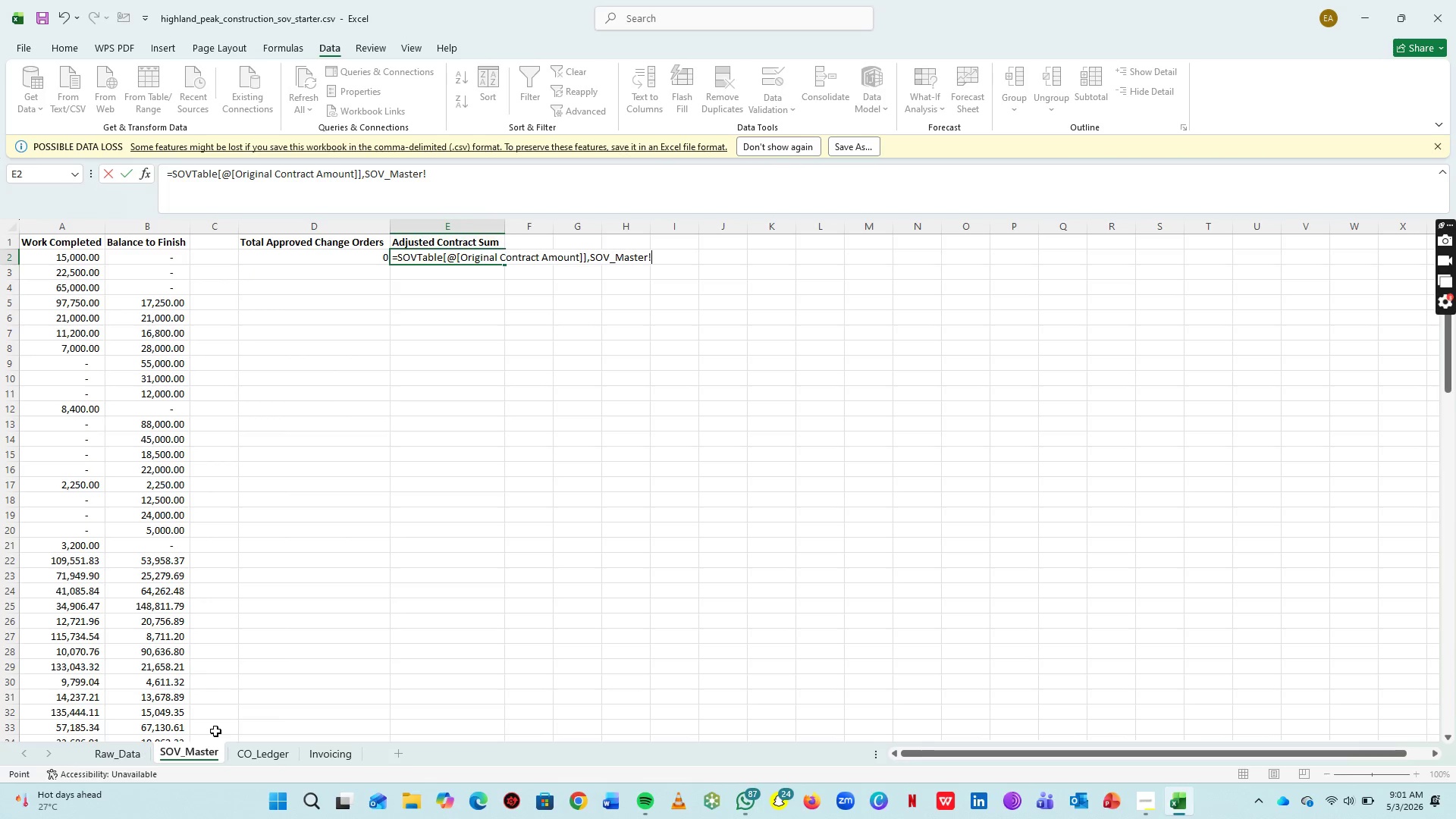 
hold_key(key=AltLeft, duration=1.03)
 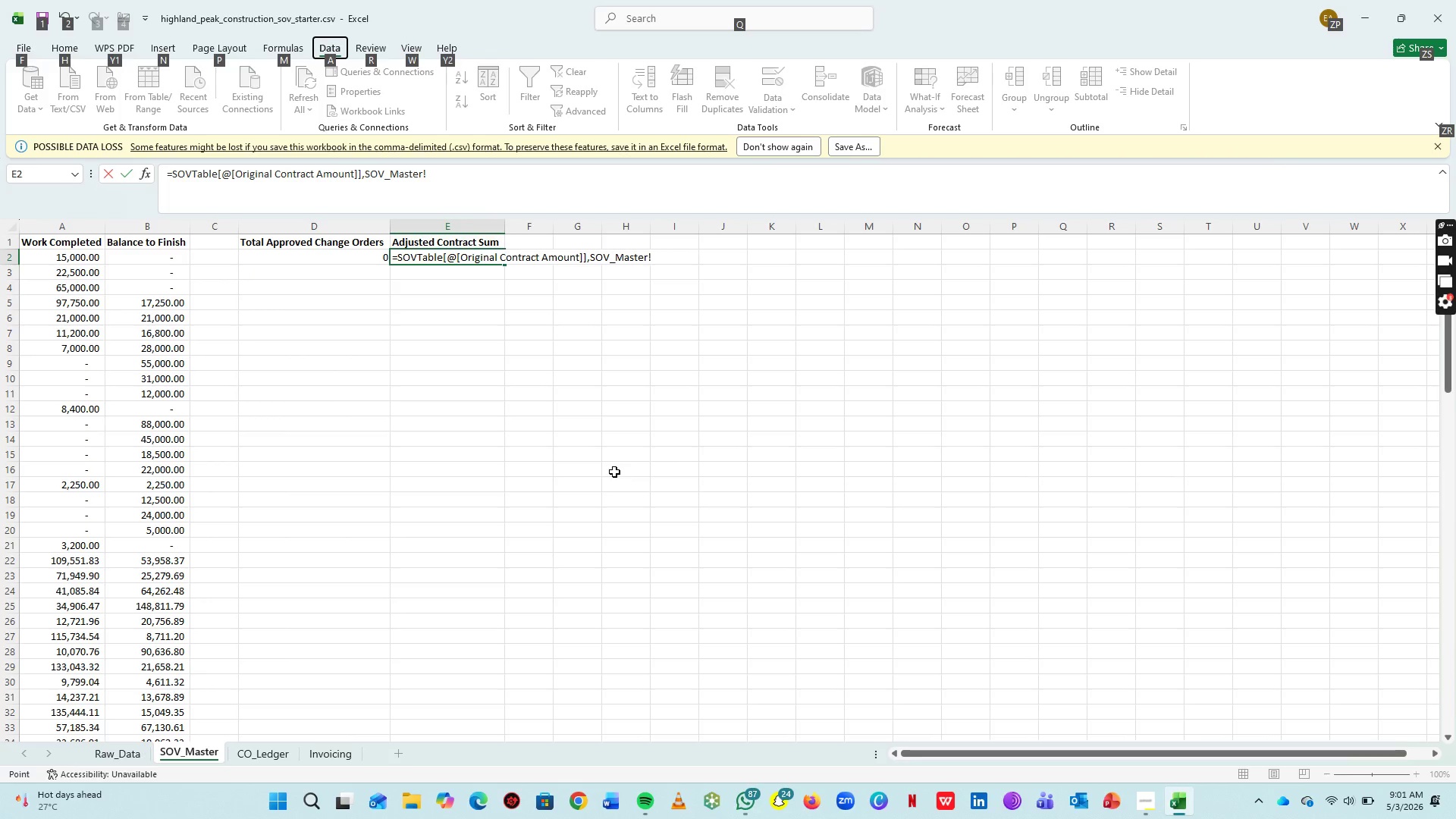 
key(Backspace)
 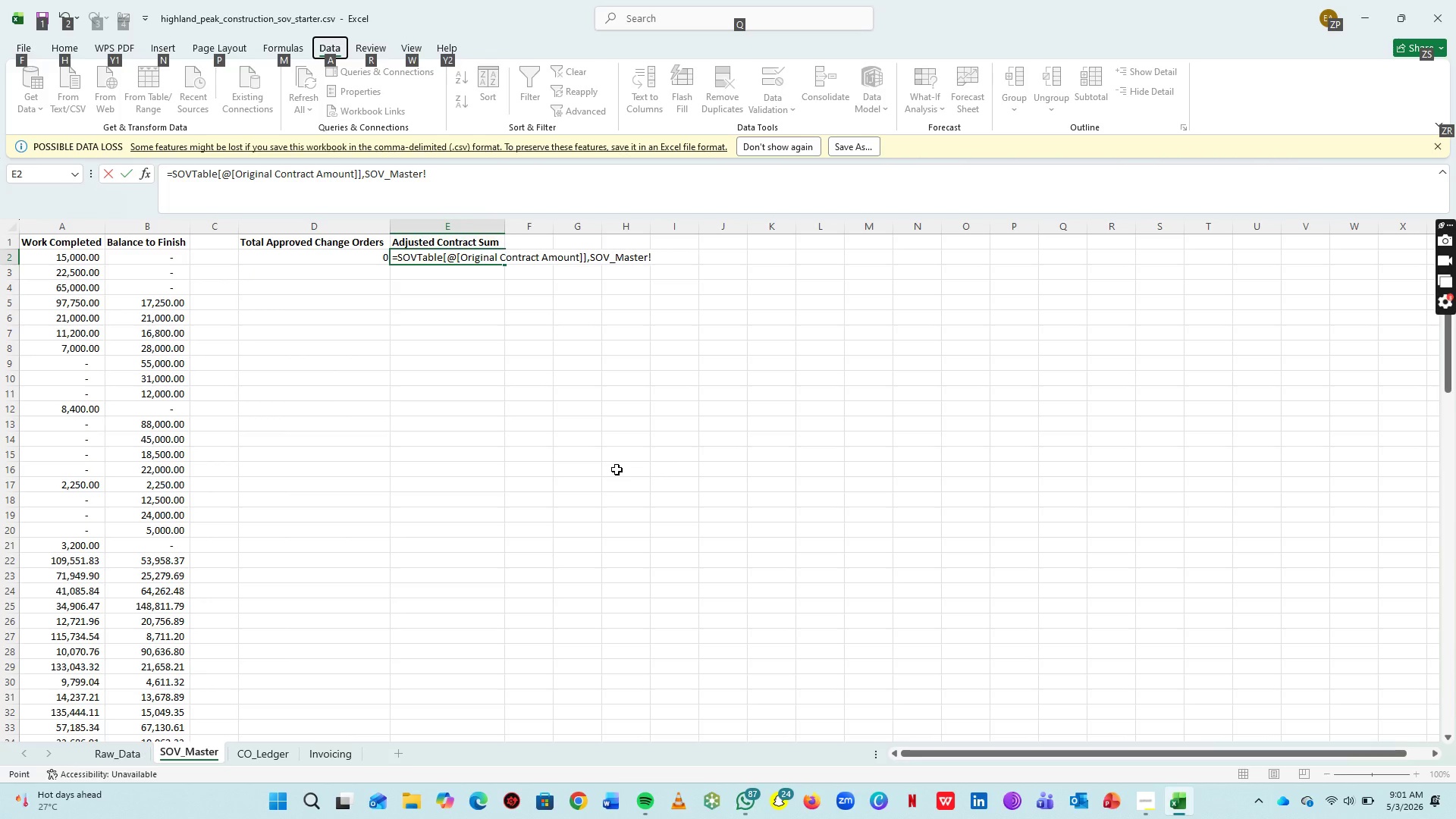 
key(Backspace)
 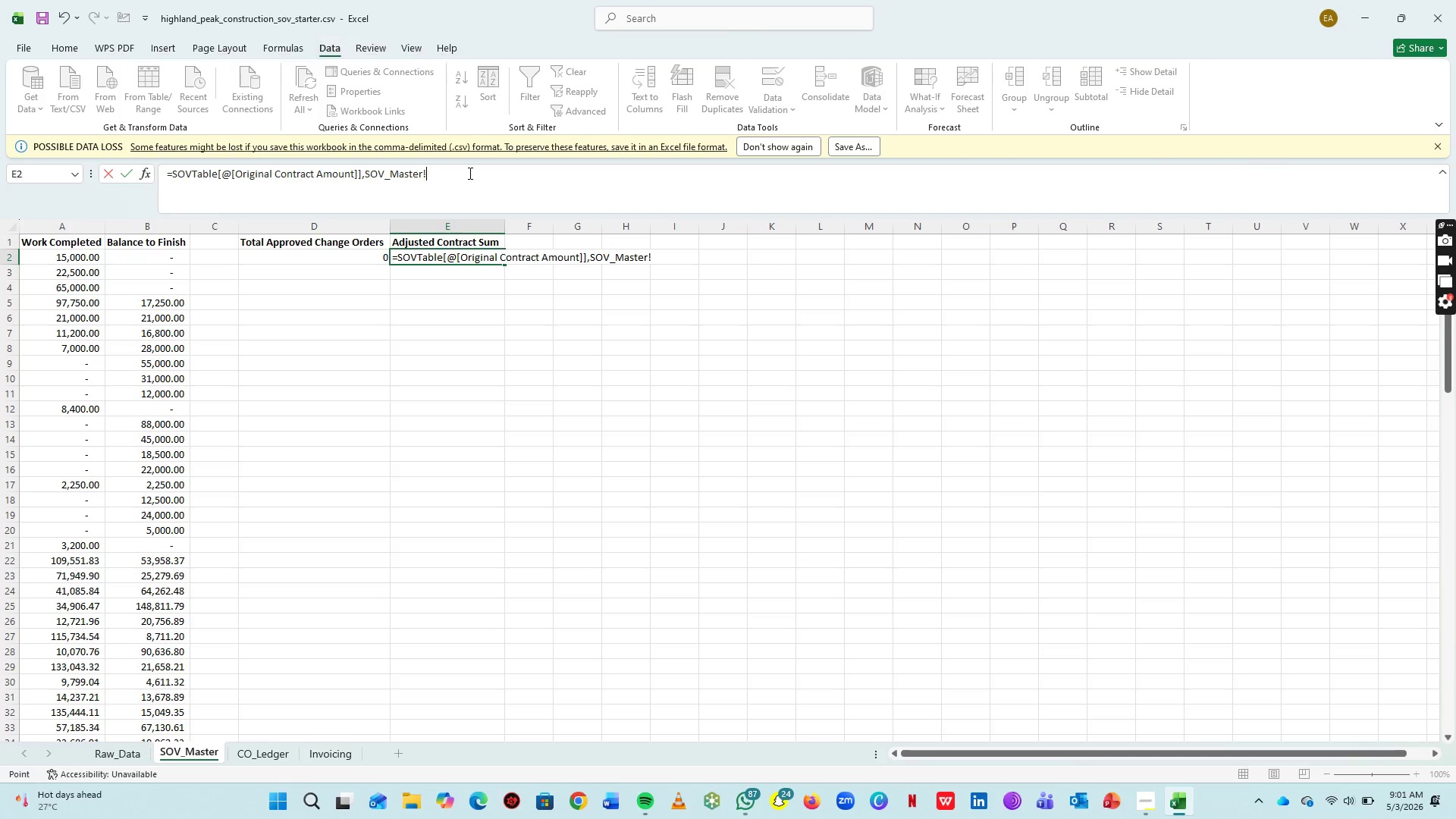 
key(Backspace)
 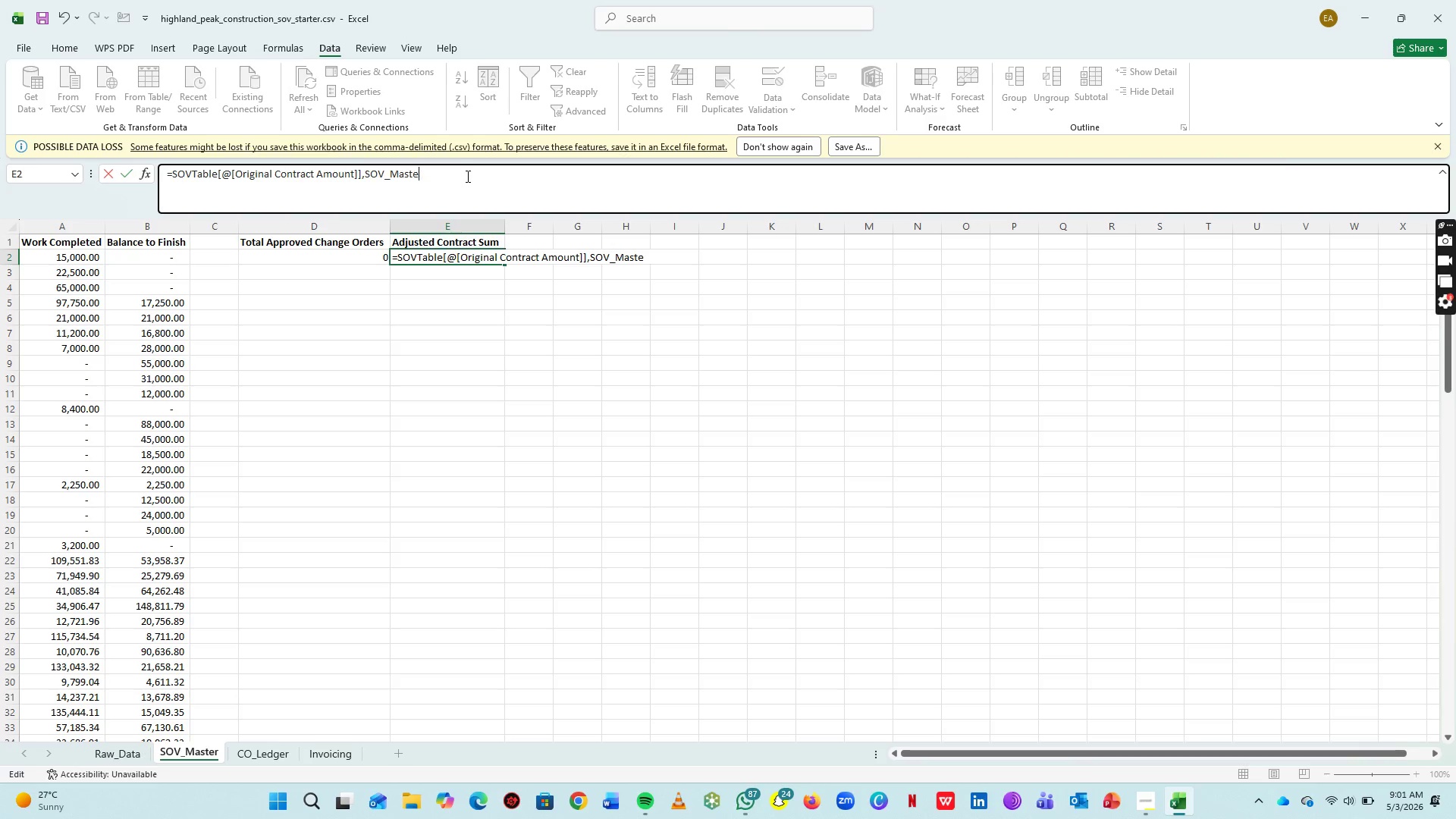 
key(Backspace)
 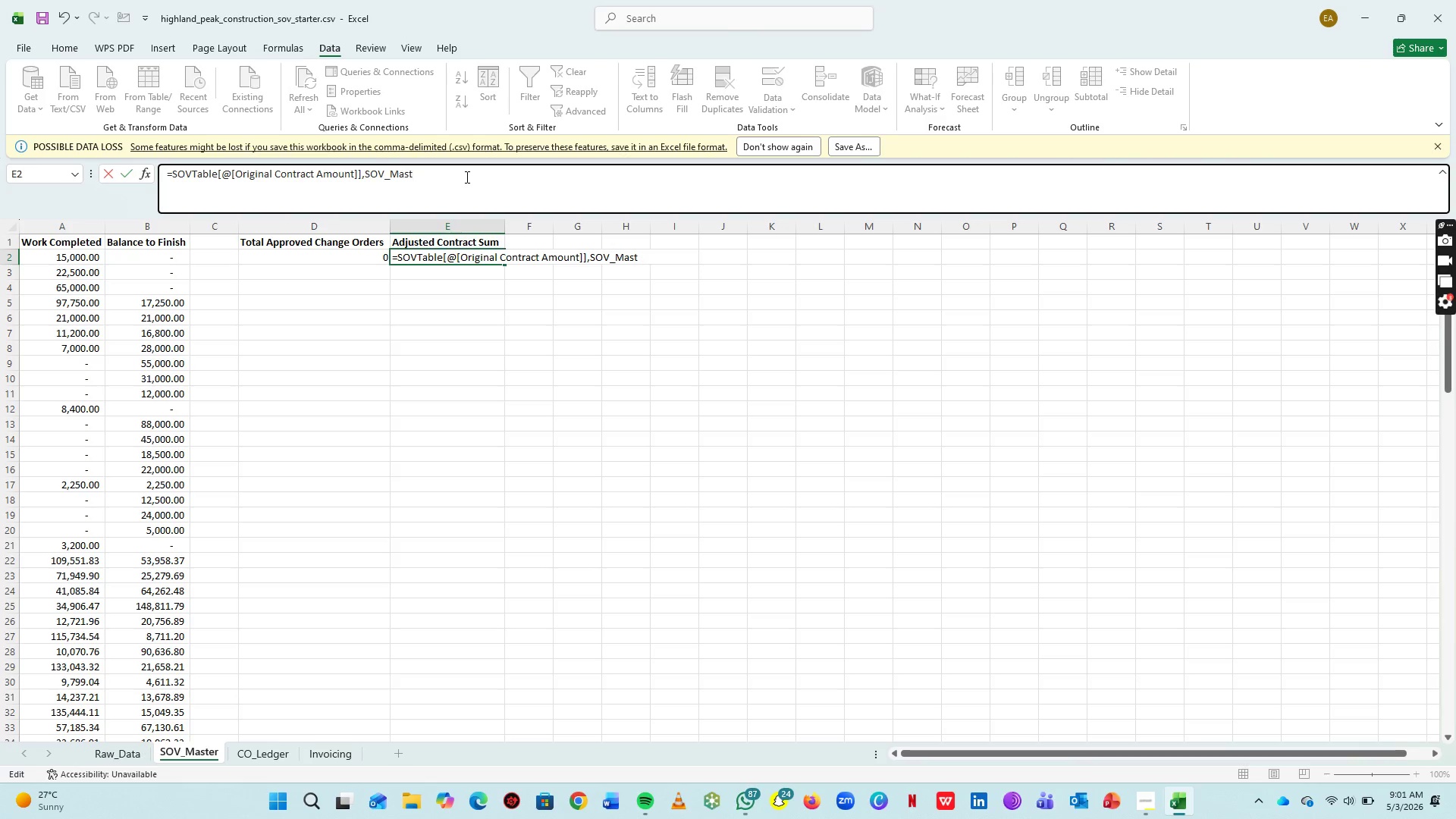 
key(Backspace)
 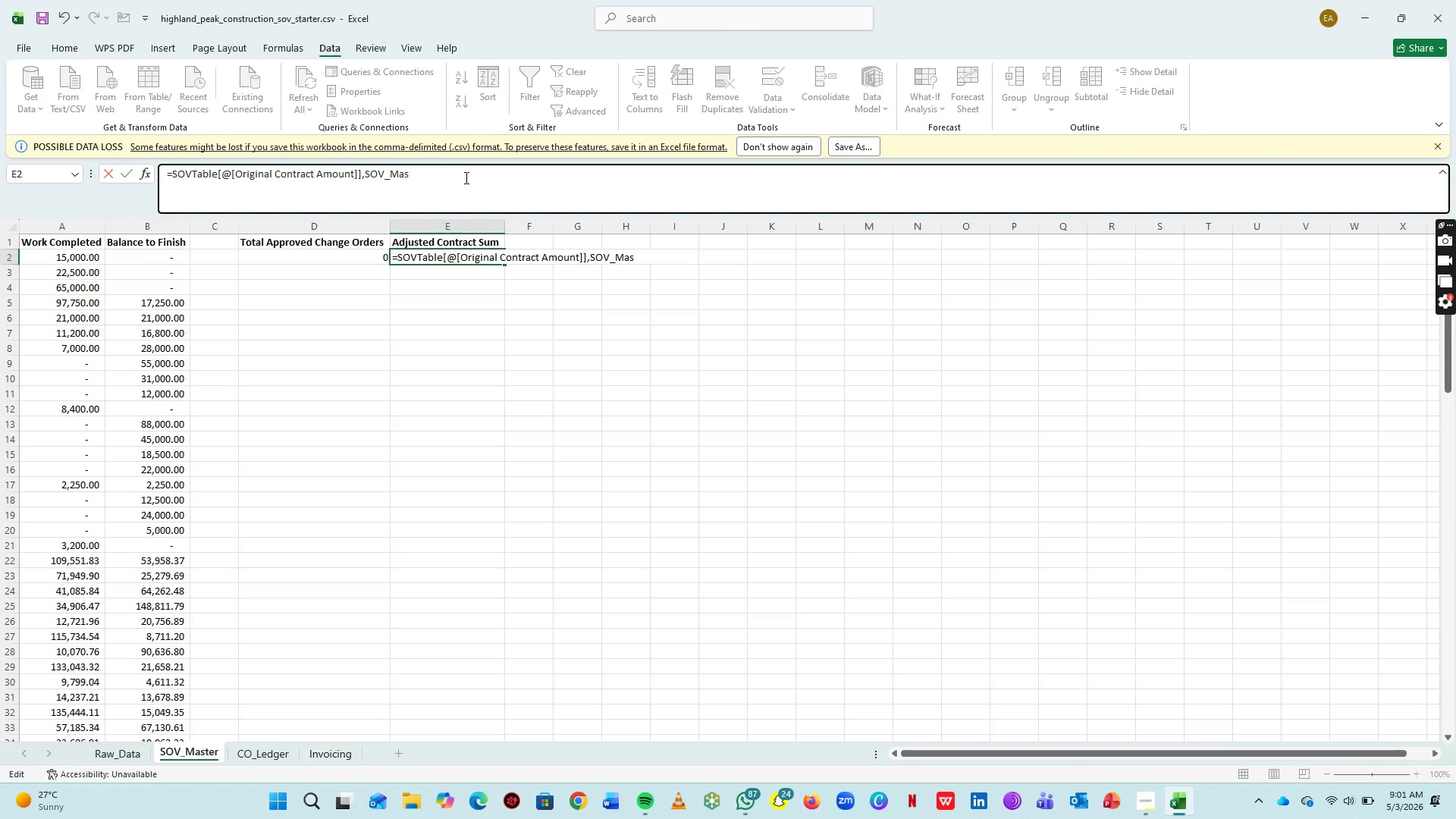 
key(Backspace)
 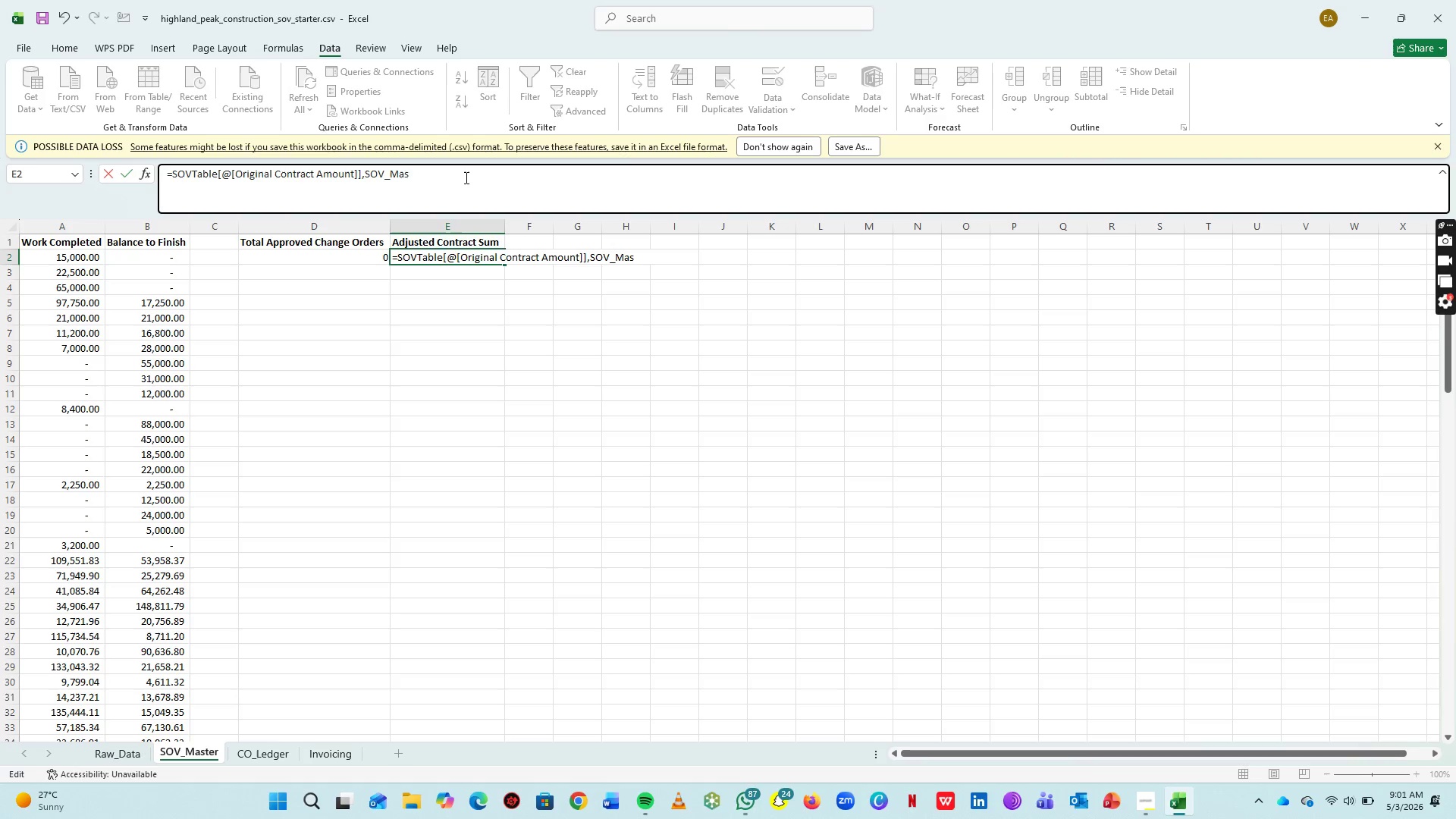 
key(Backspace)
 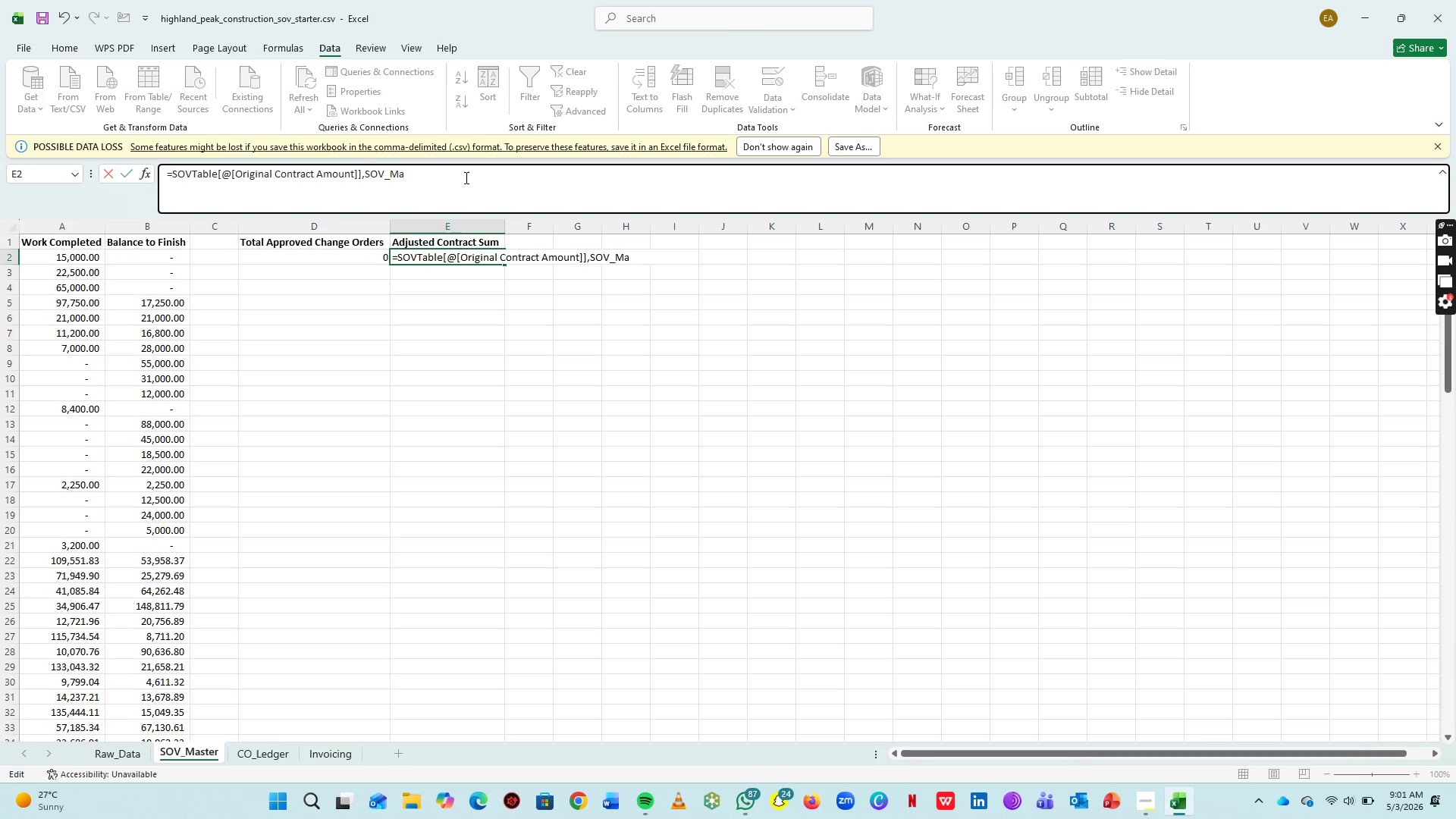 
key(Backspace)
 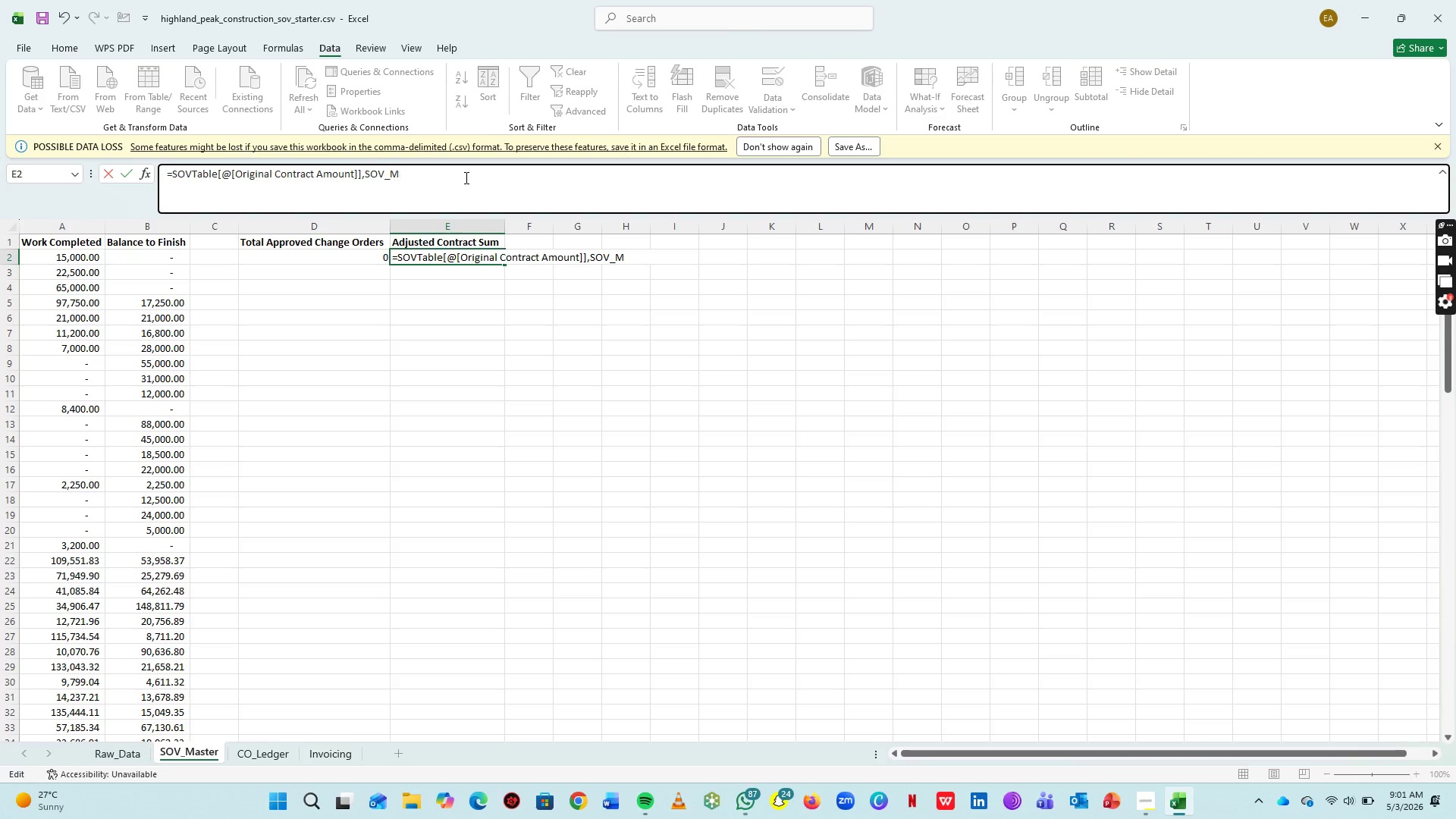 
key(Backspace)
 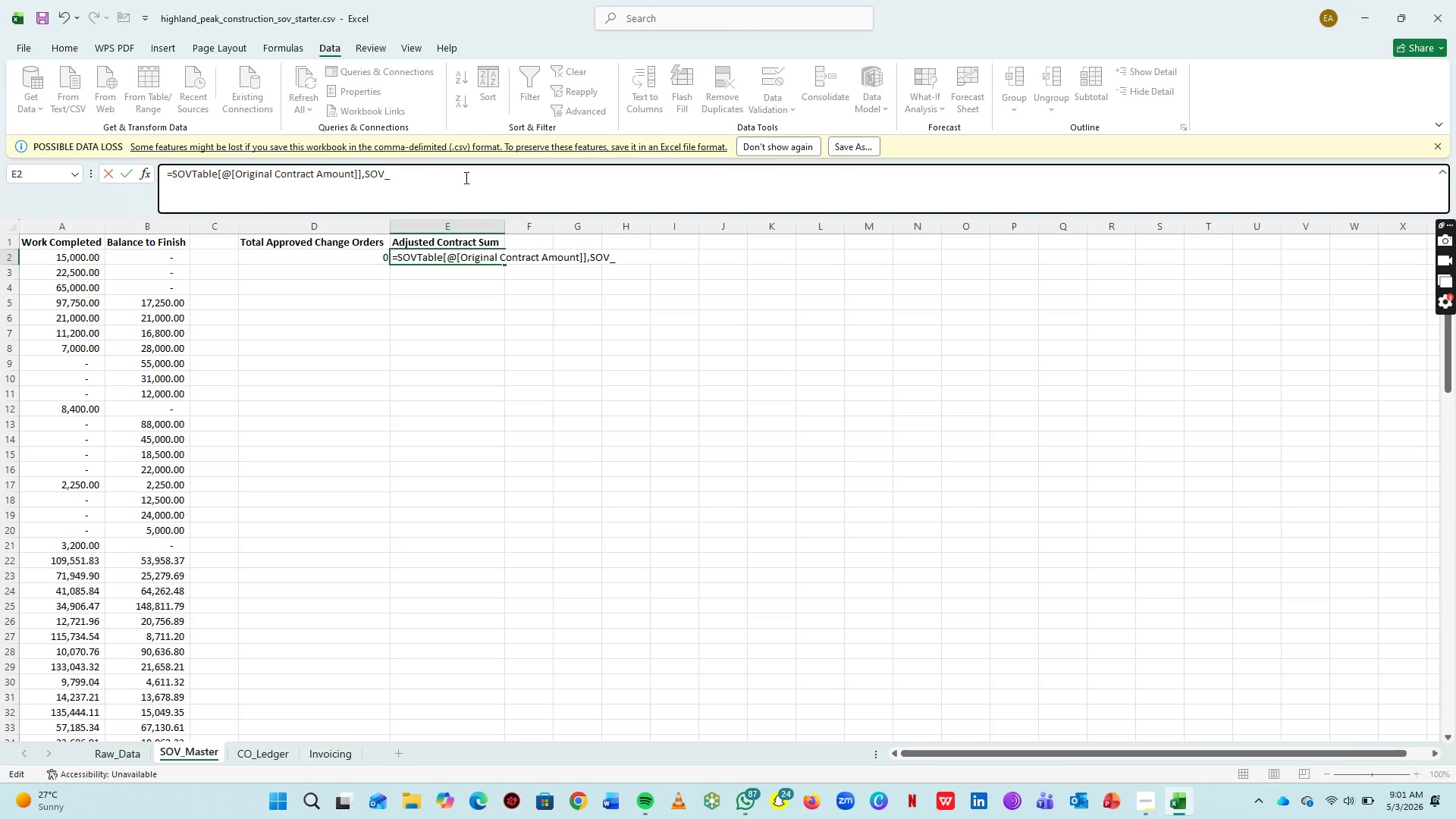 
key(Backspace)
 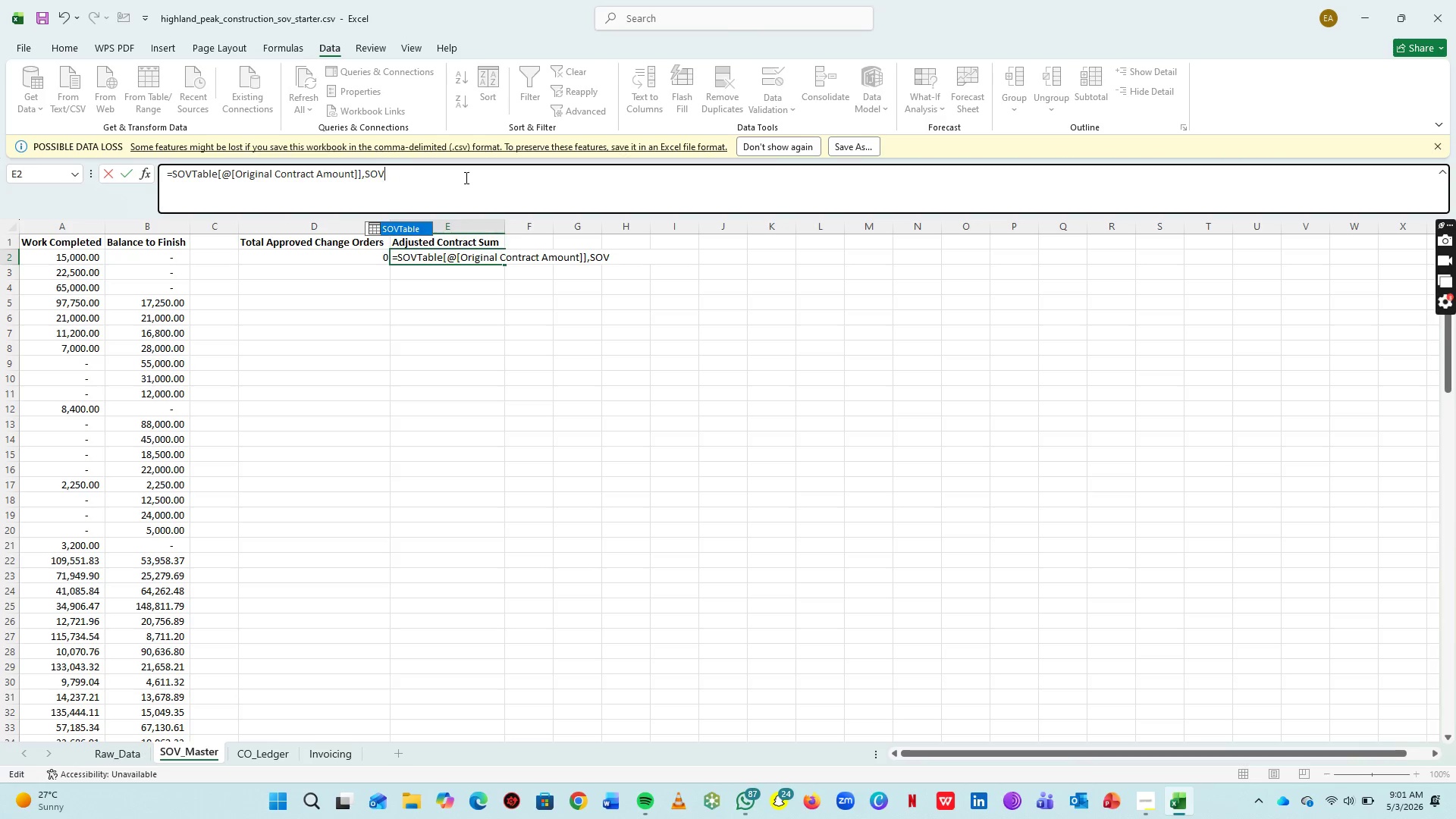 
key(Backspace)
 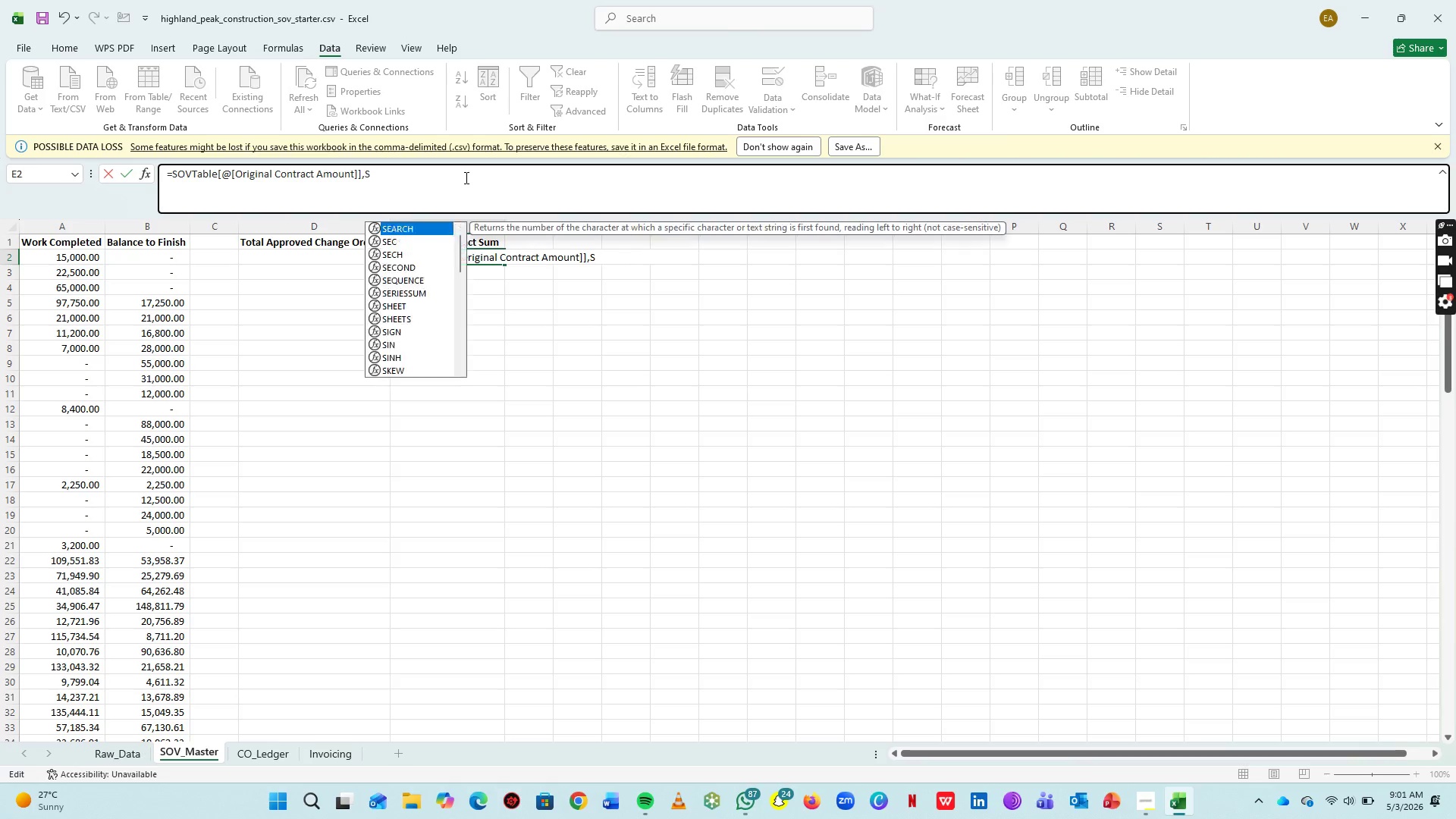 
key(Backspace)
 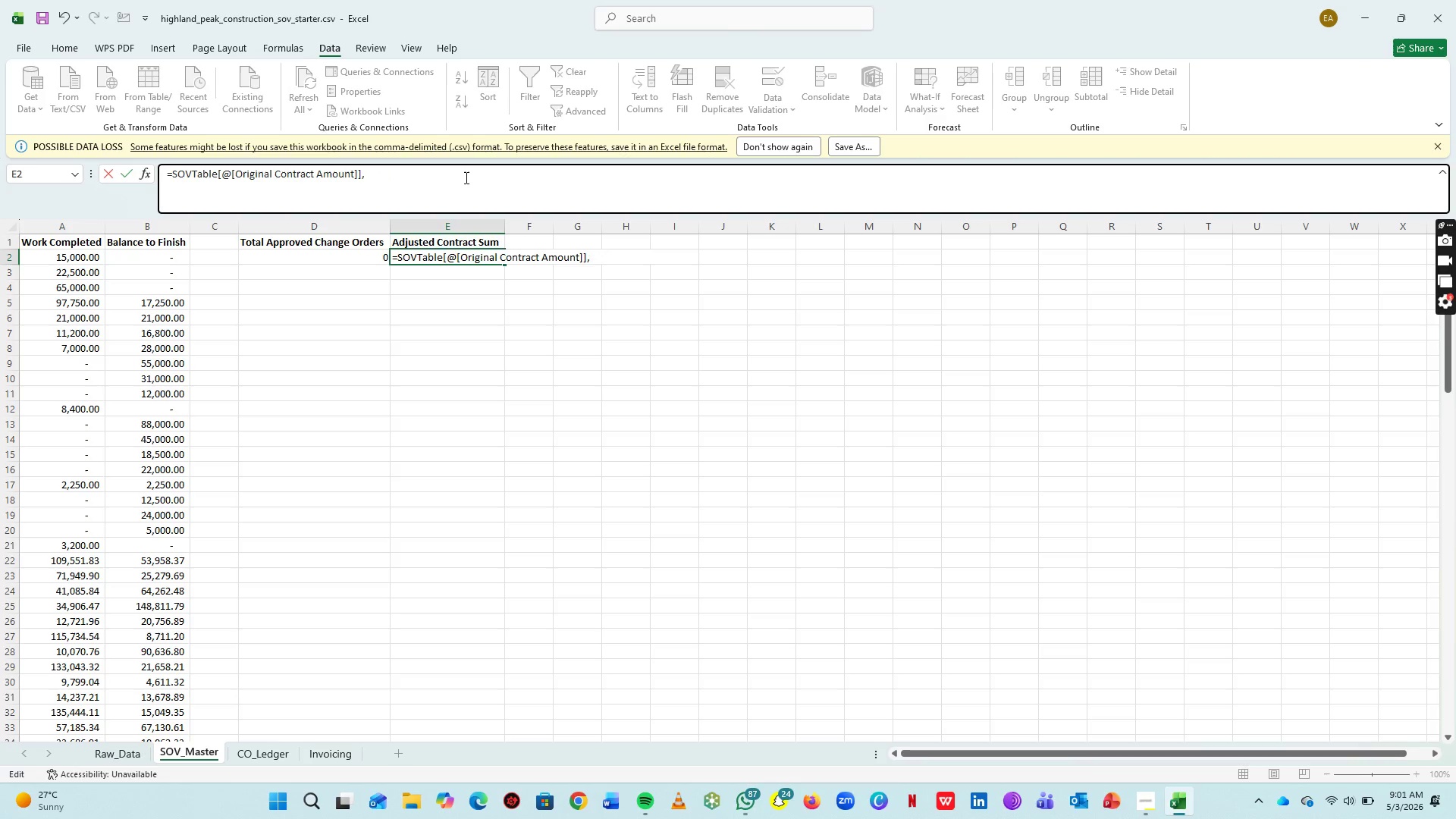 
key(Backspace)
 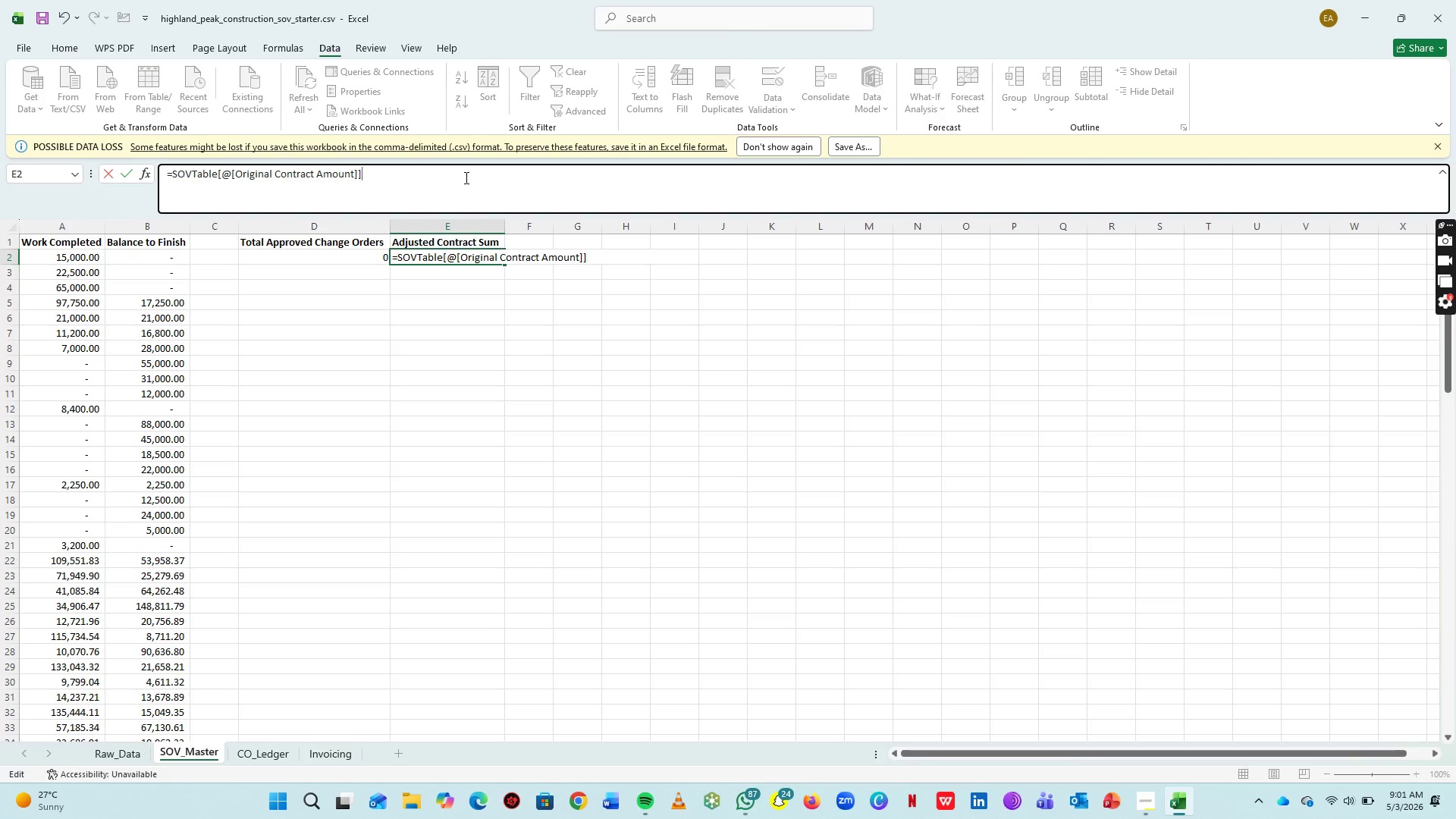 
key(Backspace)
 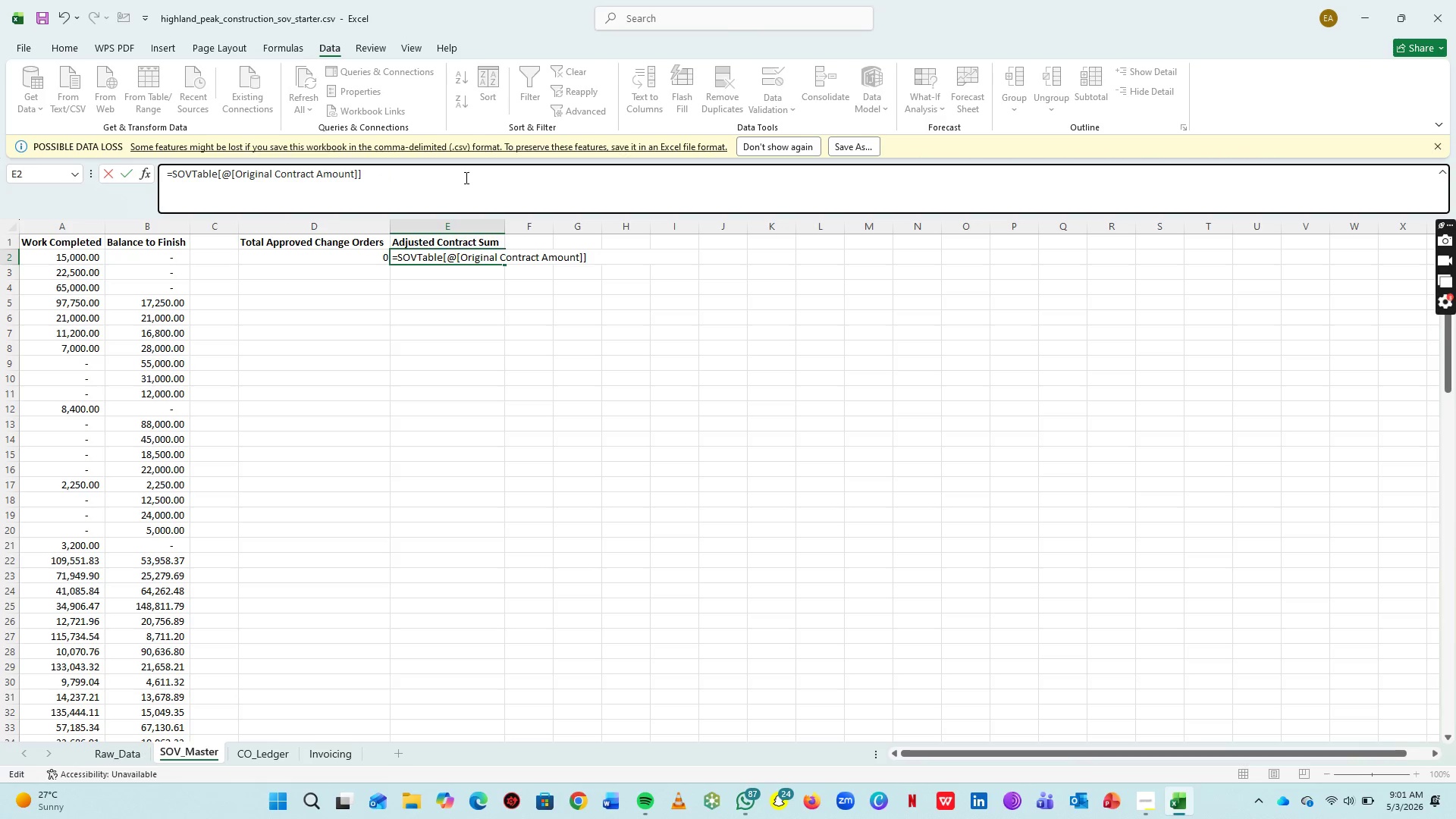 
key(Space)
 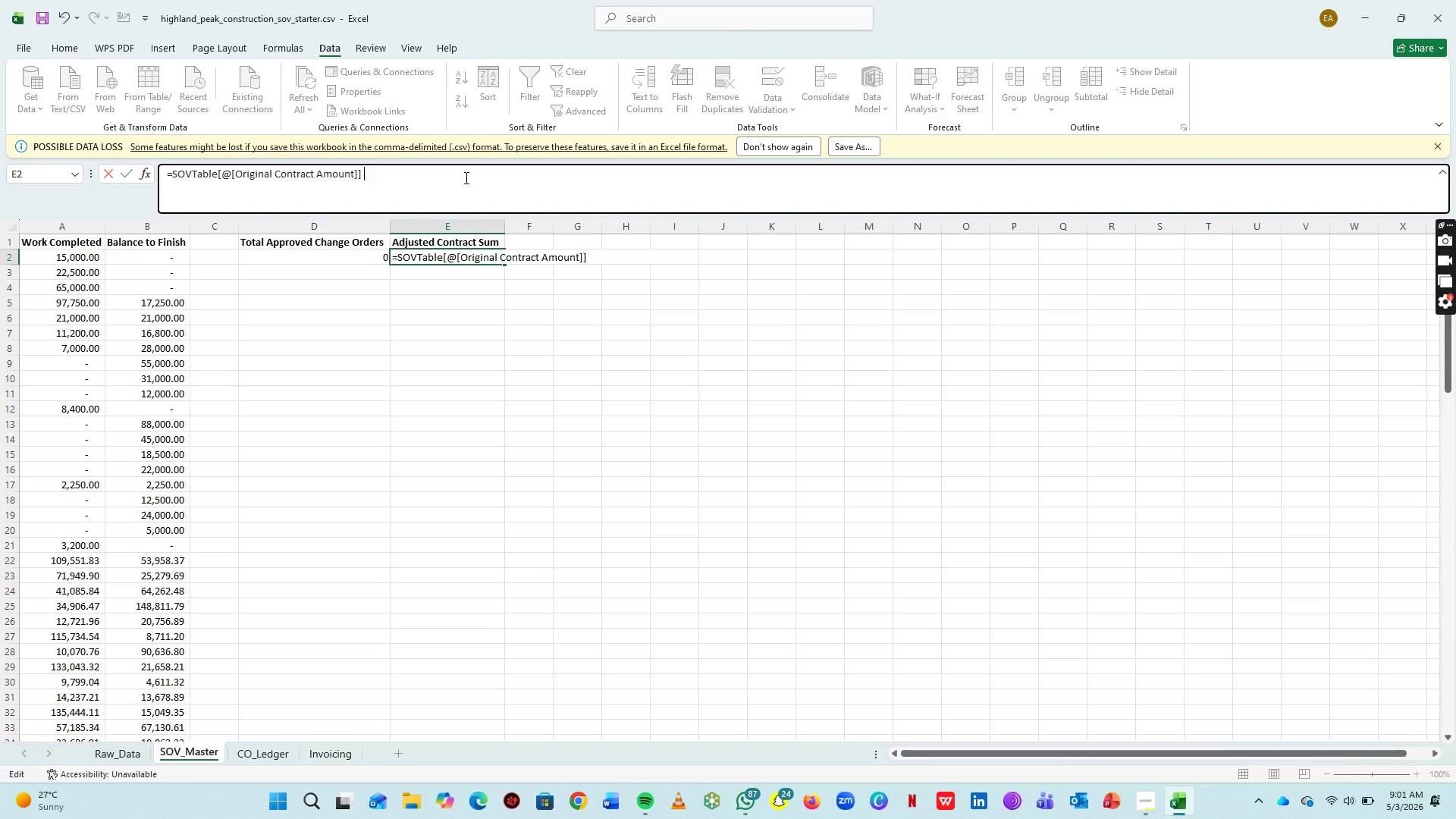 
key(Shift+Equal)
 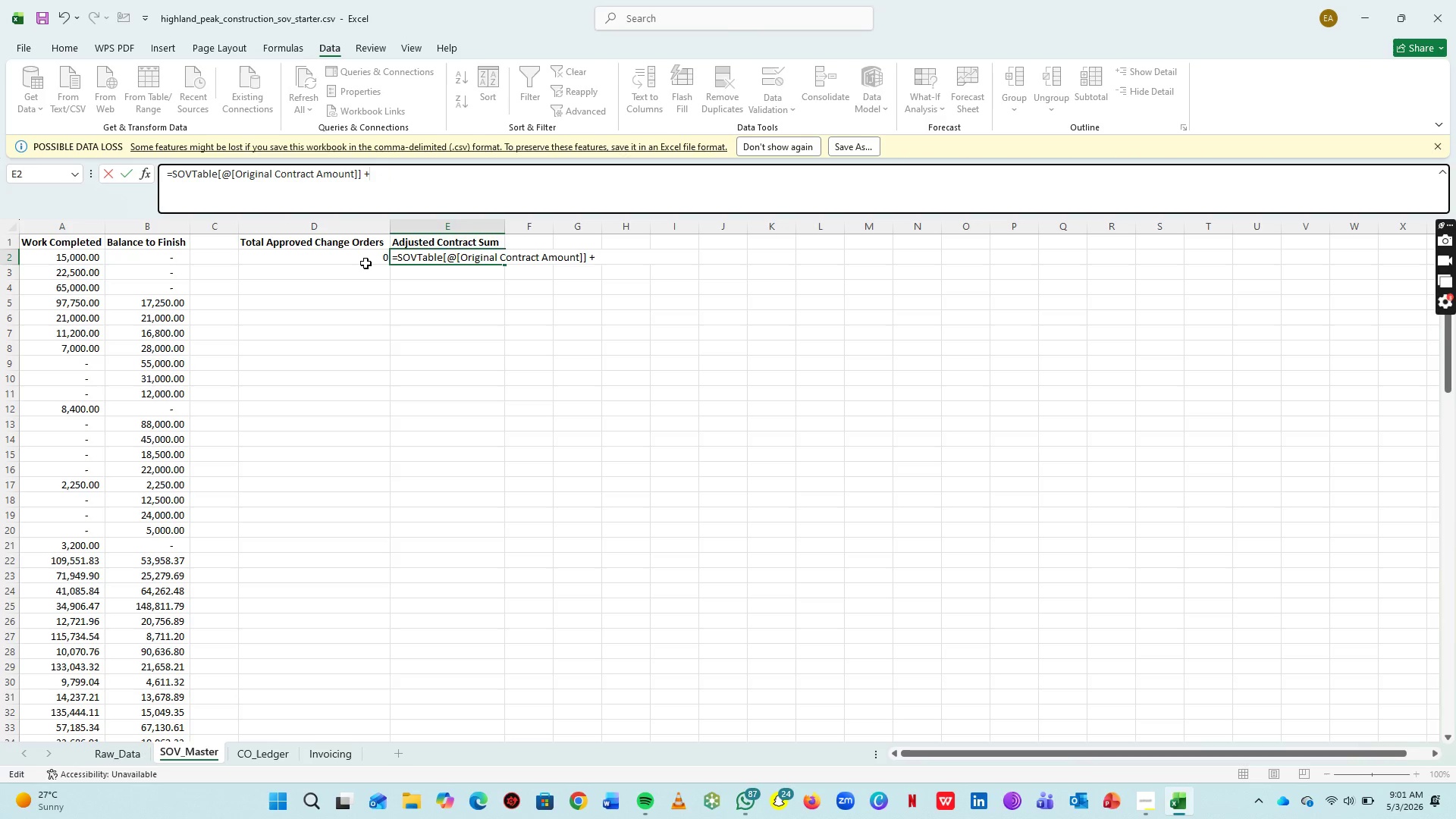 
left_click([366, 256])
 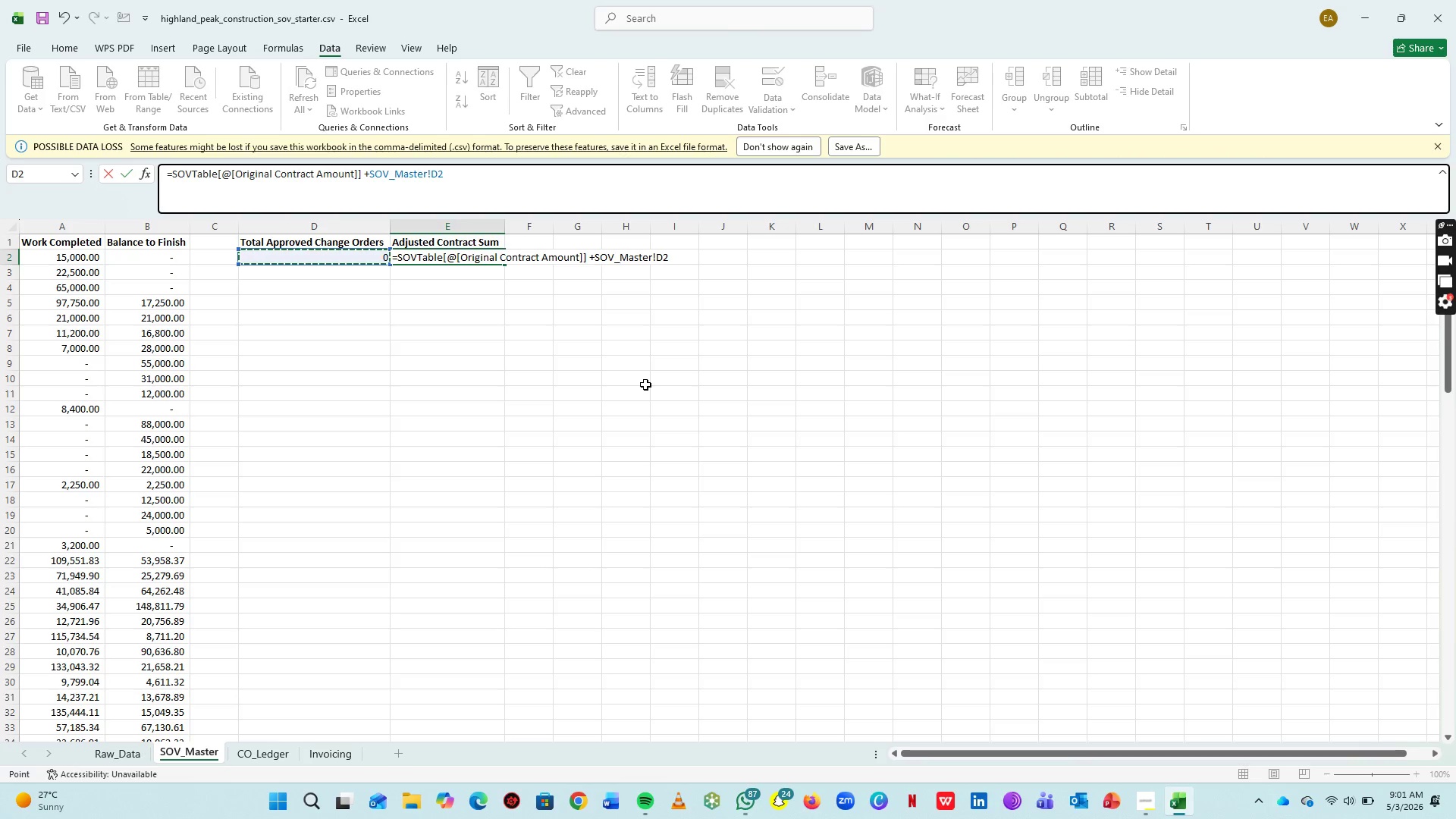 
wait(55.41)
 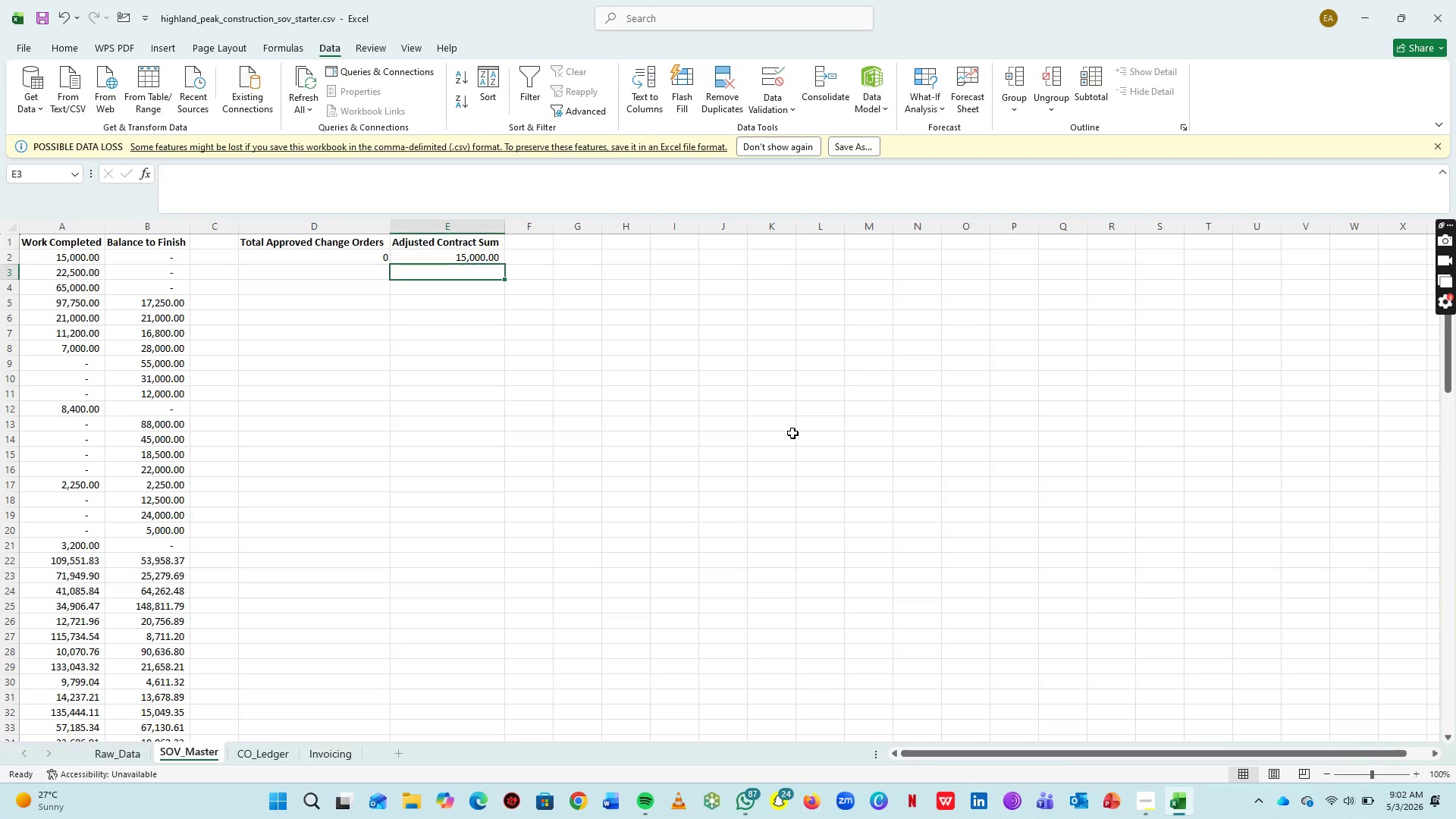 
left_click([353, 331])
 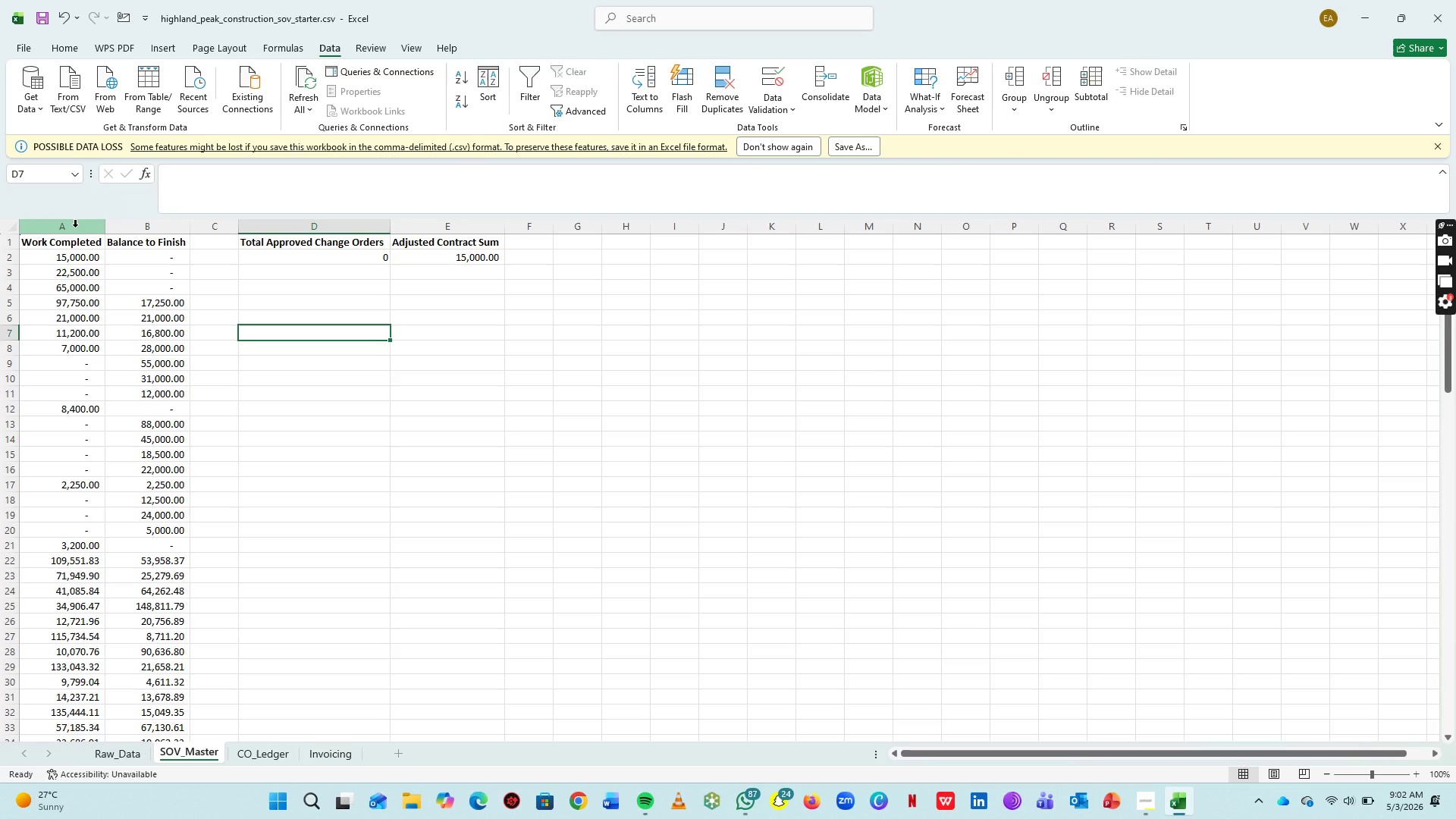 
left_click([75, 227])
 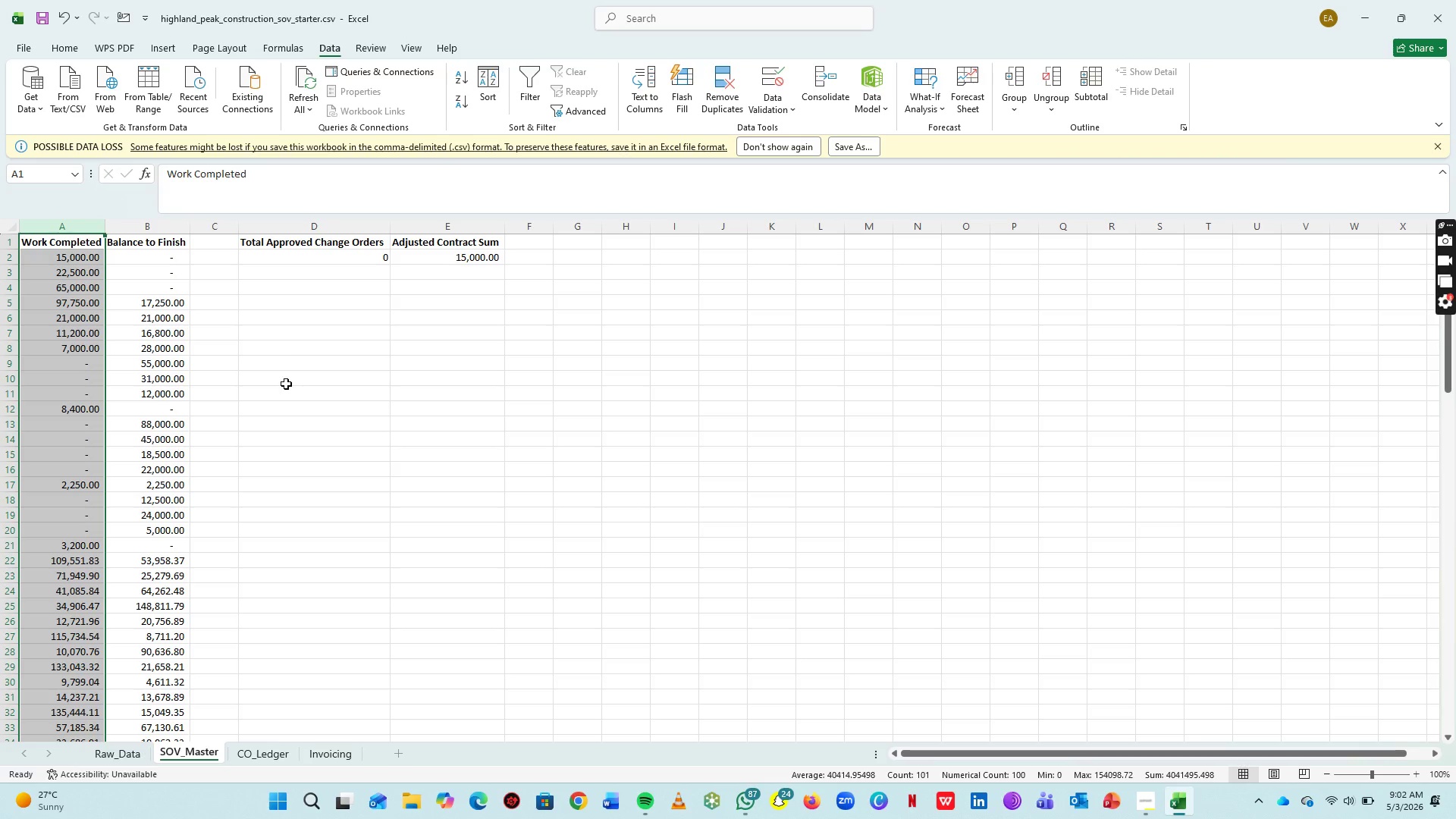 
key(Alt+Tab)